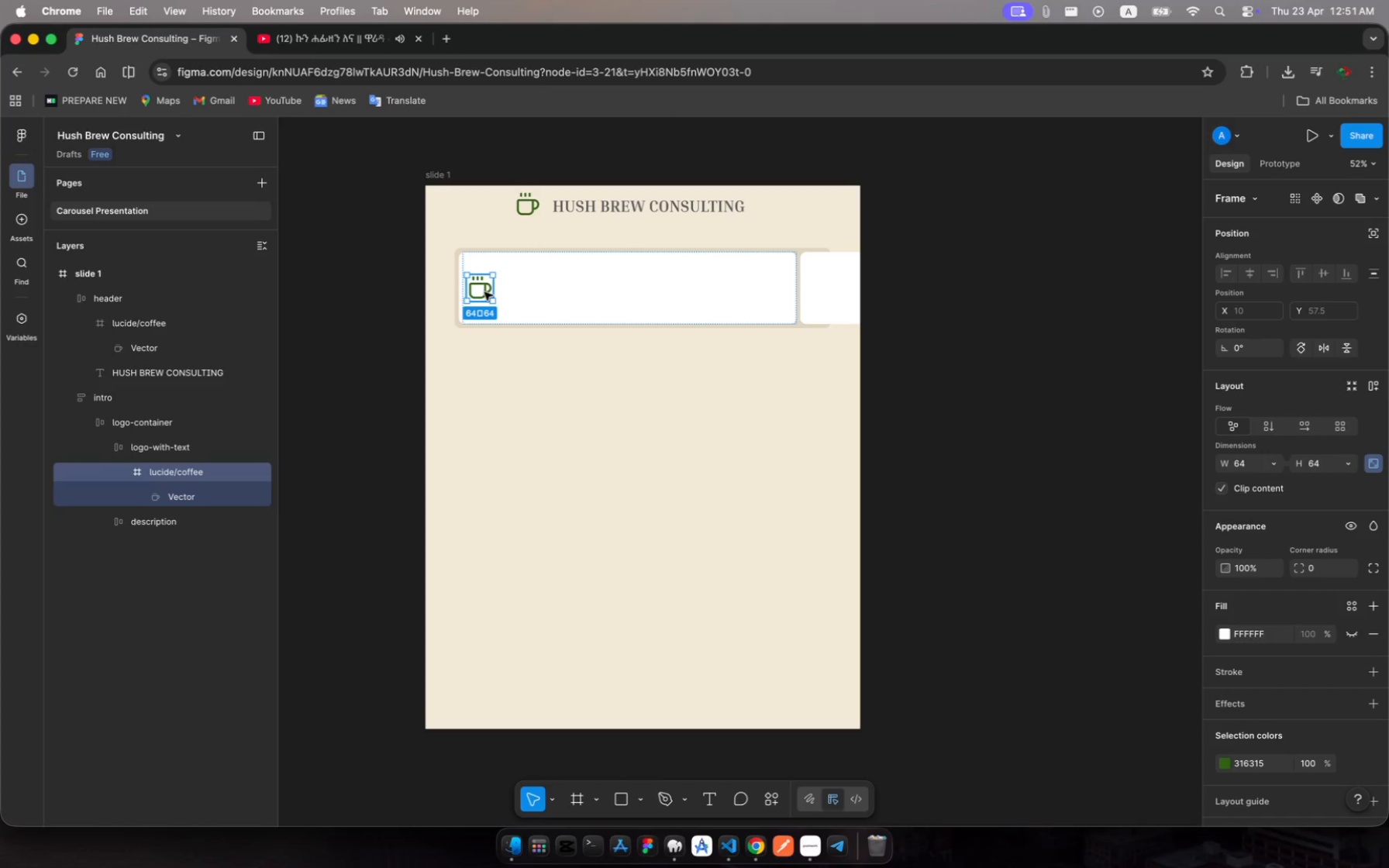 
wait(15.5)
 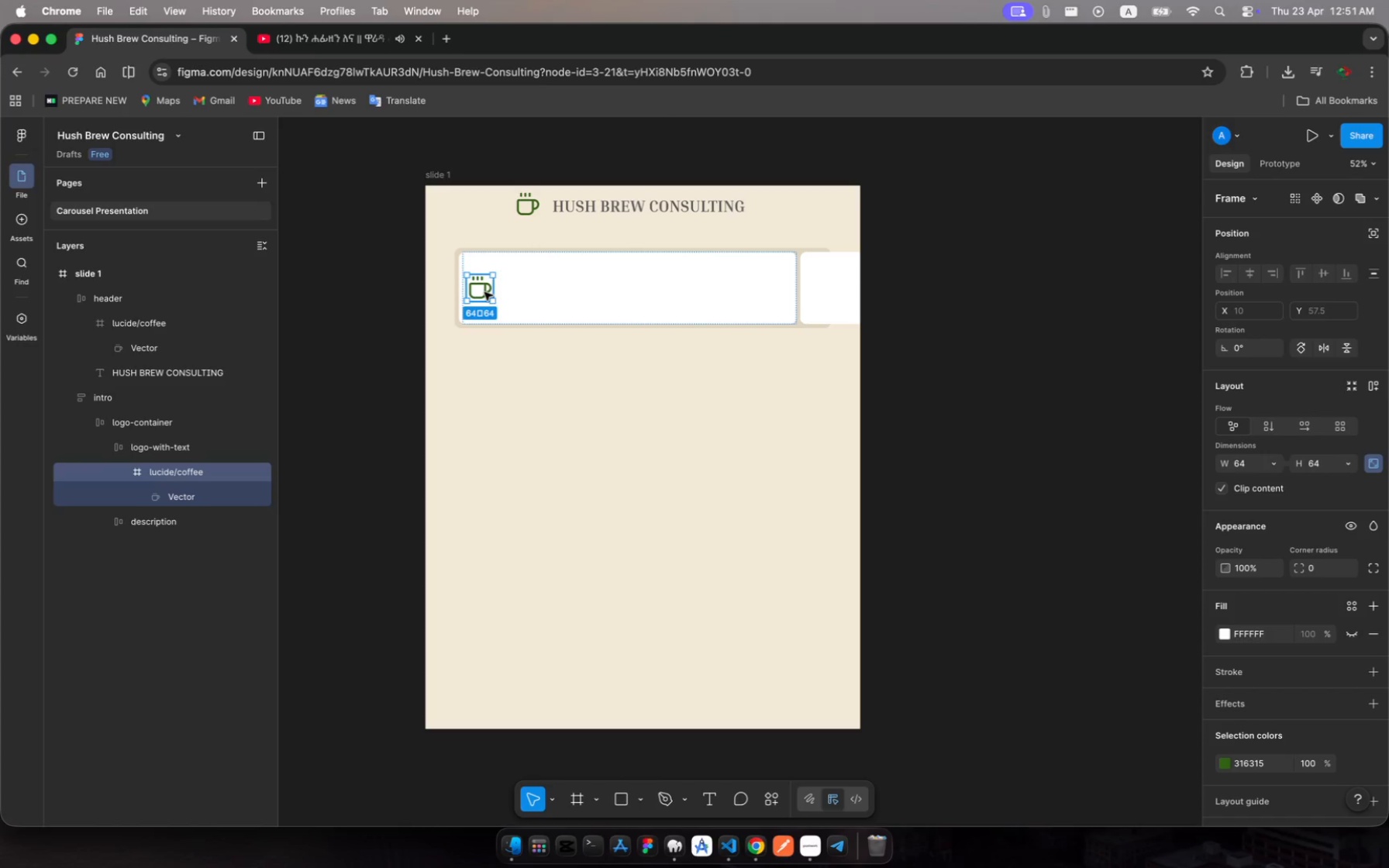 
left_click([587, 202])
 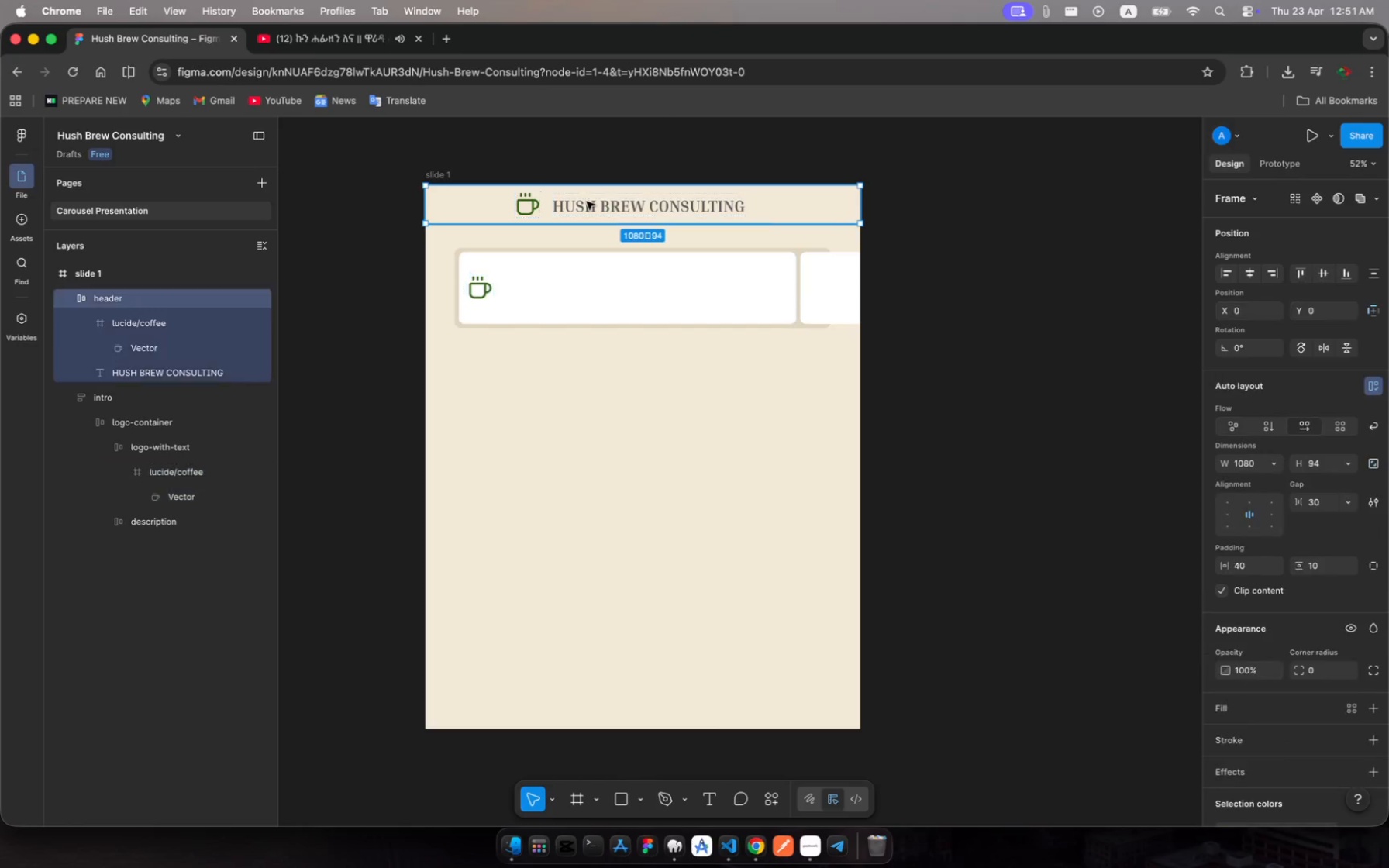 
left_click([587, 202])
 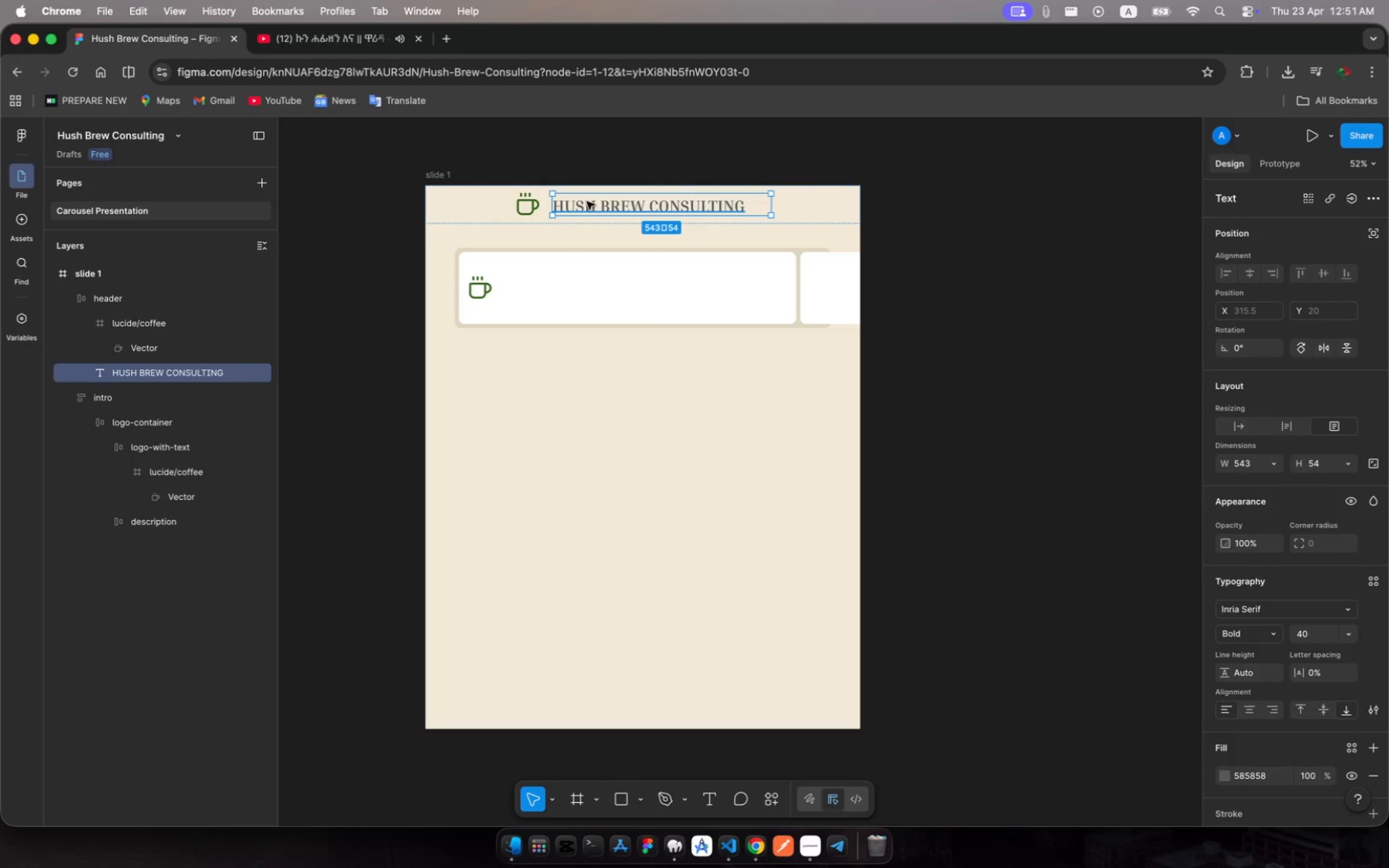 
key(Meta+C)
 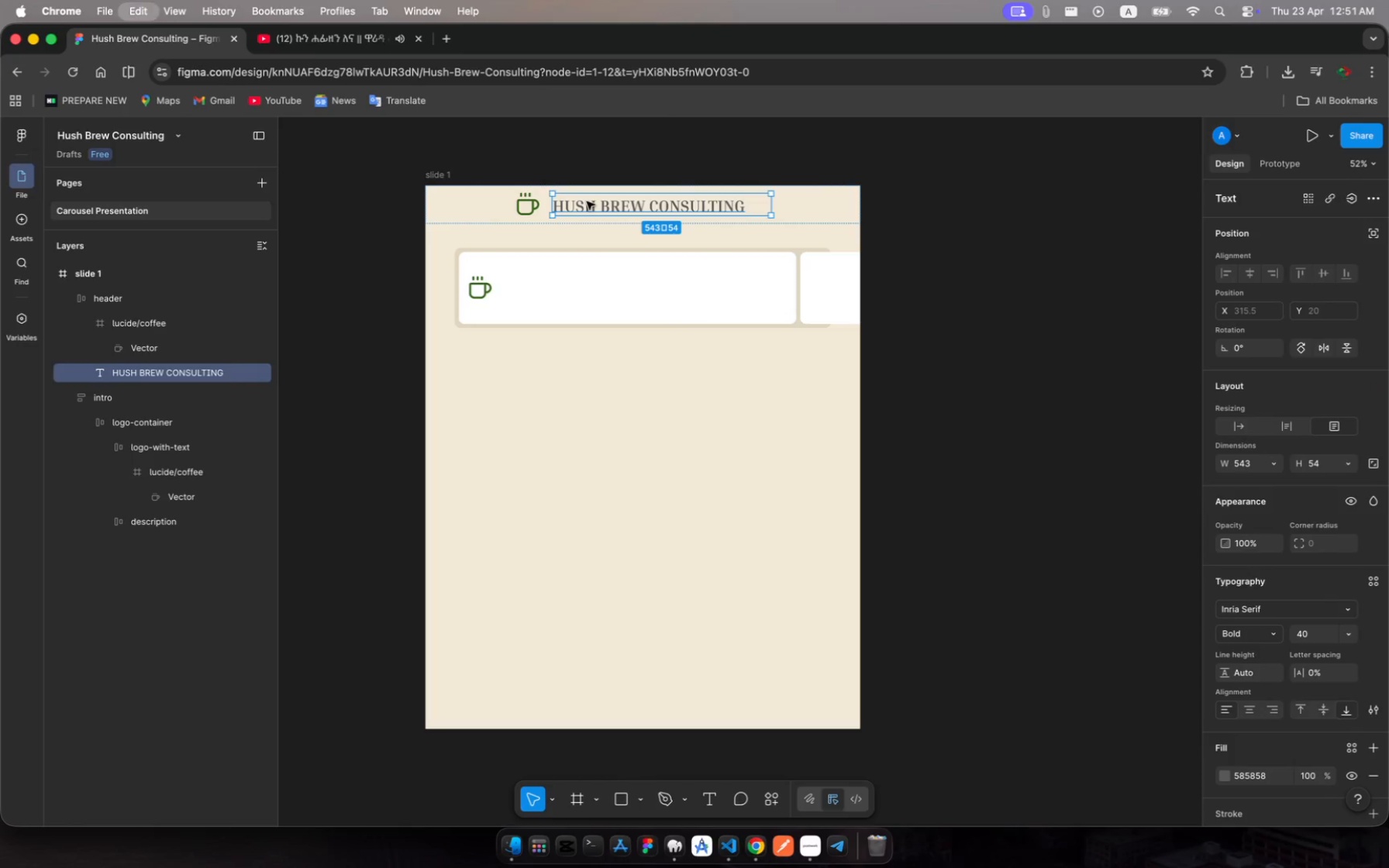 
key(Meta+V)
 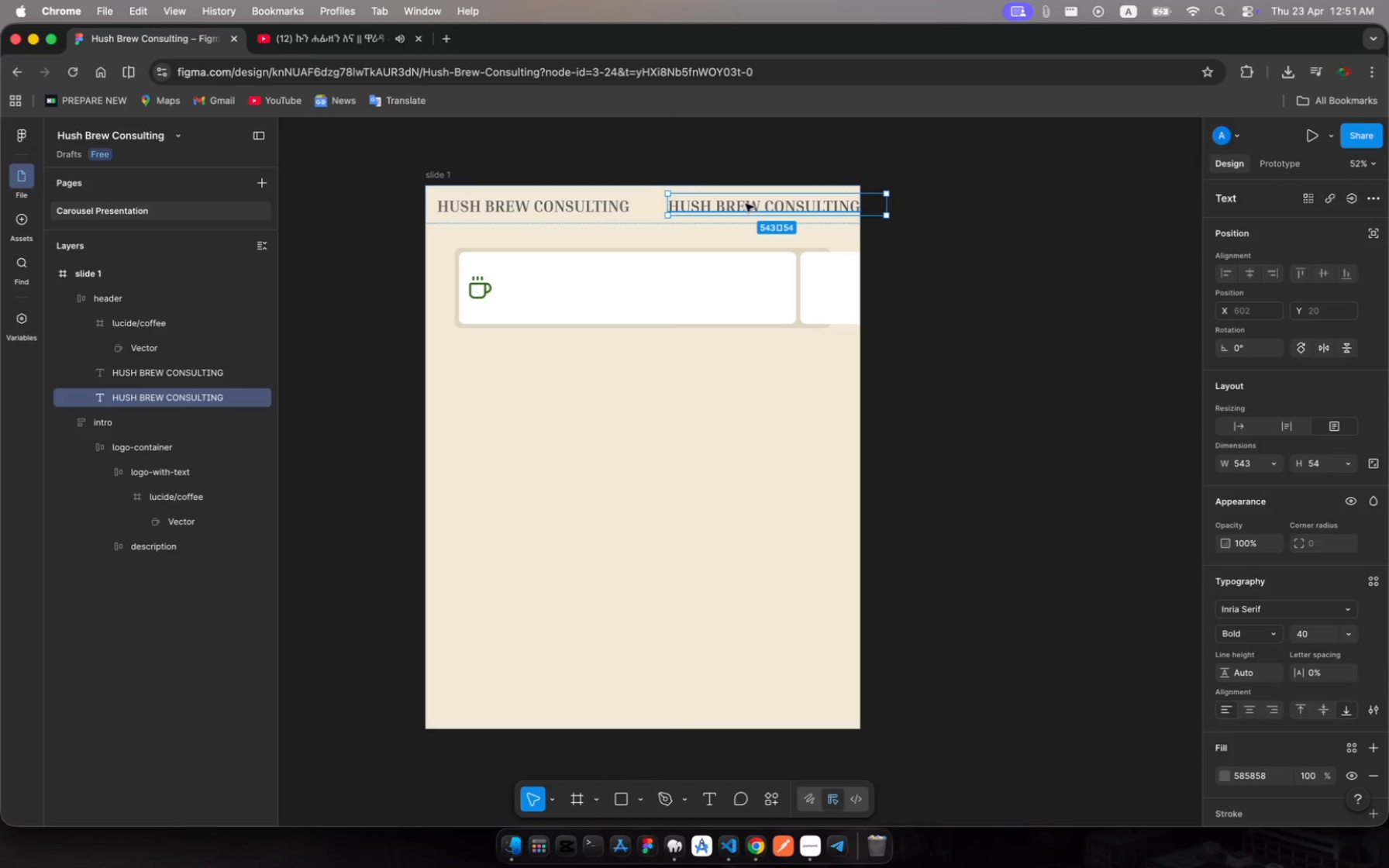 
left_click_drag(start_coordinate=[746, 204], to_coordinate=[595, 286])
 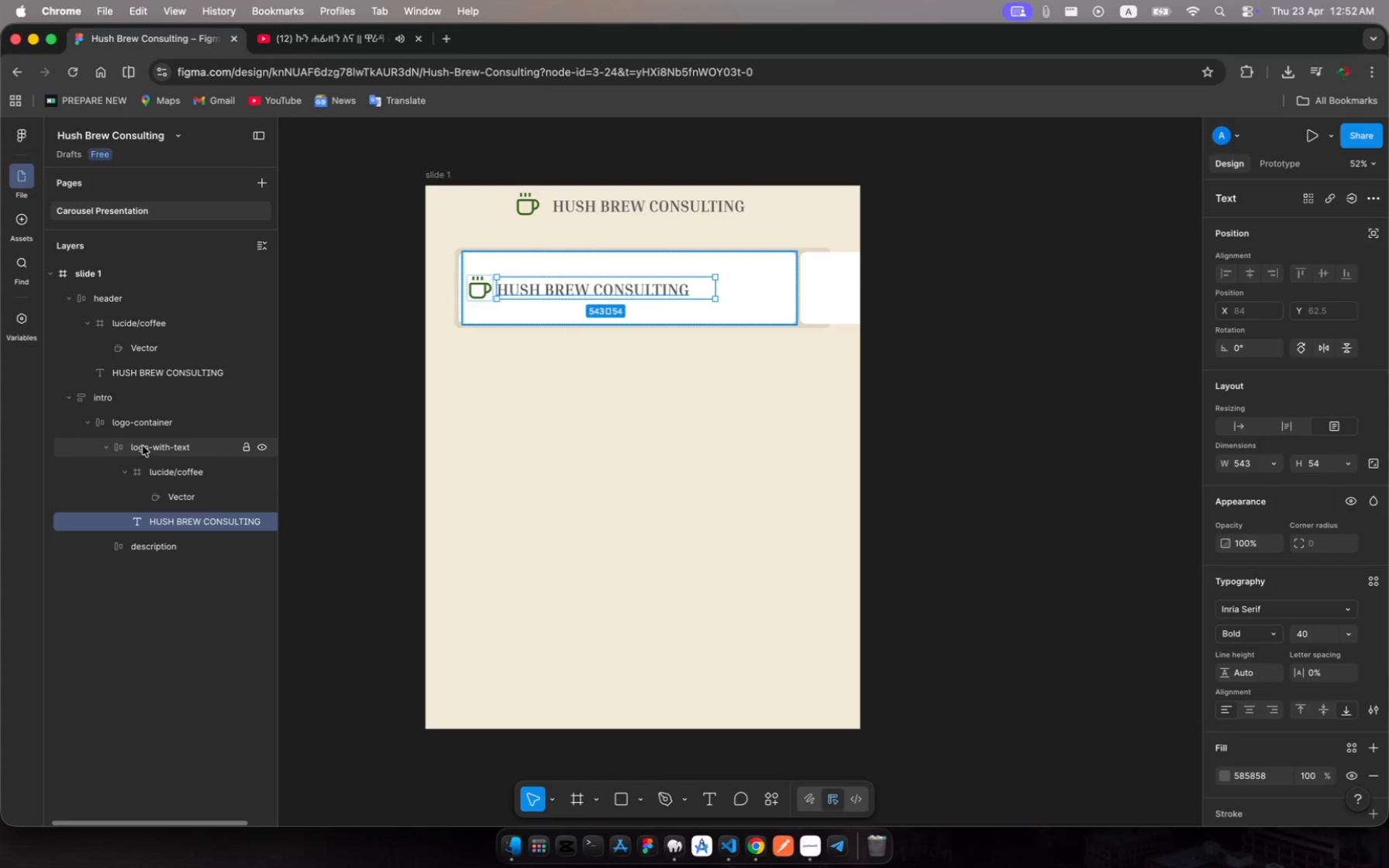 
left_click([152, 421])
 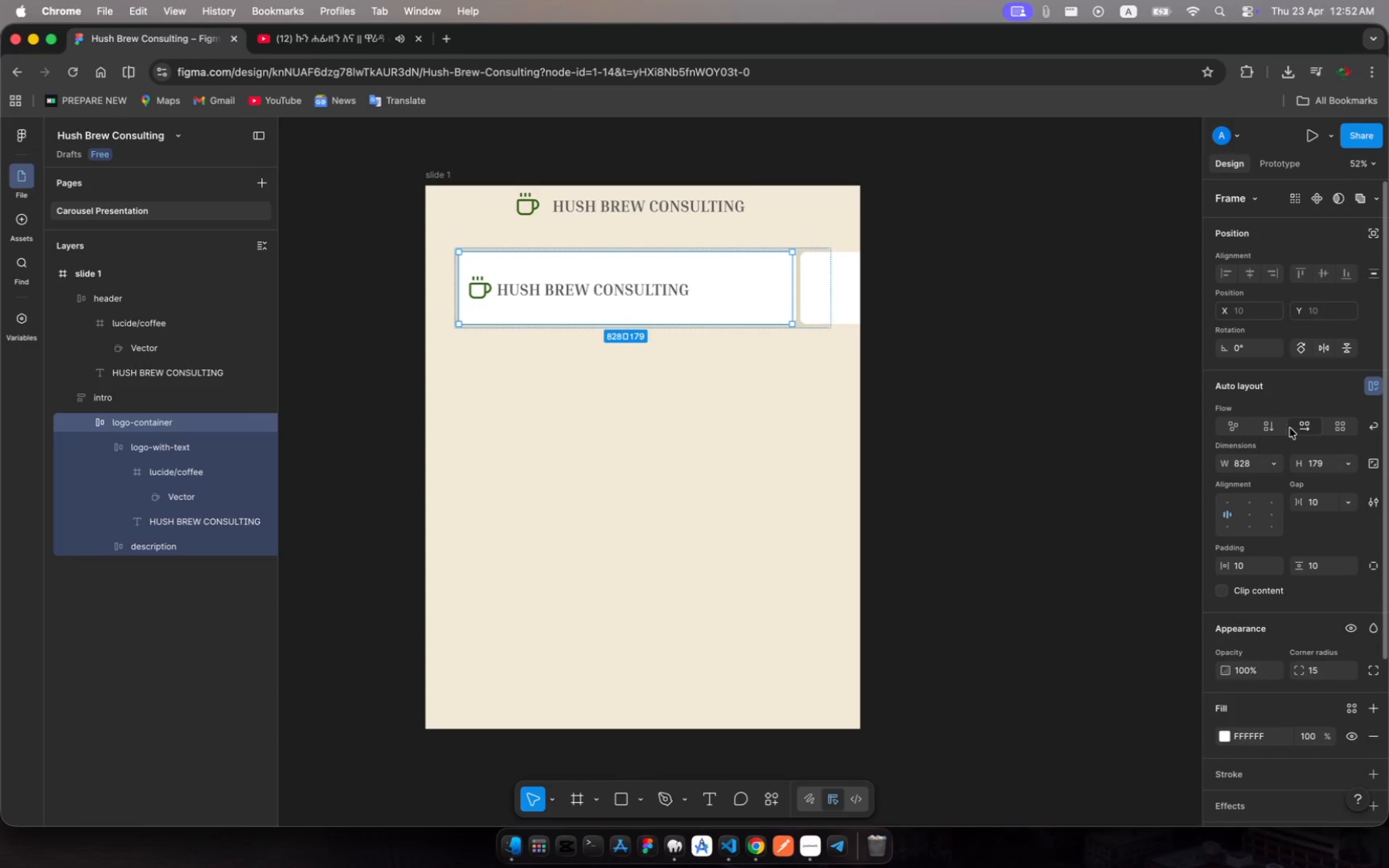 
left_click([1267, 426])
 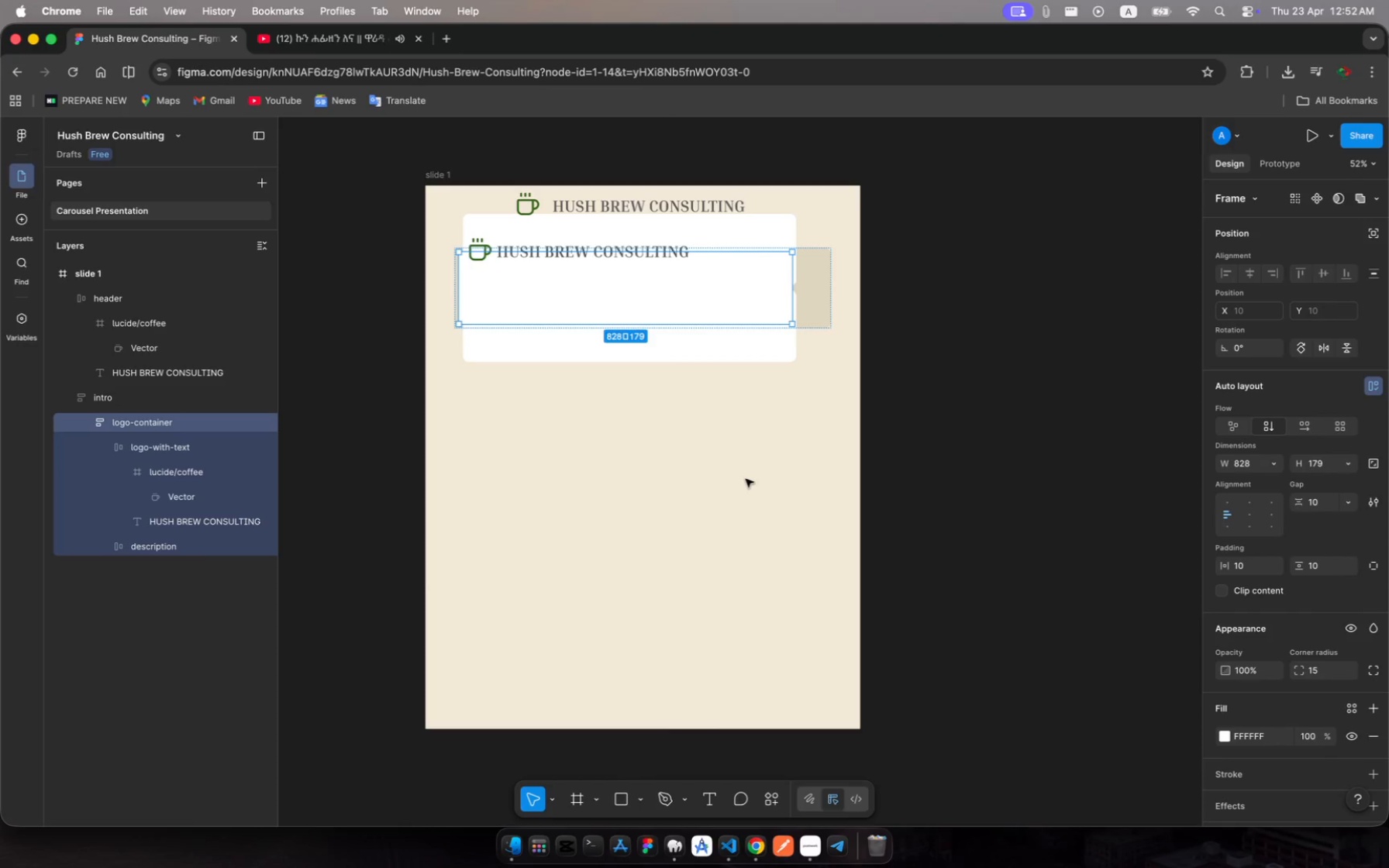 
wait(6.92)
 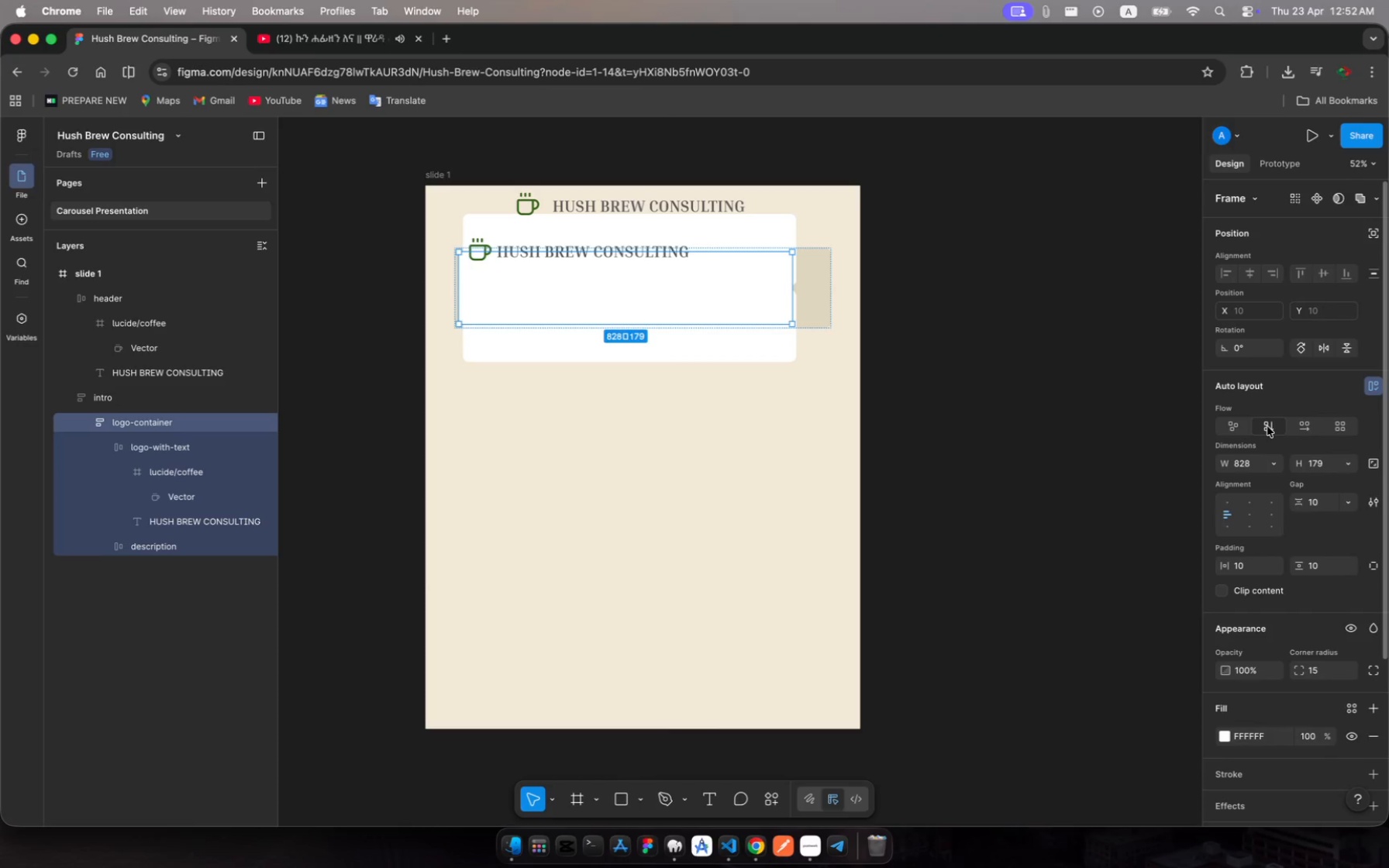 
left_click([153, 518])
 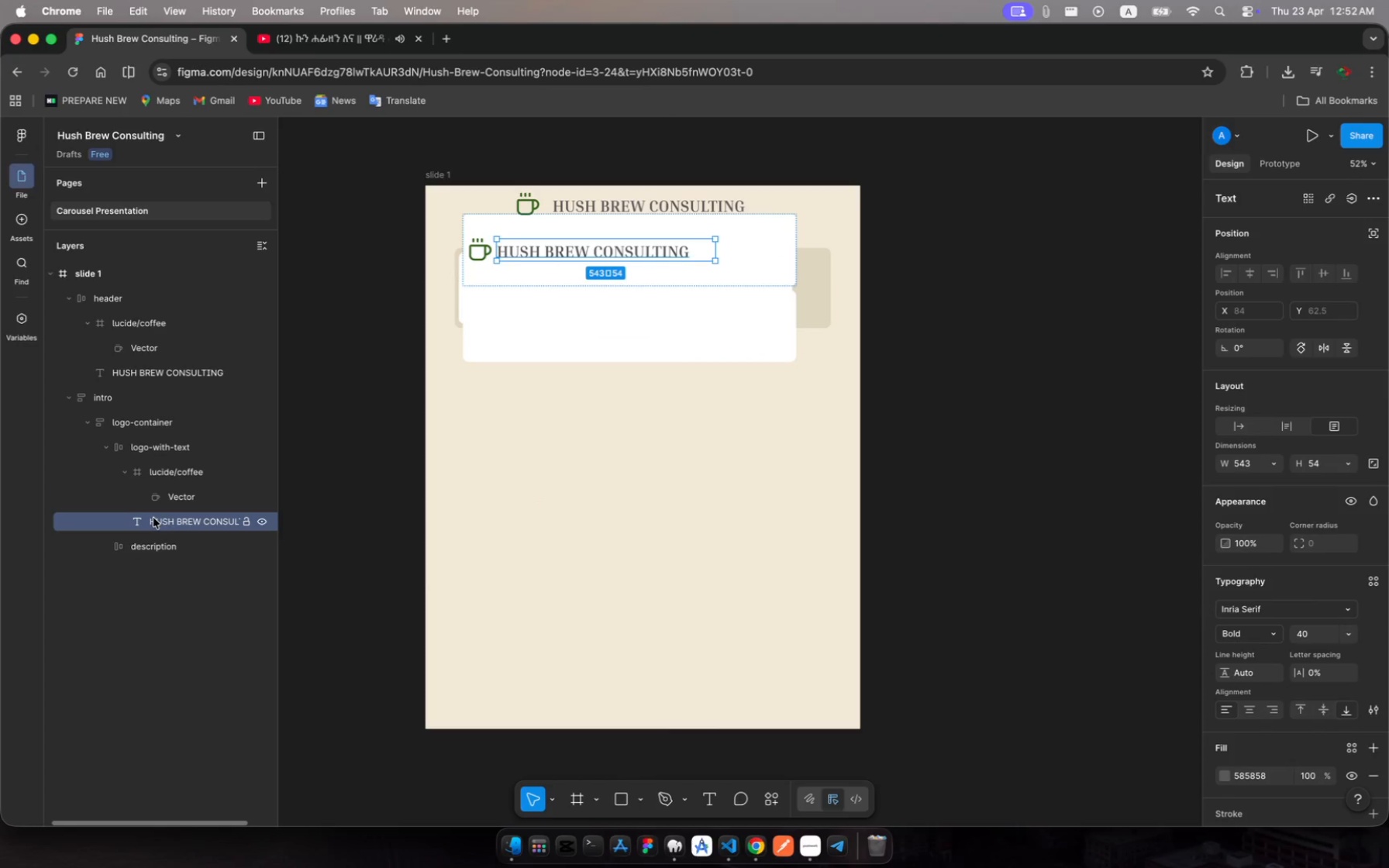 
left_click_drag(start_coordinate=[153, 518], to_coordinate=[109, 436])
 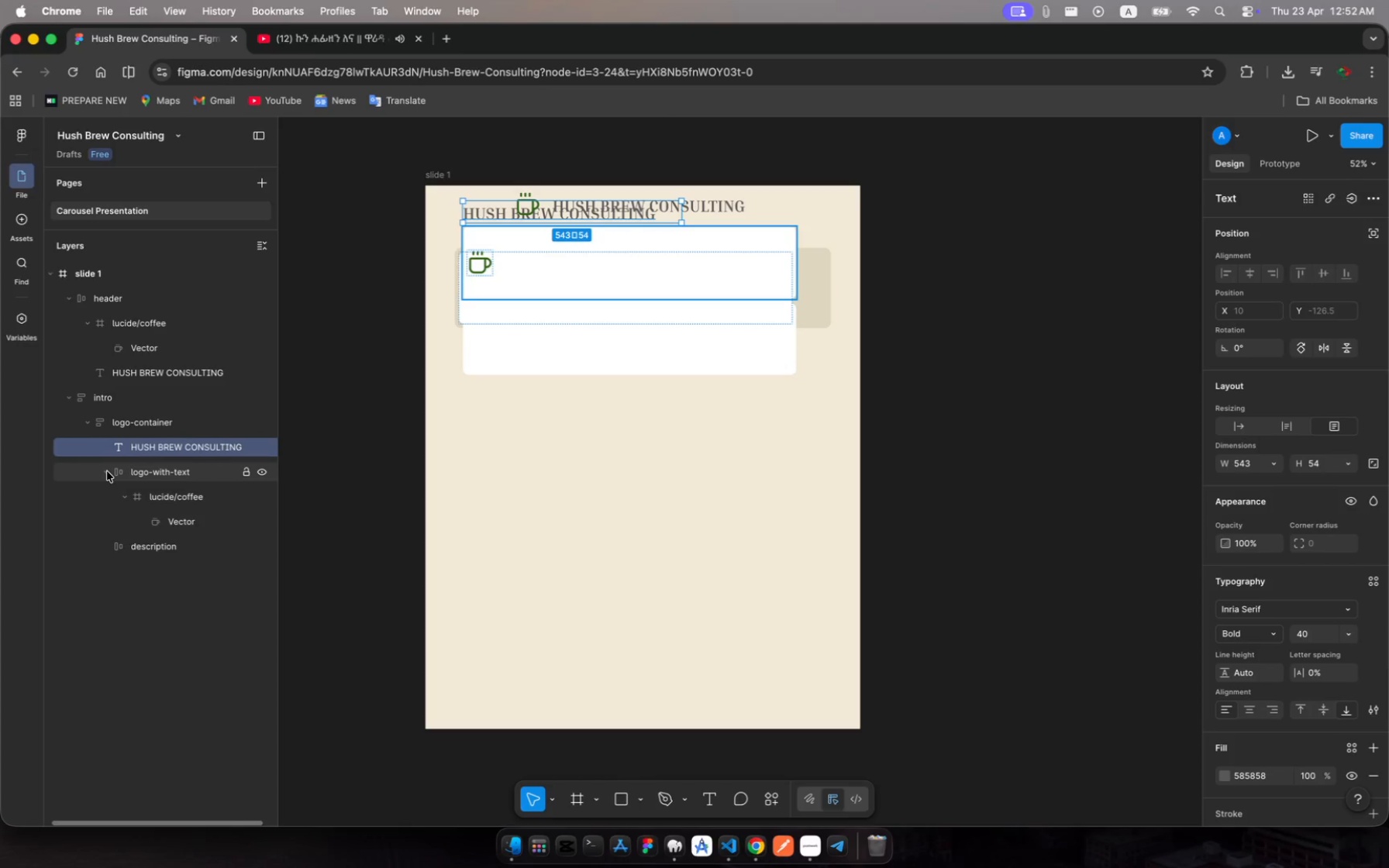 
left_click([107, 471])
 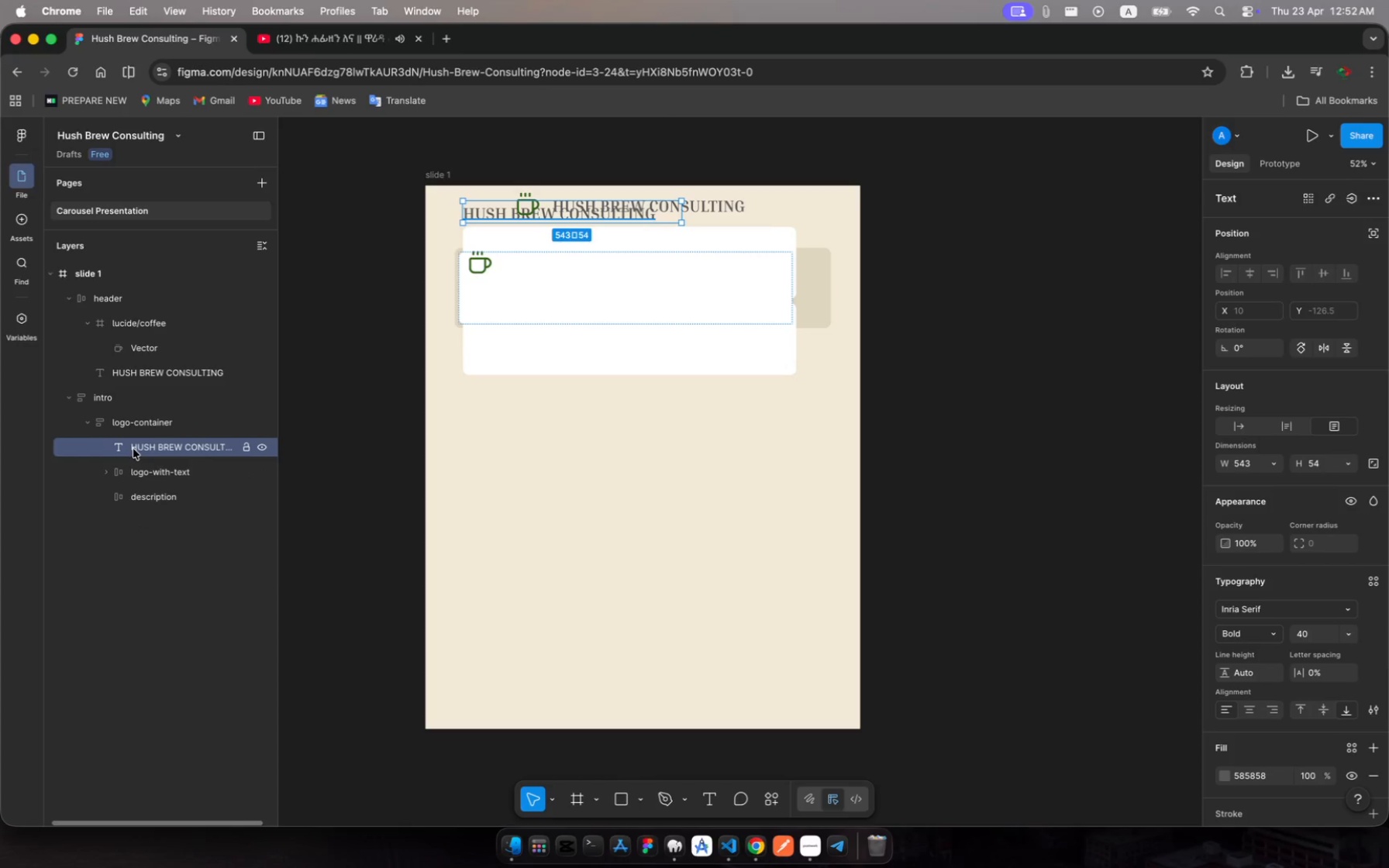 
left_click_drag(start_coordinate=[133, 449], to_coordinate=[188, 479])
 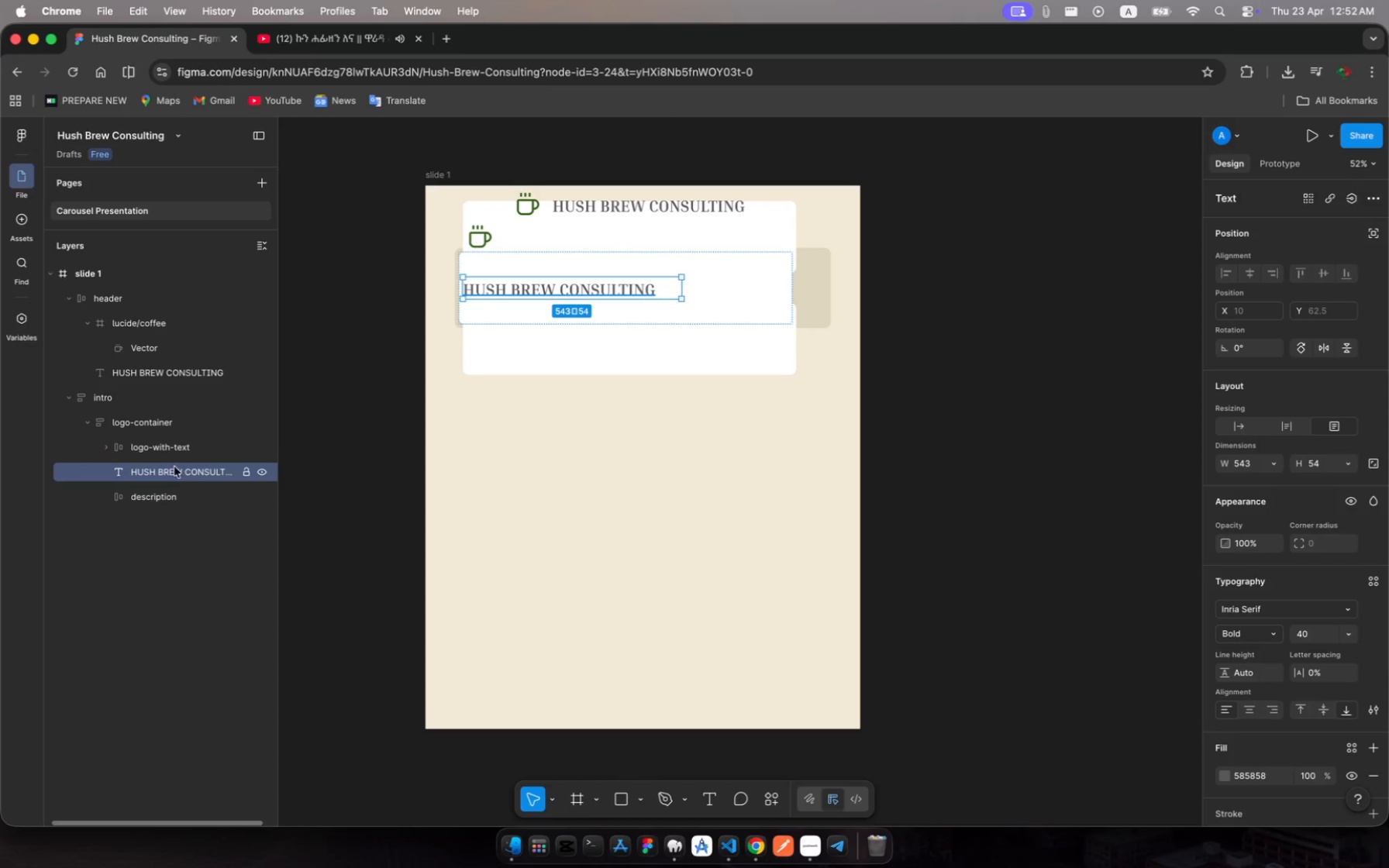 
left_click([111, 450])
 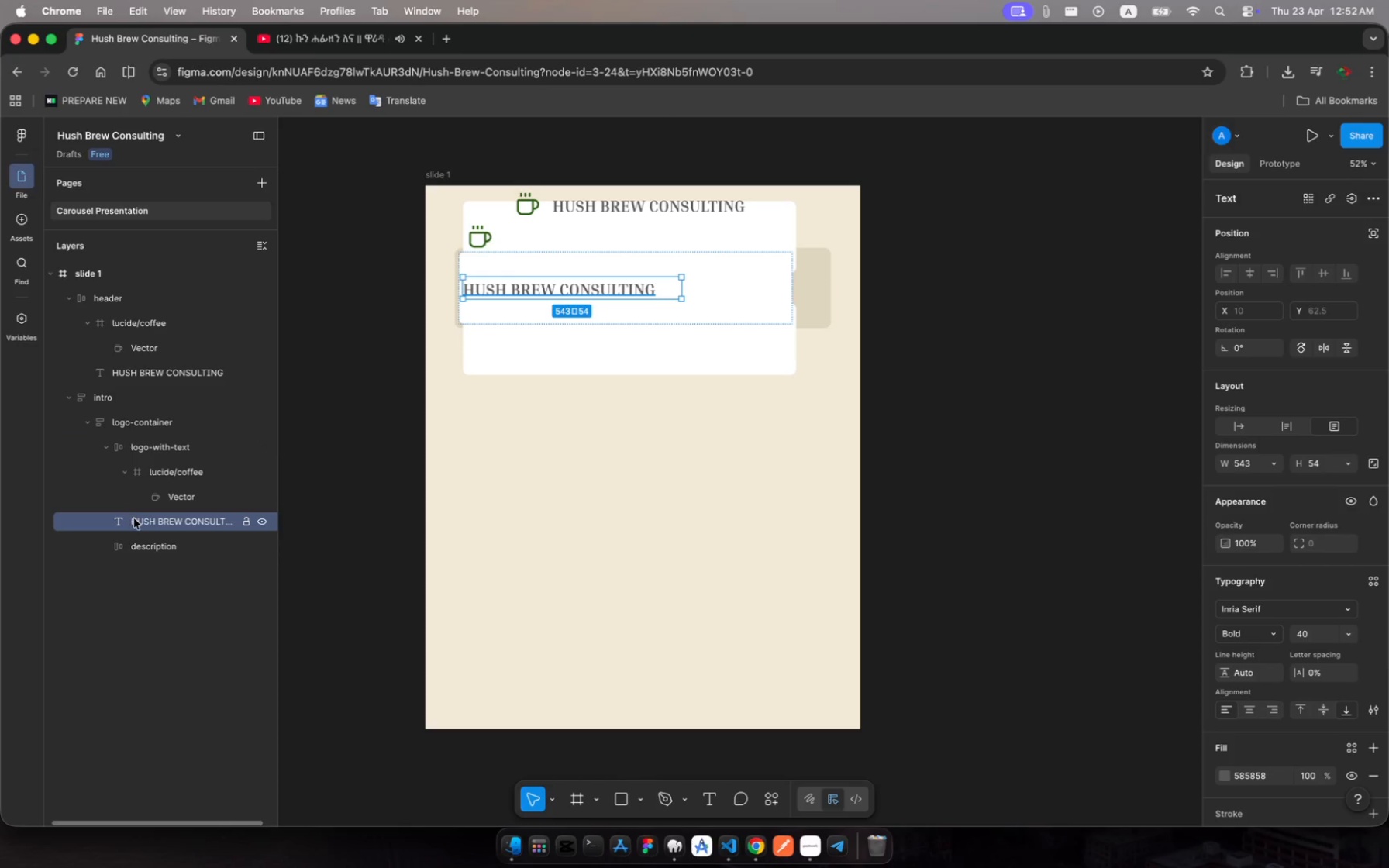 
left_click_drag(start_coordinate=[134, 518], to_coordinate=[143, 508])
 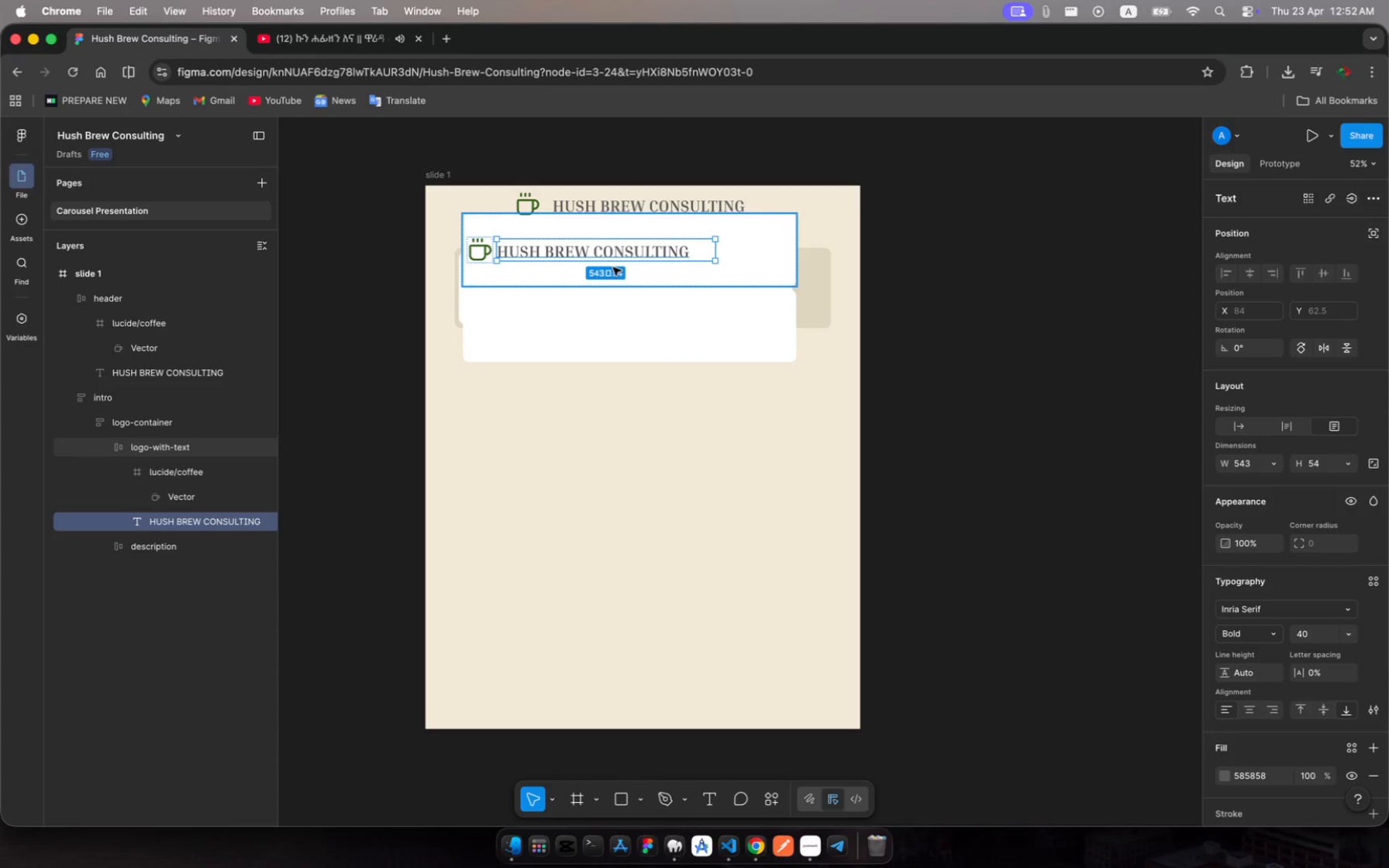 
left_click([759, 264])
 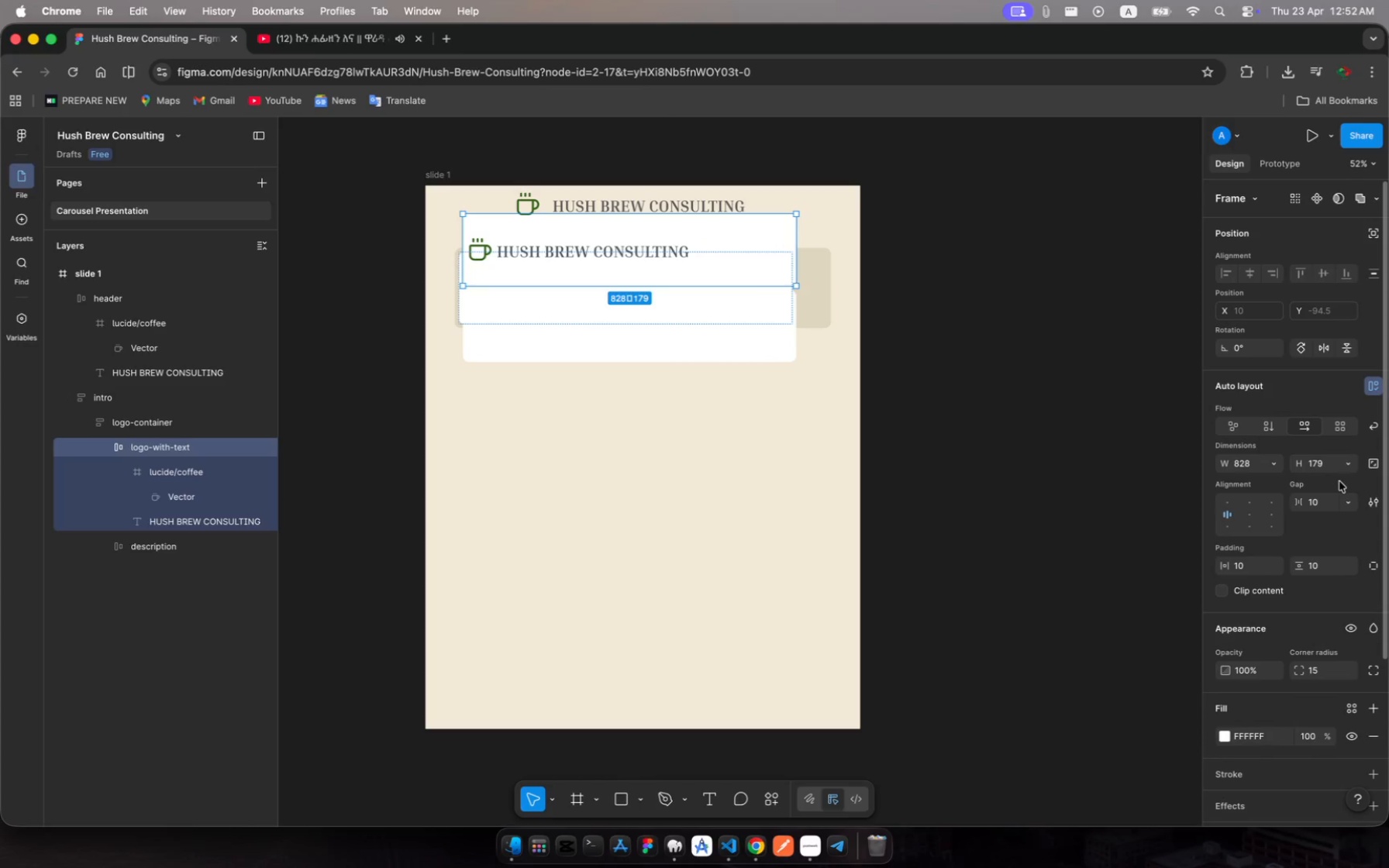 
wait(5.21)
 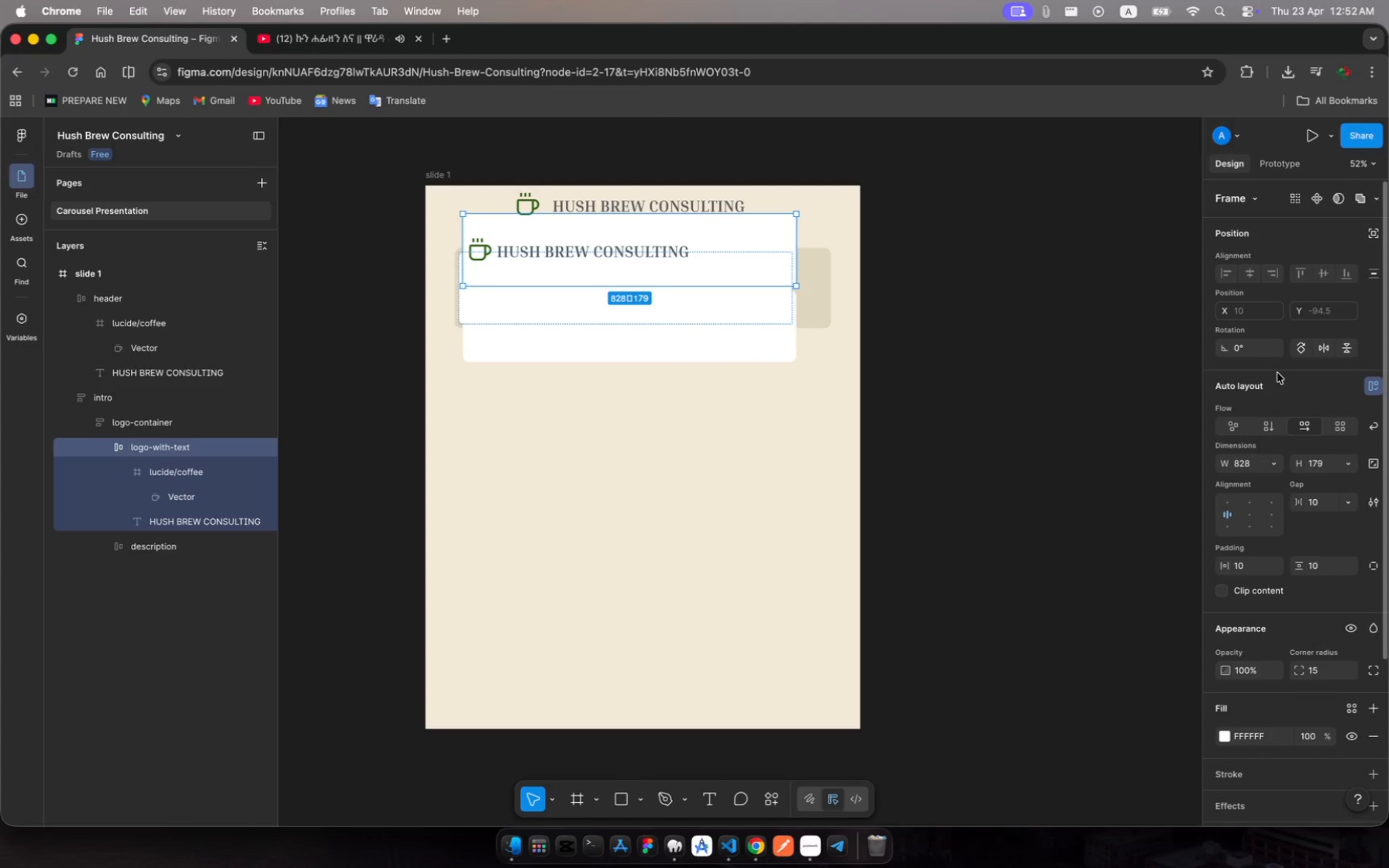 
left_click([1274, 467])
 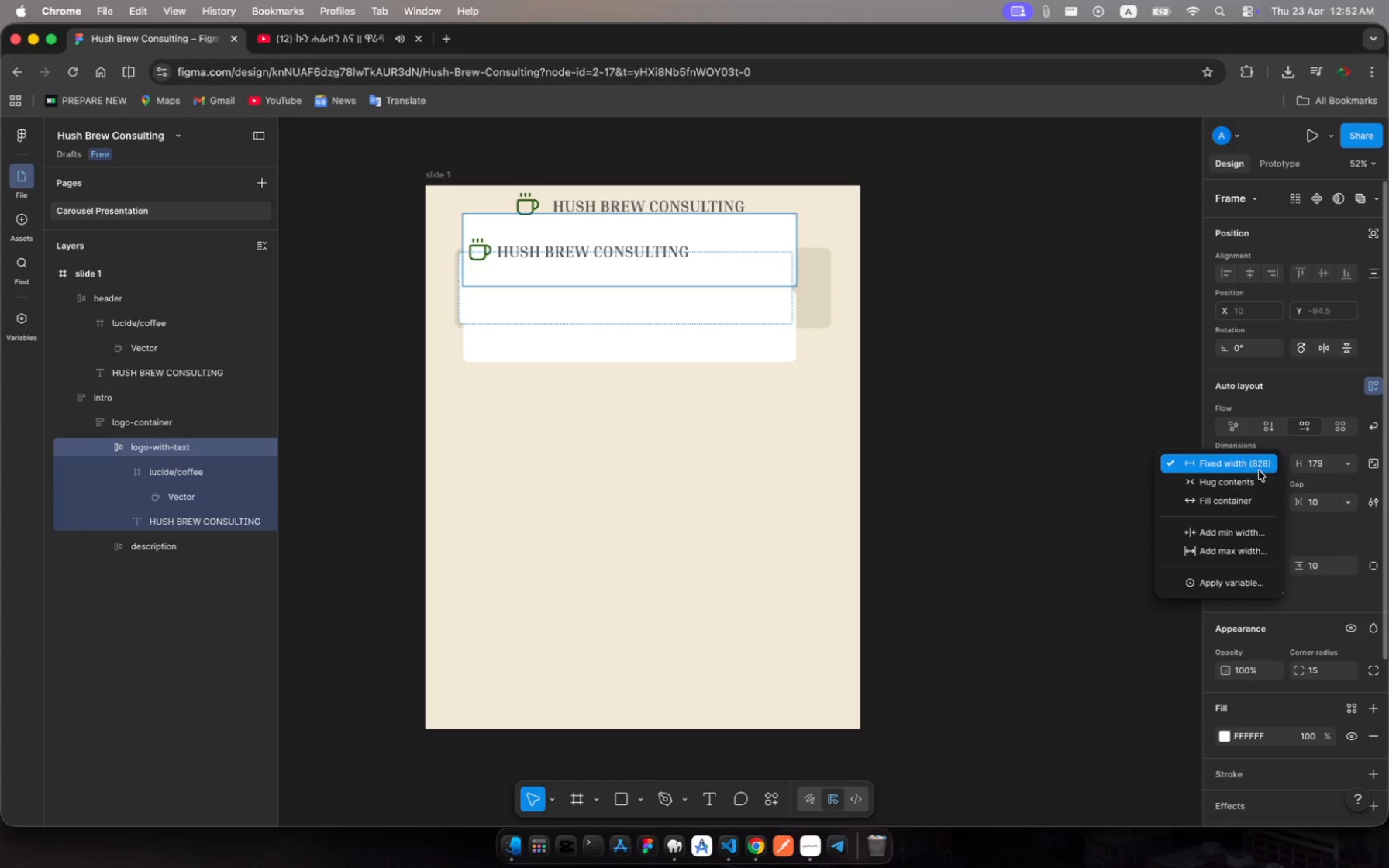 
left_click([1238, 476])
 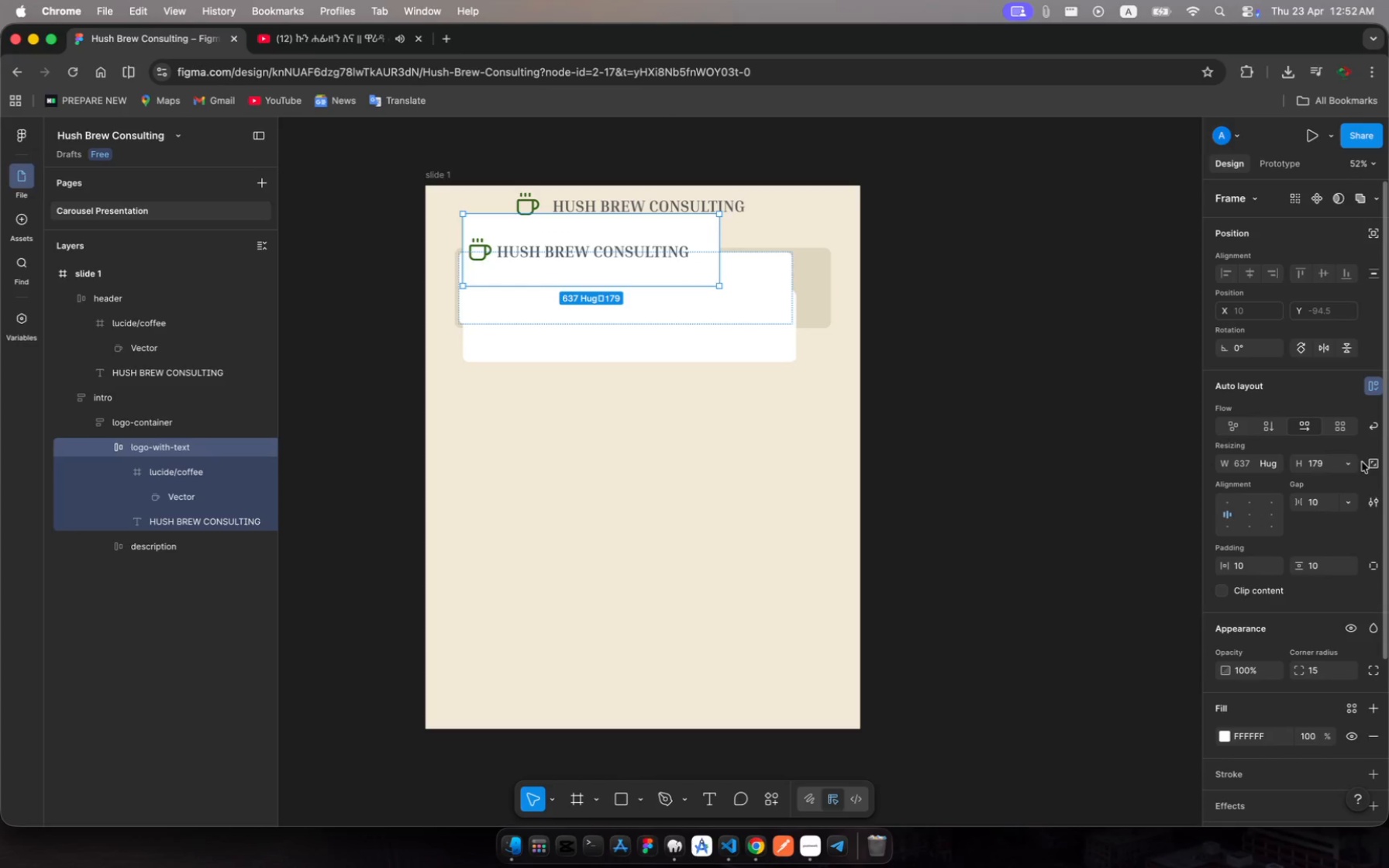 
left_click([1347, 463])
 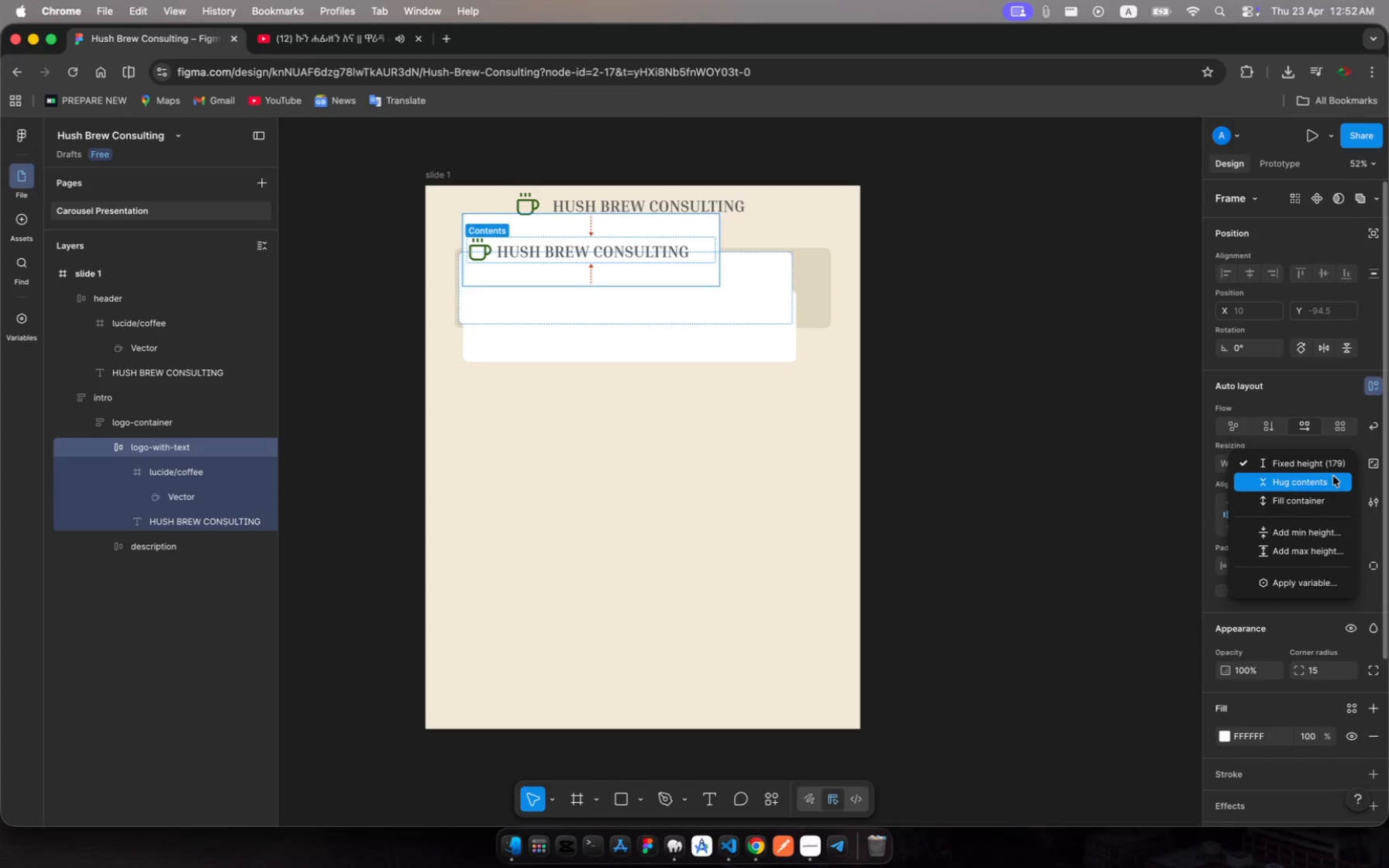 
left_click([1323, 498])
 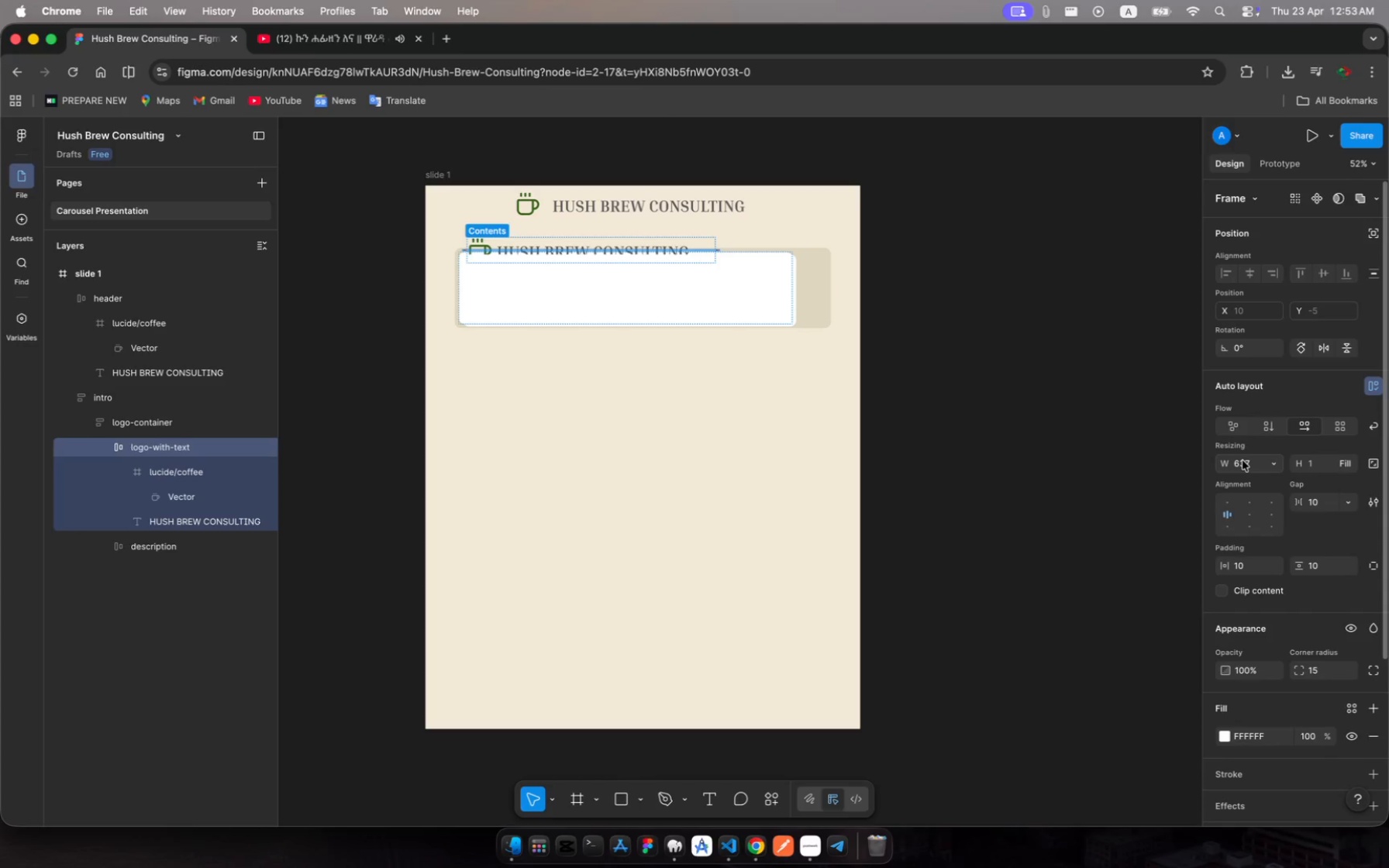 
left_click([1268, 463])
 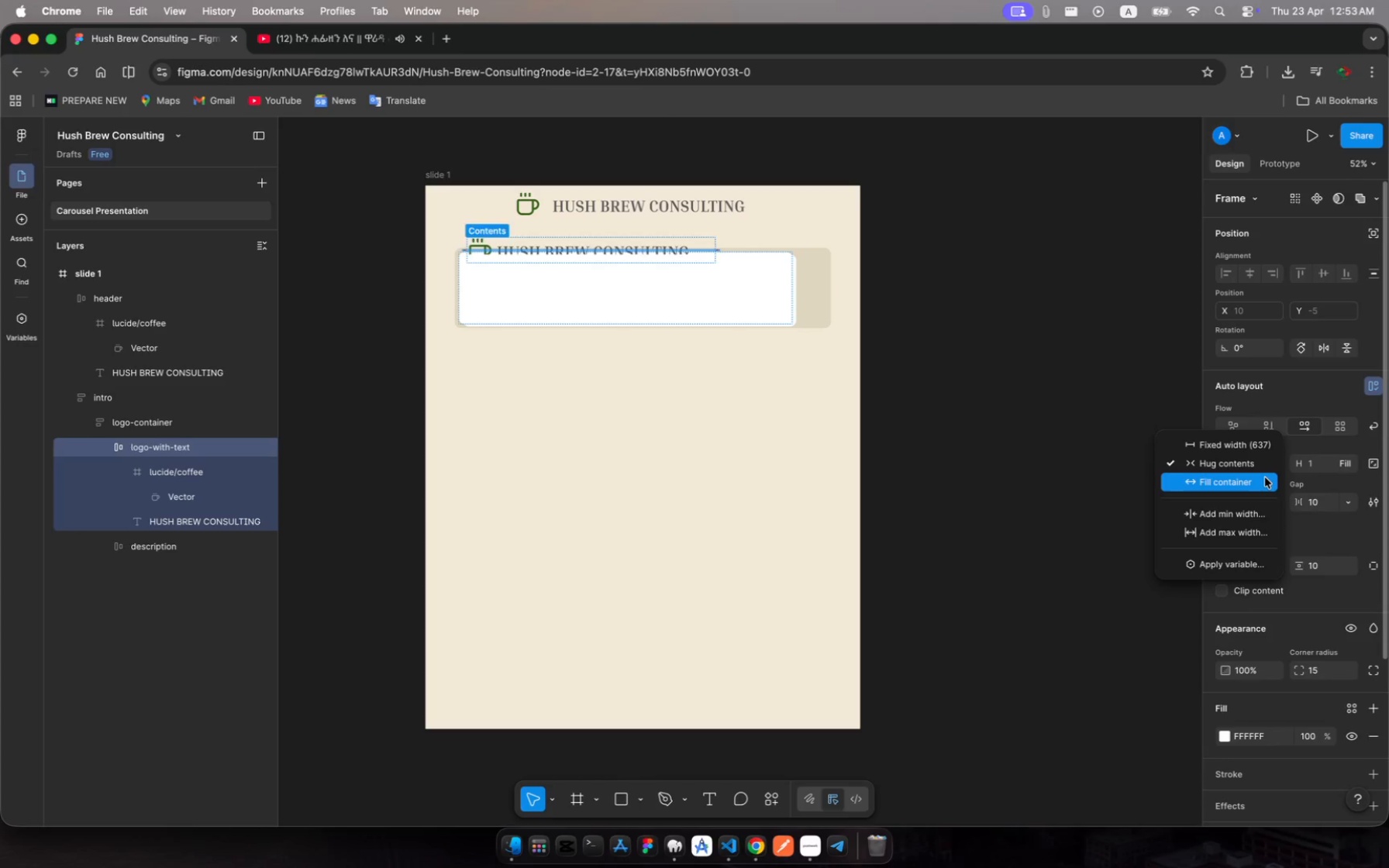 
left_click([1265, 477])
 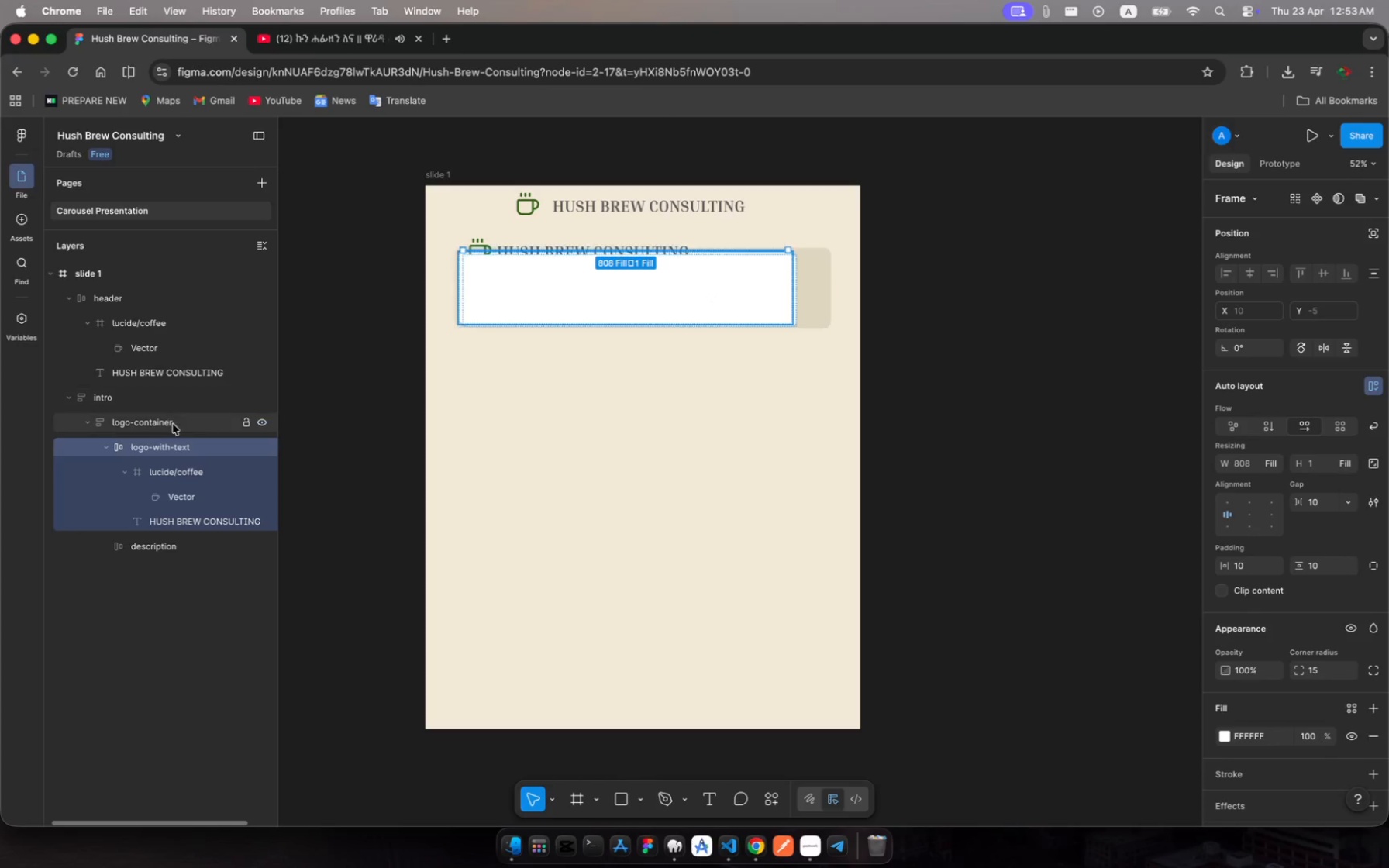 
left_click([181, 447])
 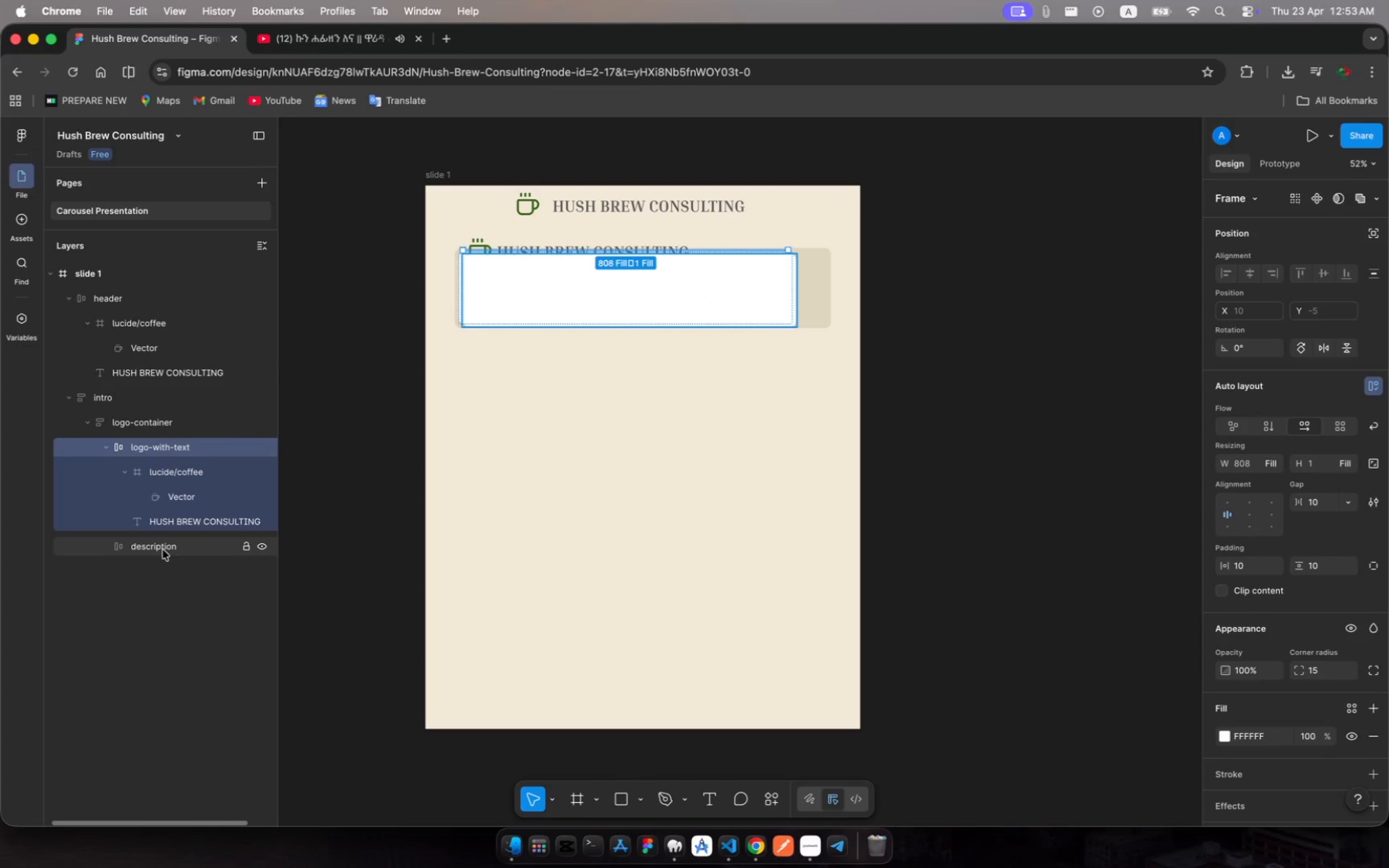 
left_click([163, 549])
 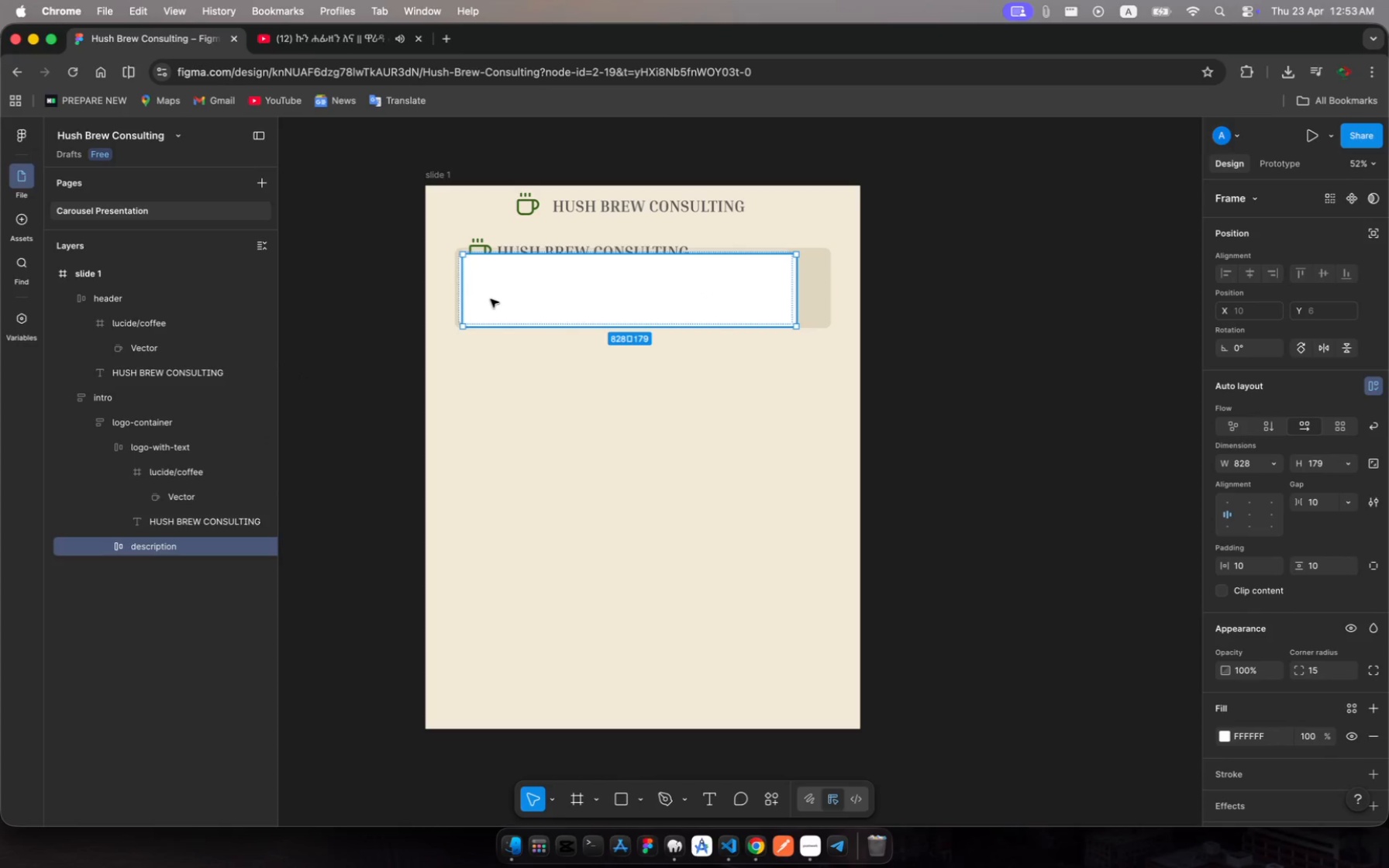 
left_click_drag(start_coordinate=[491, 299], to_coordinate=[784, 292])
 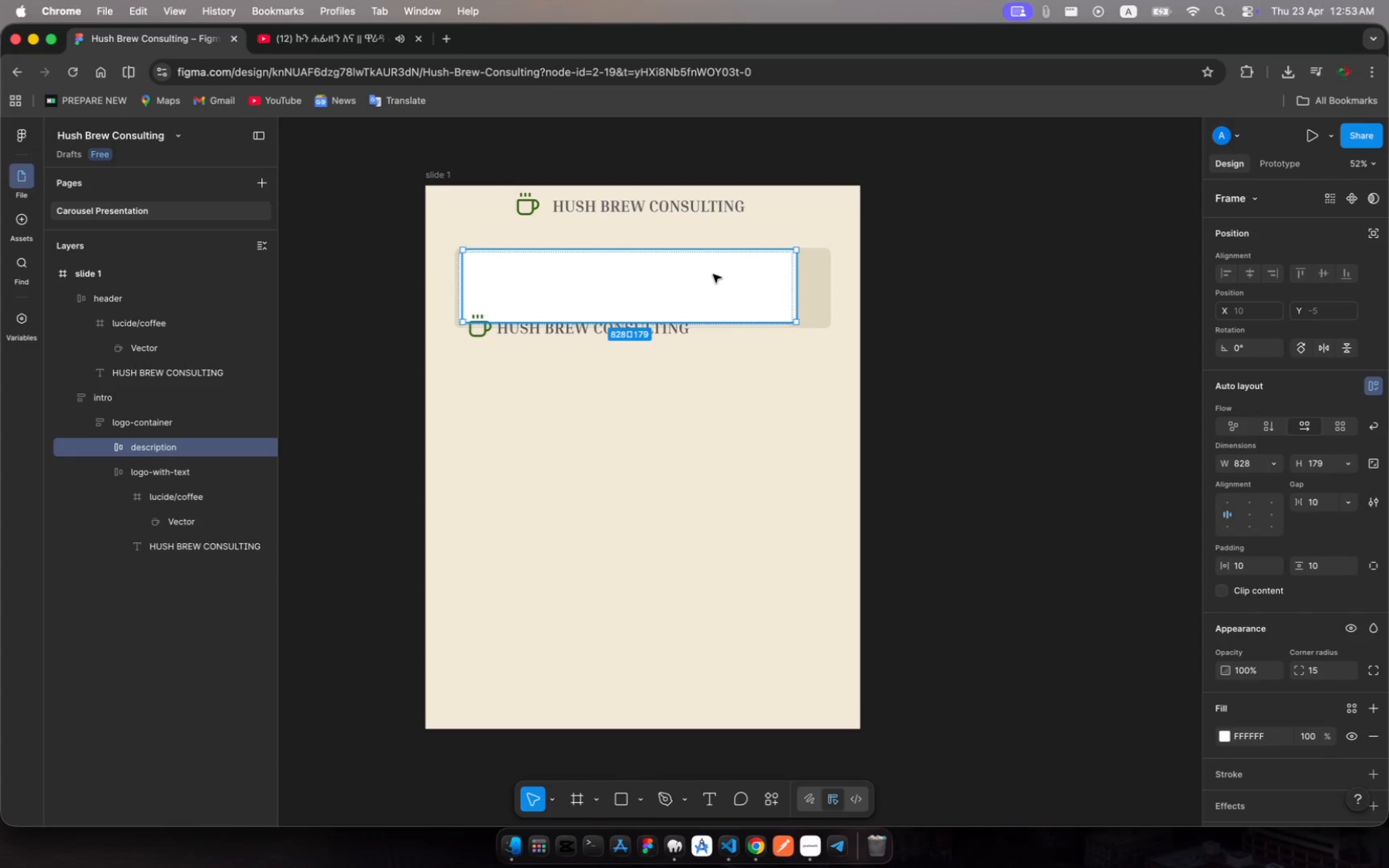 
left_click_drag(start_coordinate=[712, 271], to_coordinate=[739, 408])
 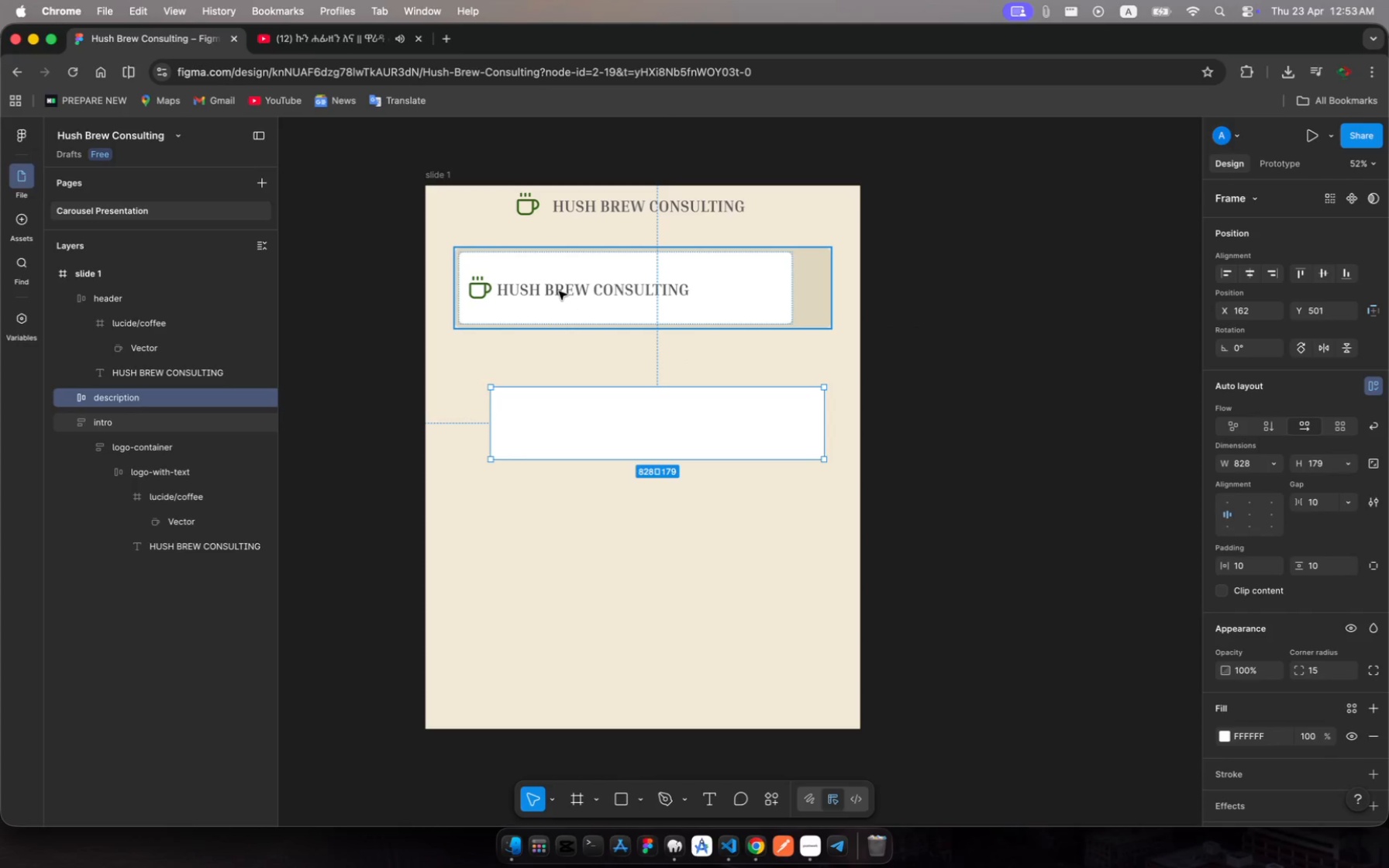 
left_click([559, 291])
 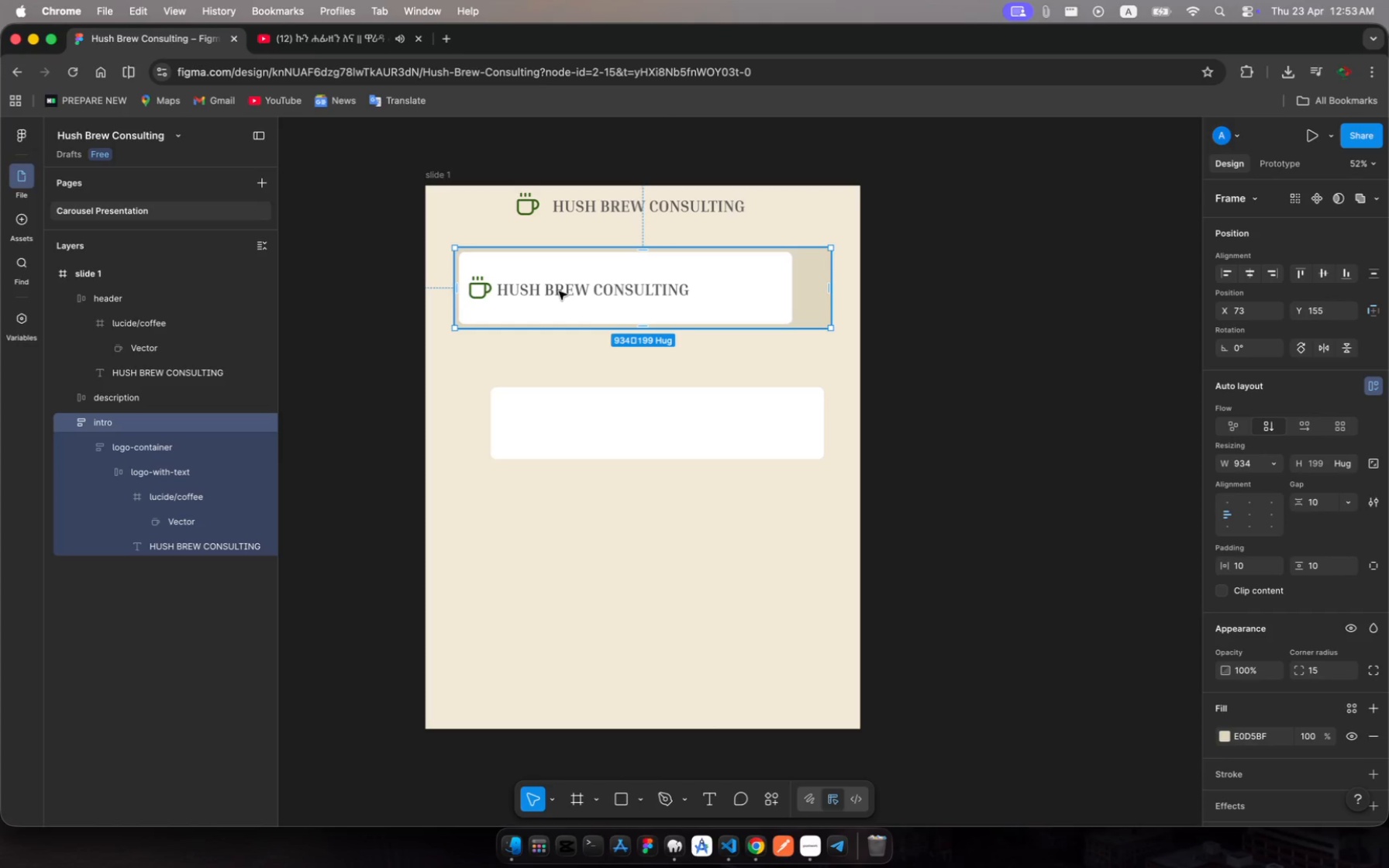 
left_click([559, 291])
 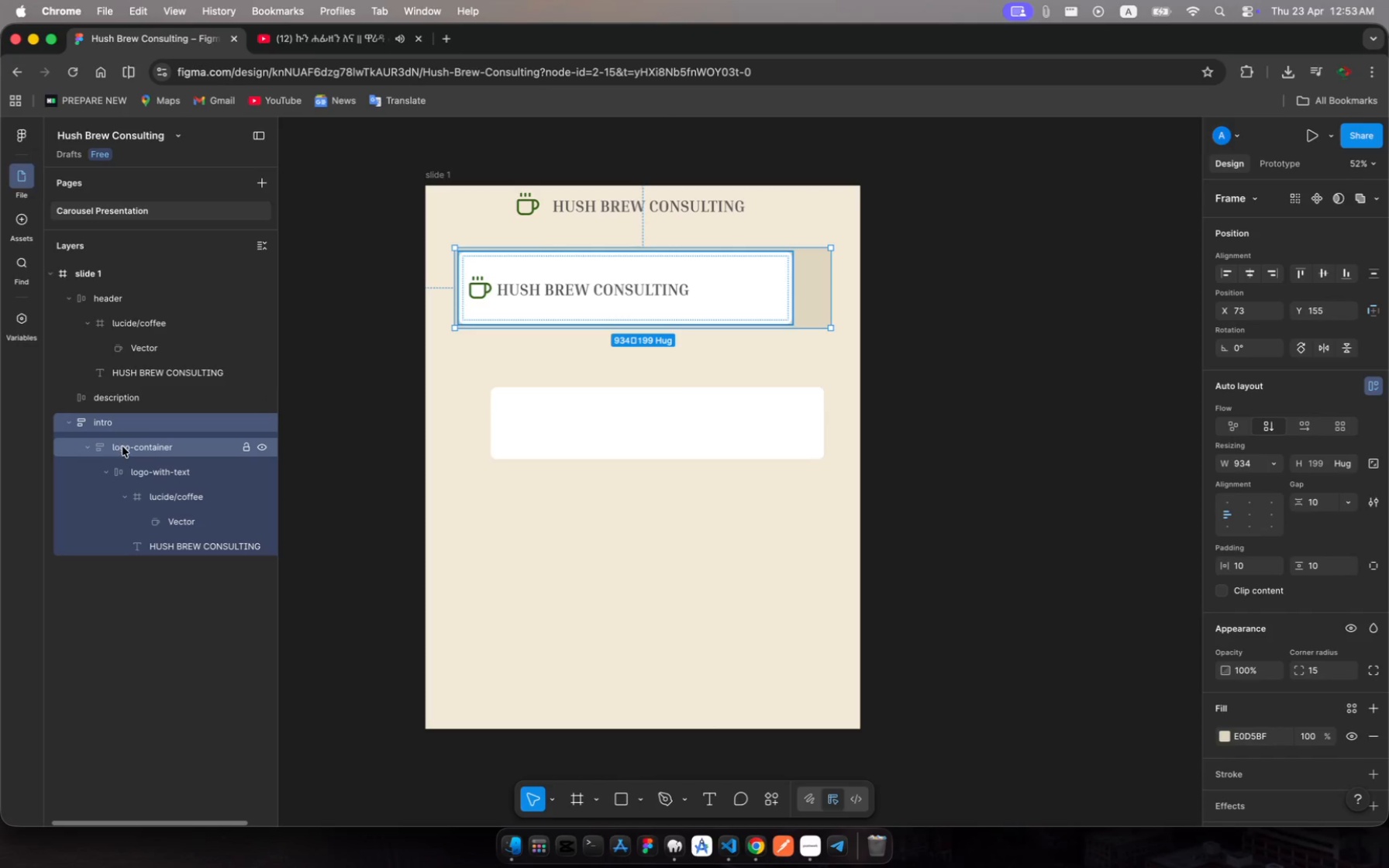 
left_click([129, 450])
 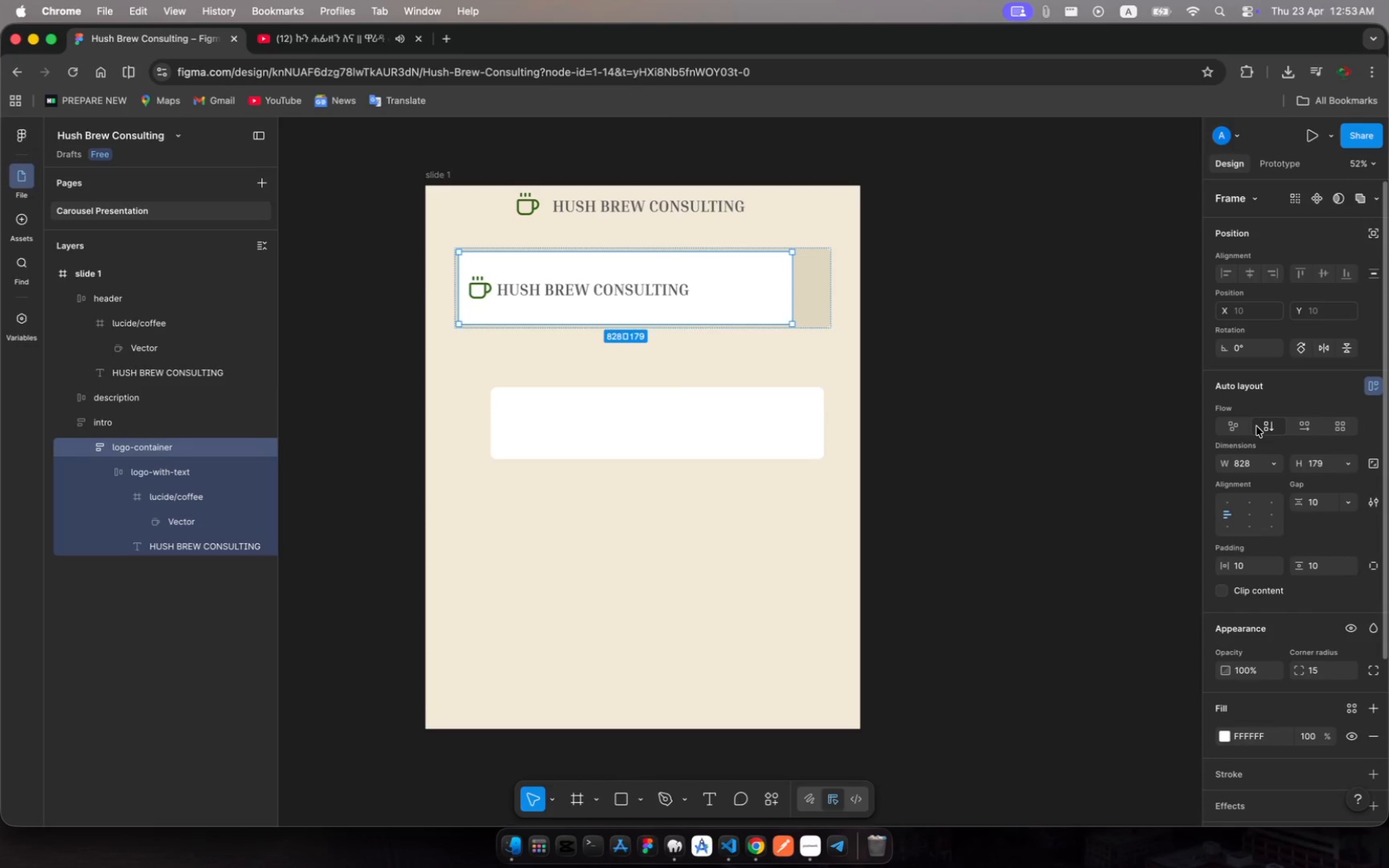 
left_click([1265, 425])
 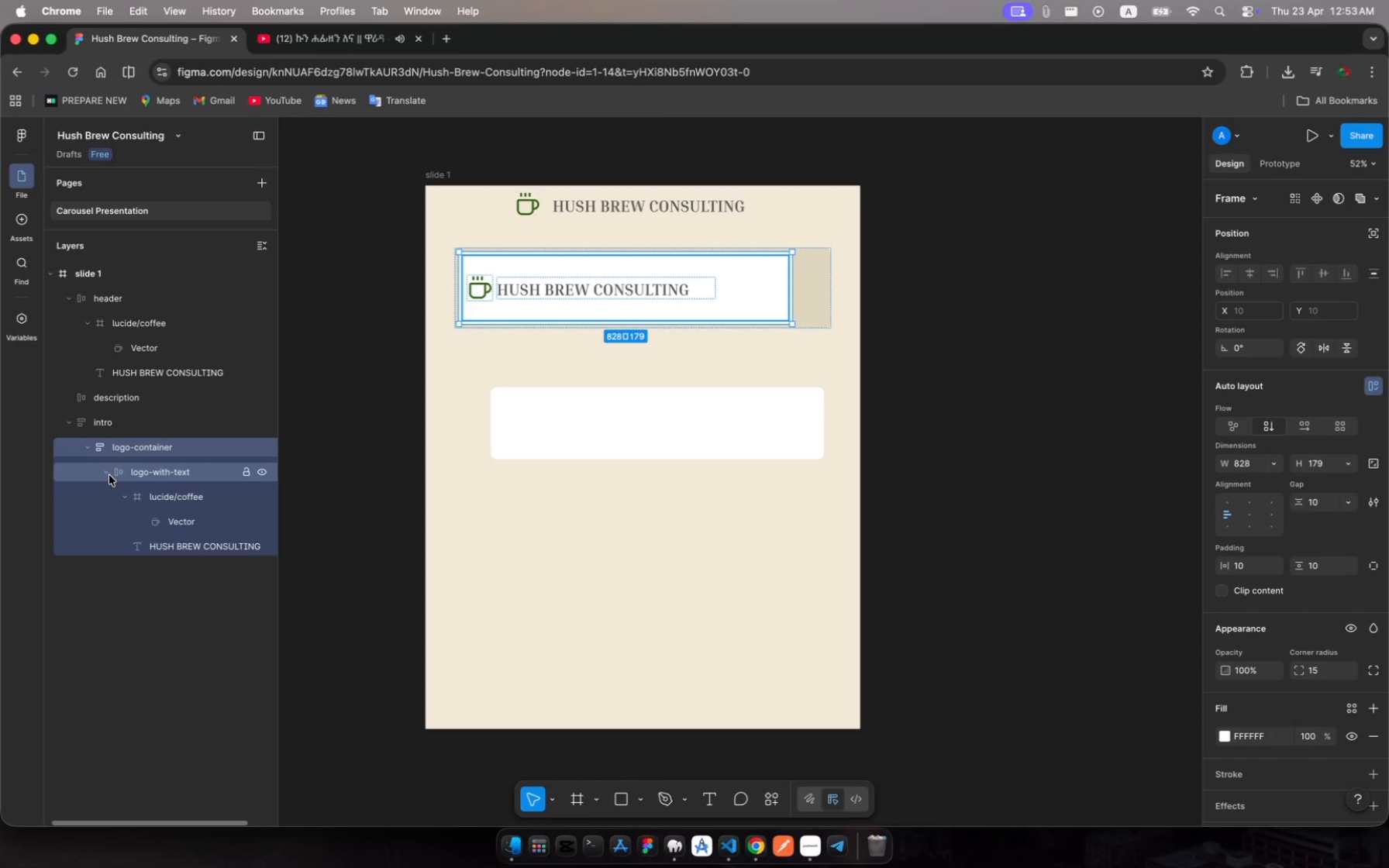 
wait(6.07)
 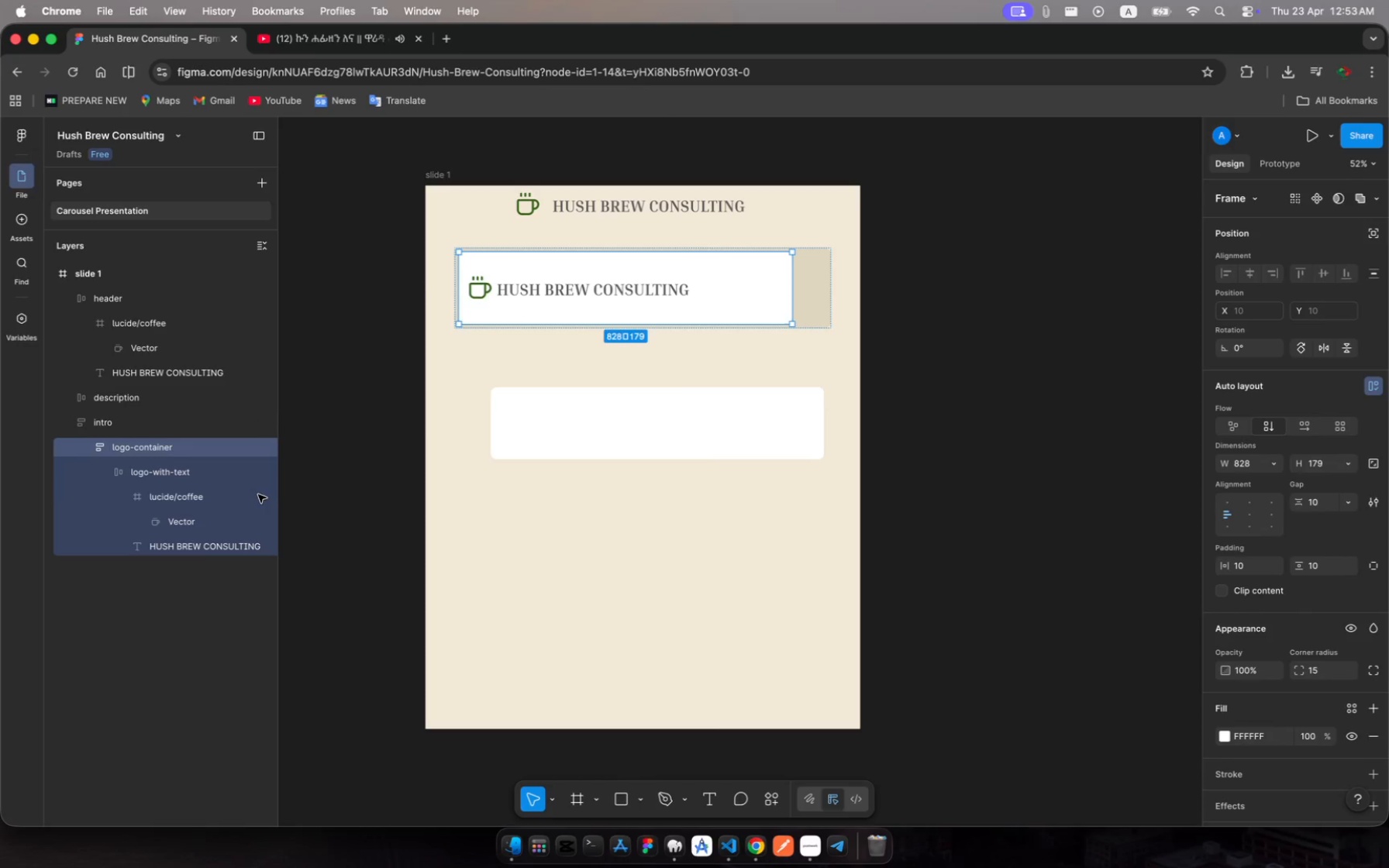 
left_click([126, 498])
 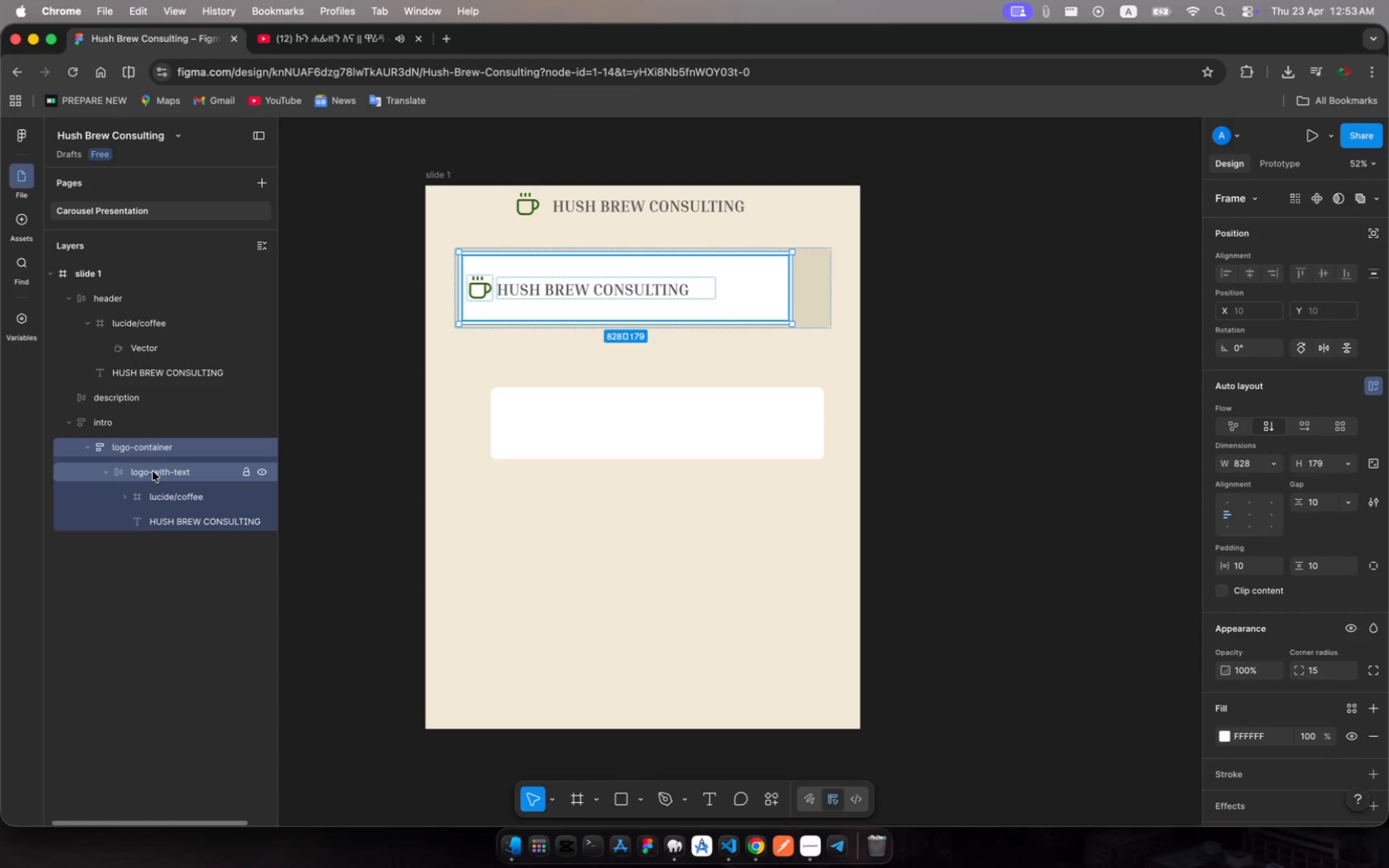 
left_click([153, 471])
 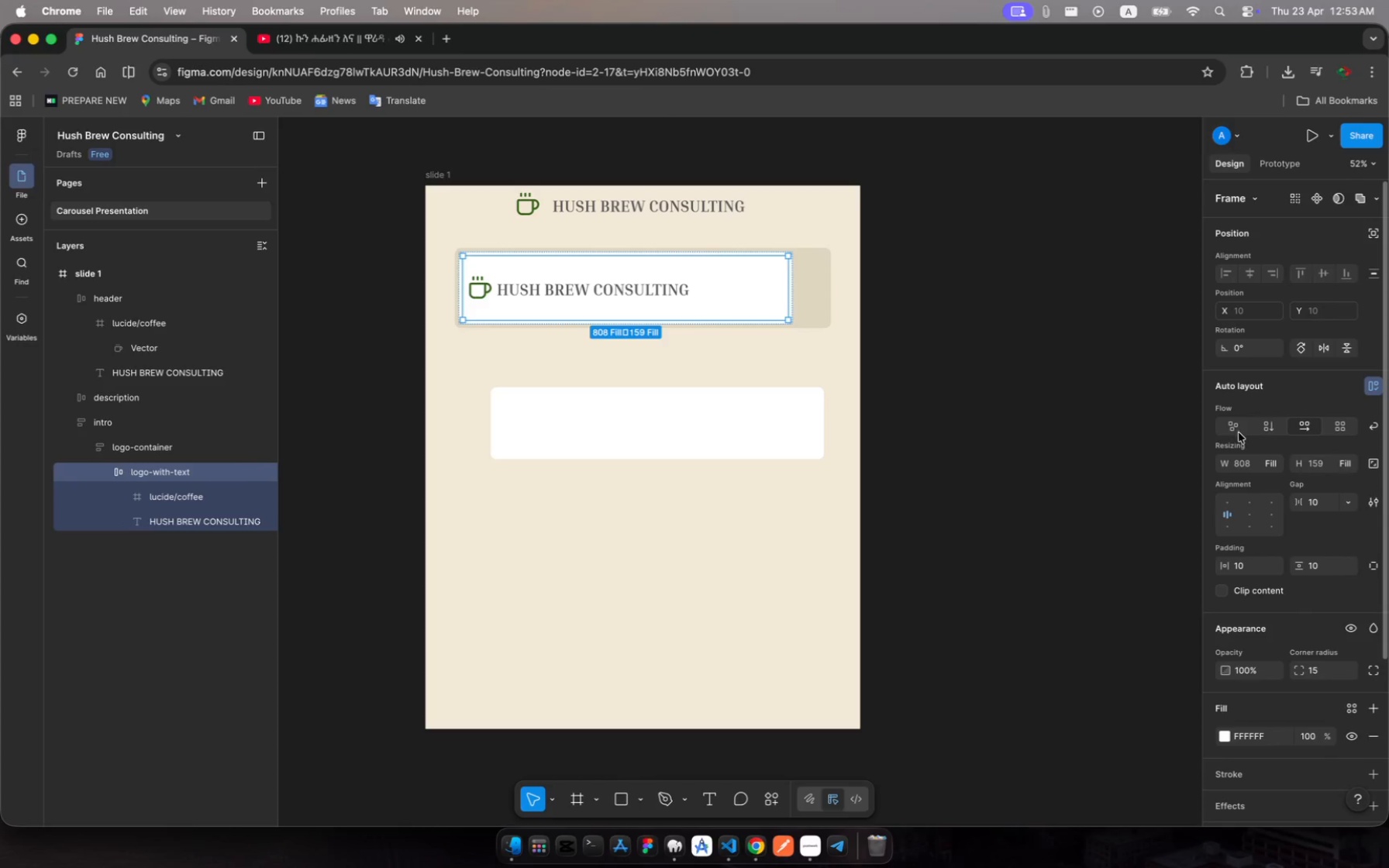 
wait(5.08)
 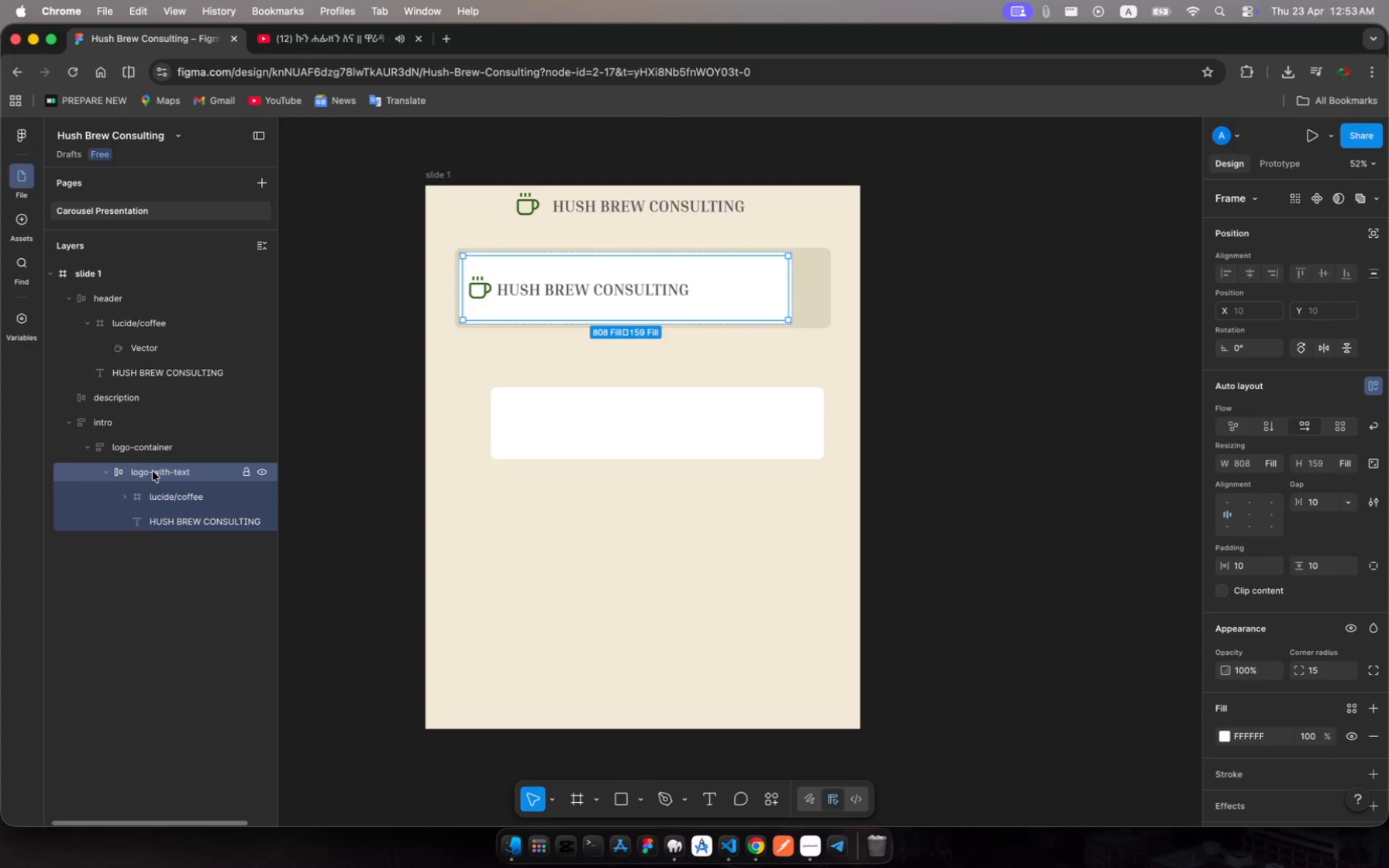 
left_click([1274, 429])
 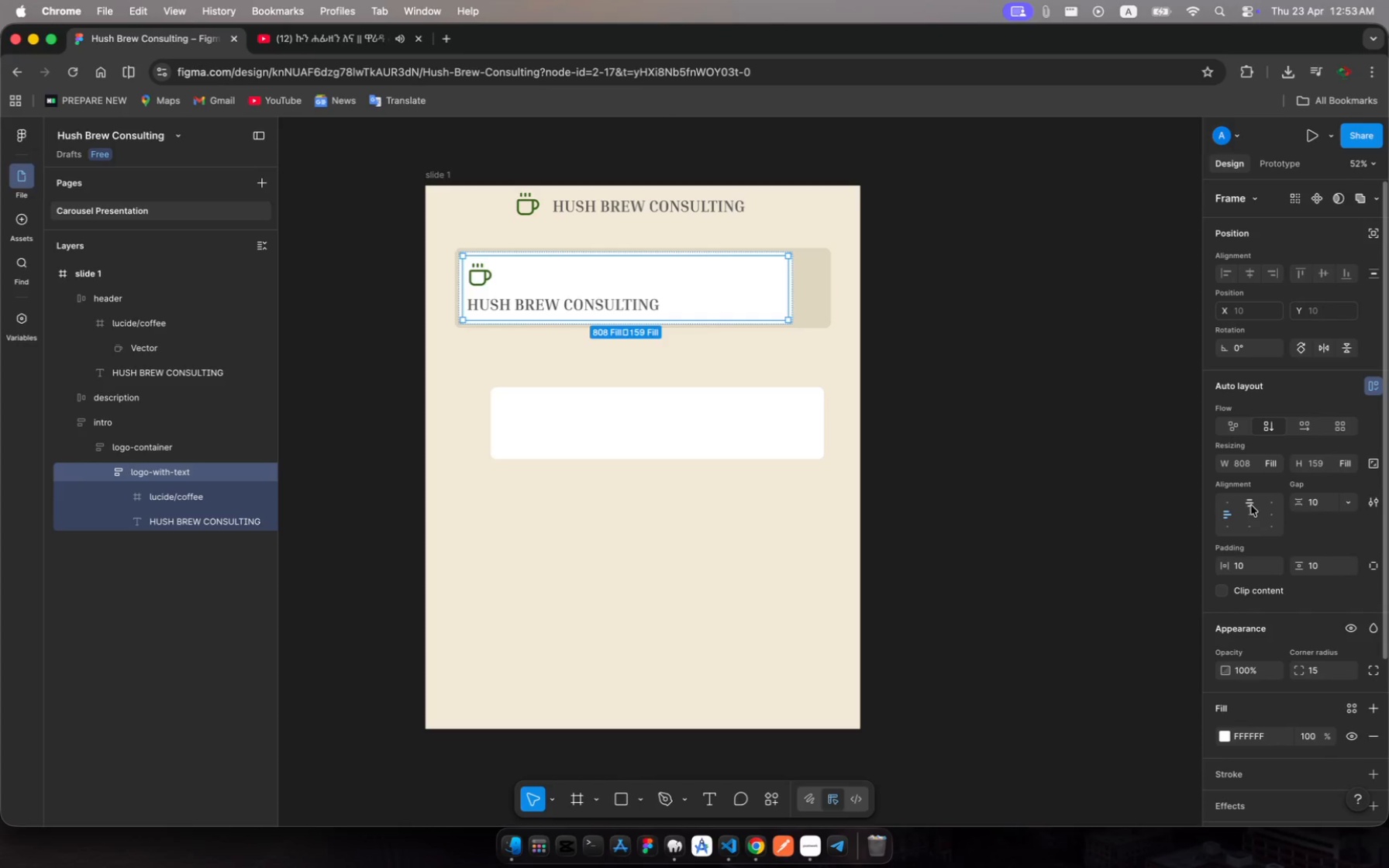 
left_click([1249, 513])
 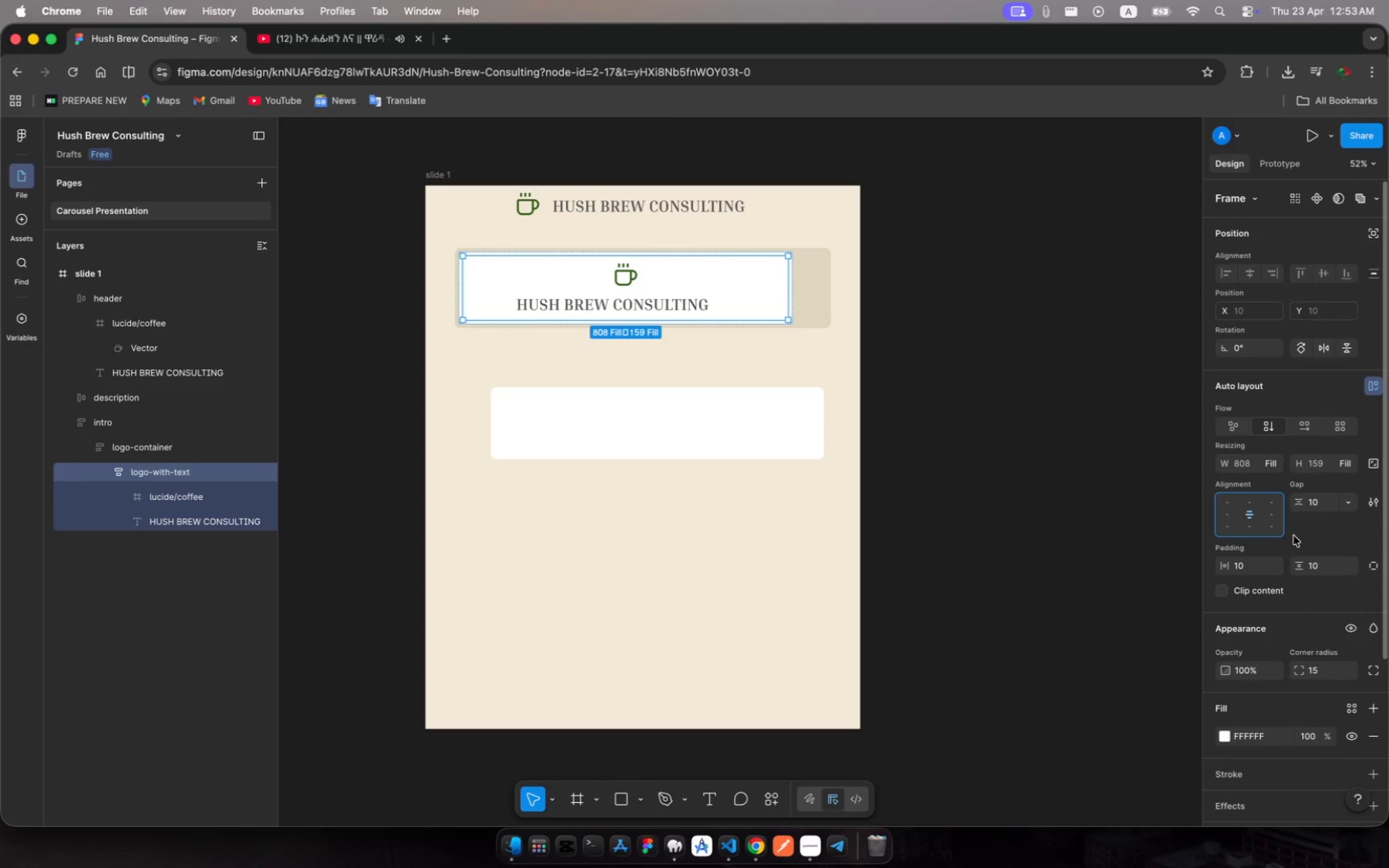 
wait(18.07)
 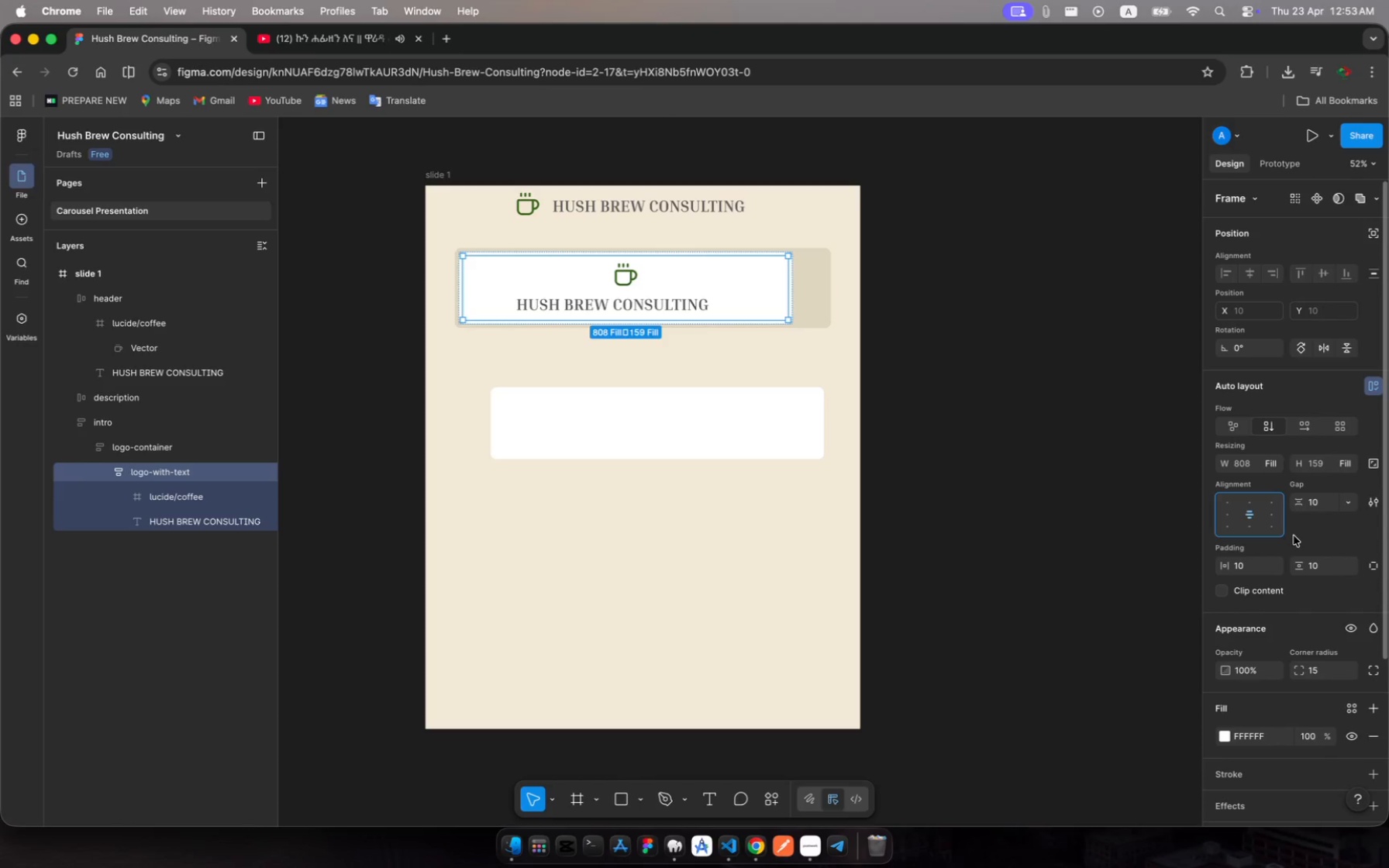 
left_click([1227, 513])
 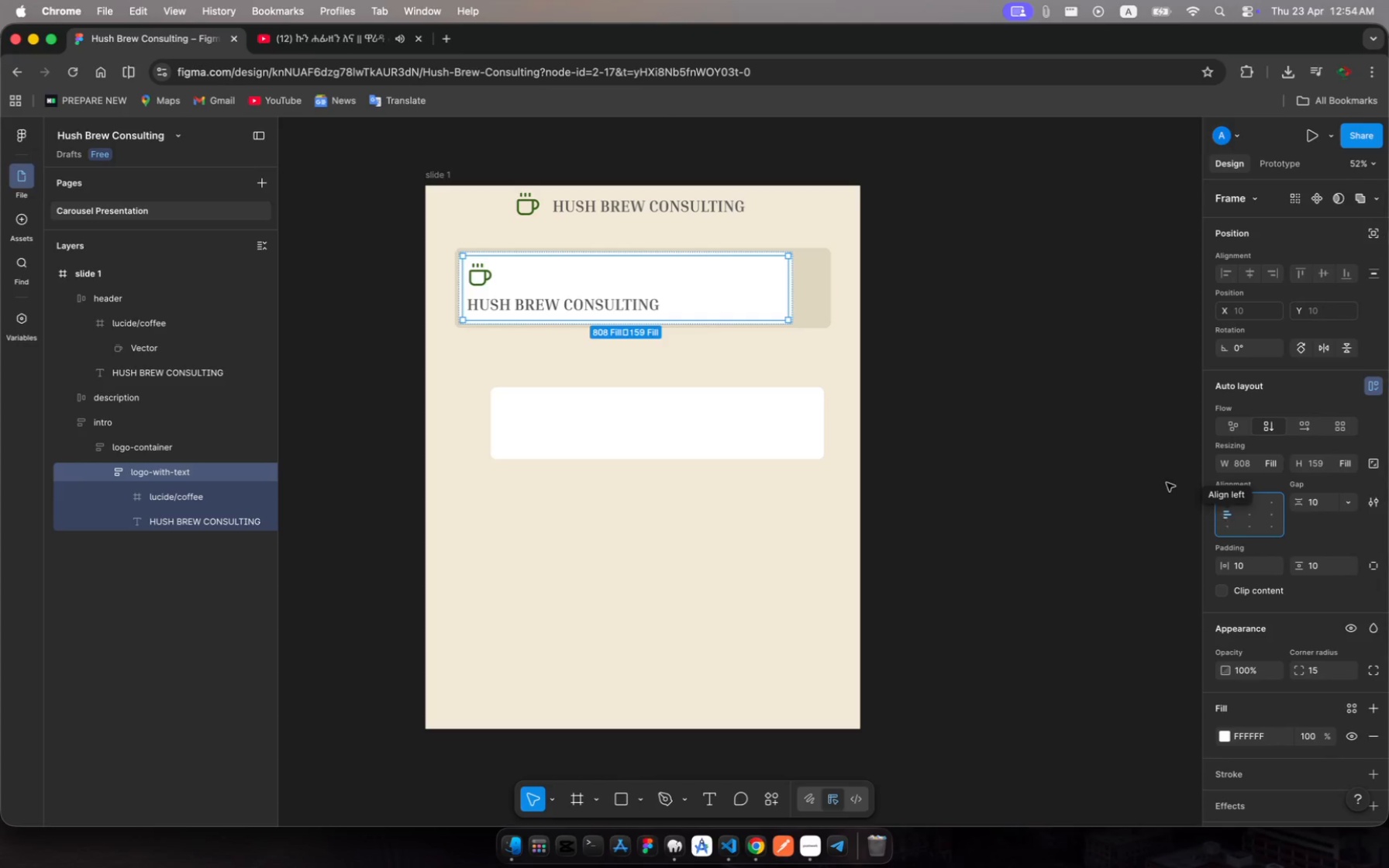 
wait(5.22)
 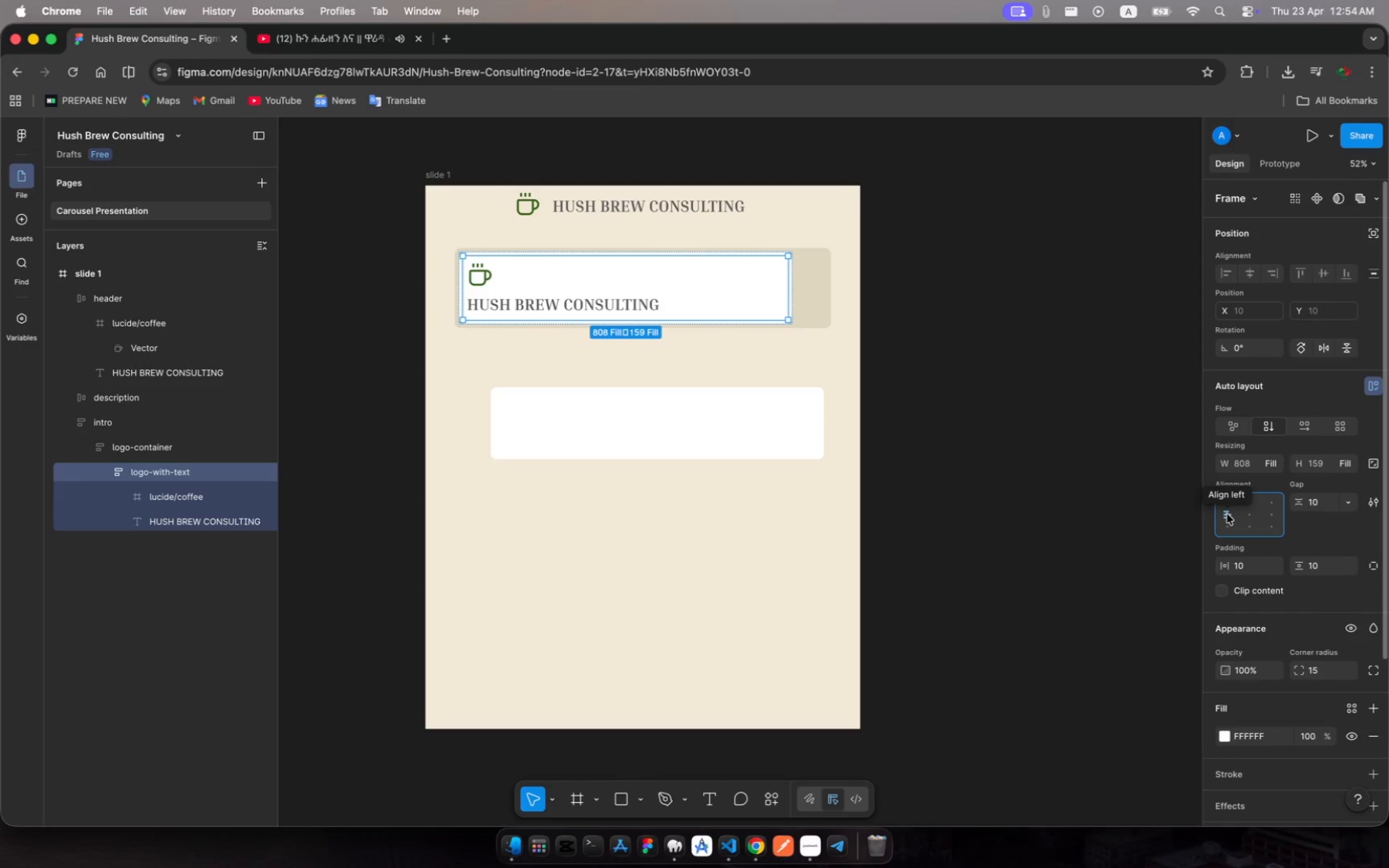 
left_click_drag(start_coordinate=[788, 277], to_coordinate=[659, 284])
 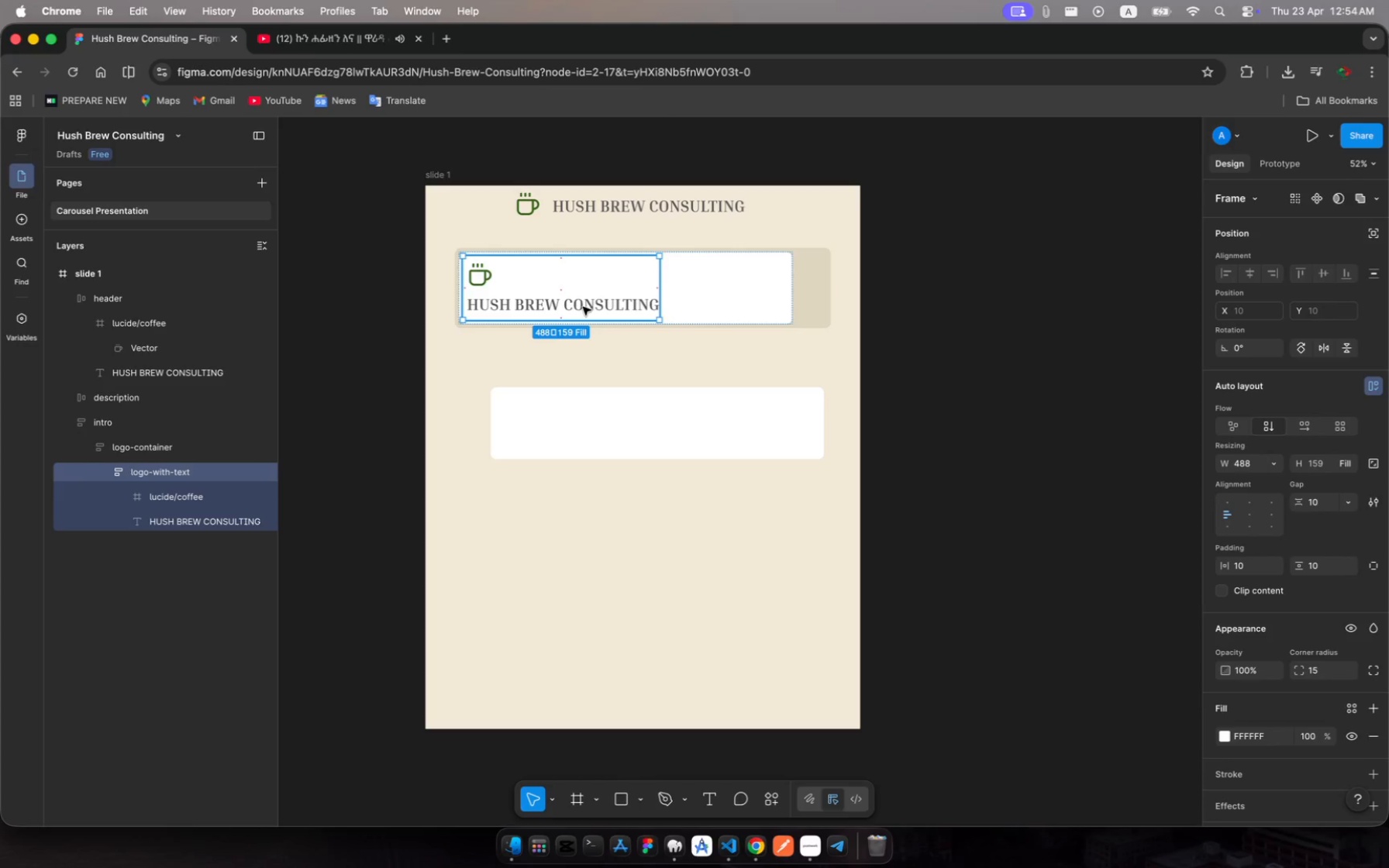 
left_click([583, 306])
 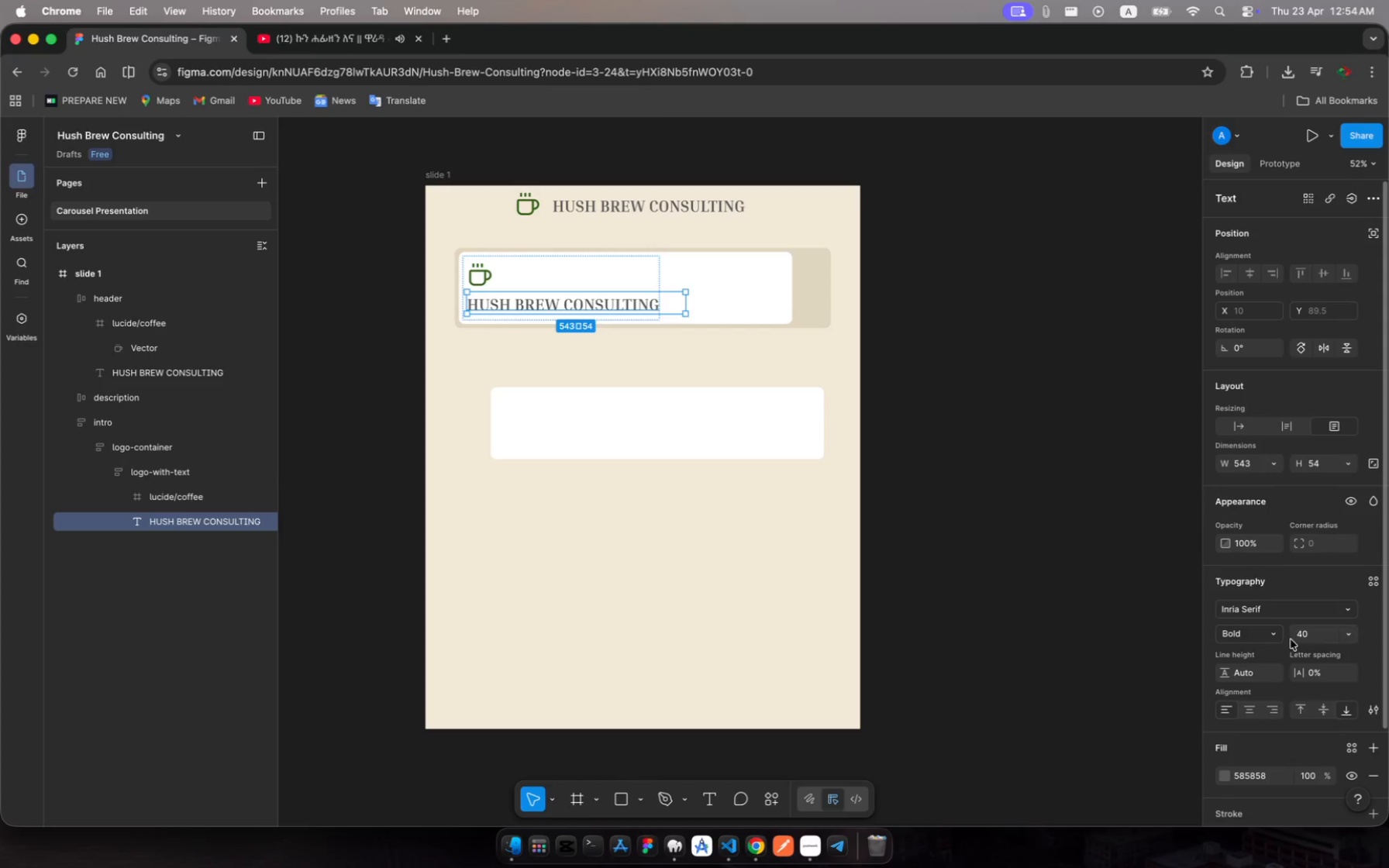 
left_click([1293, 632])
 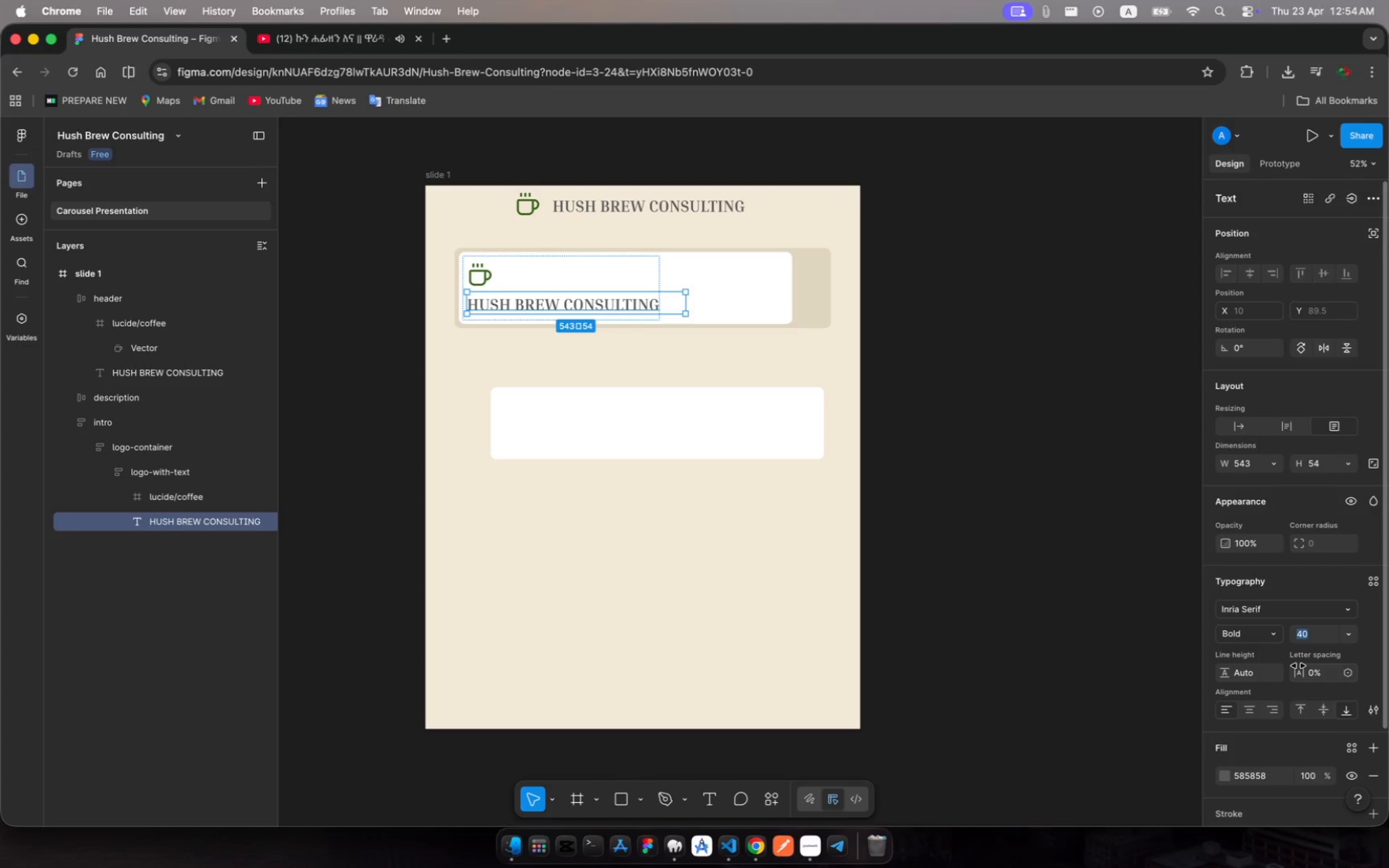 
type(24)
 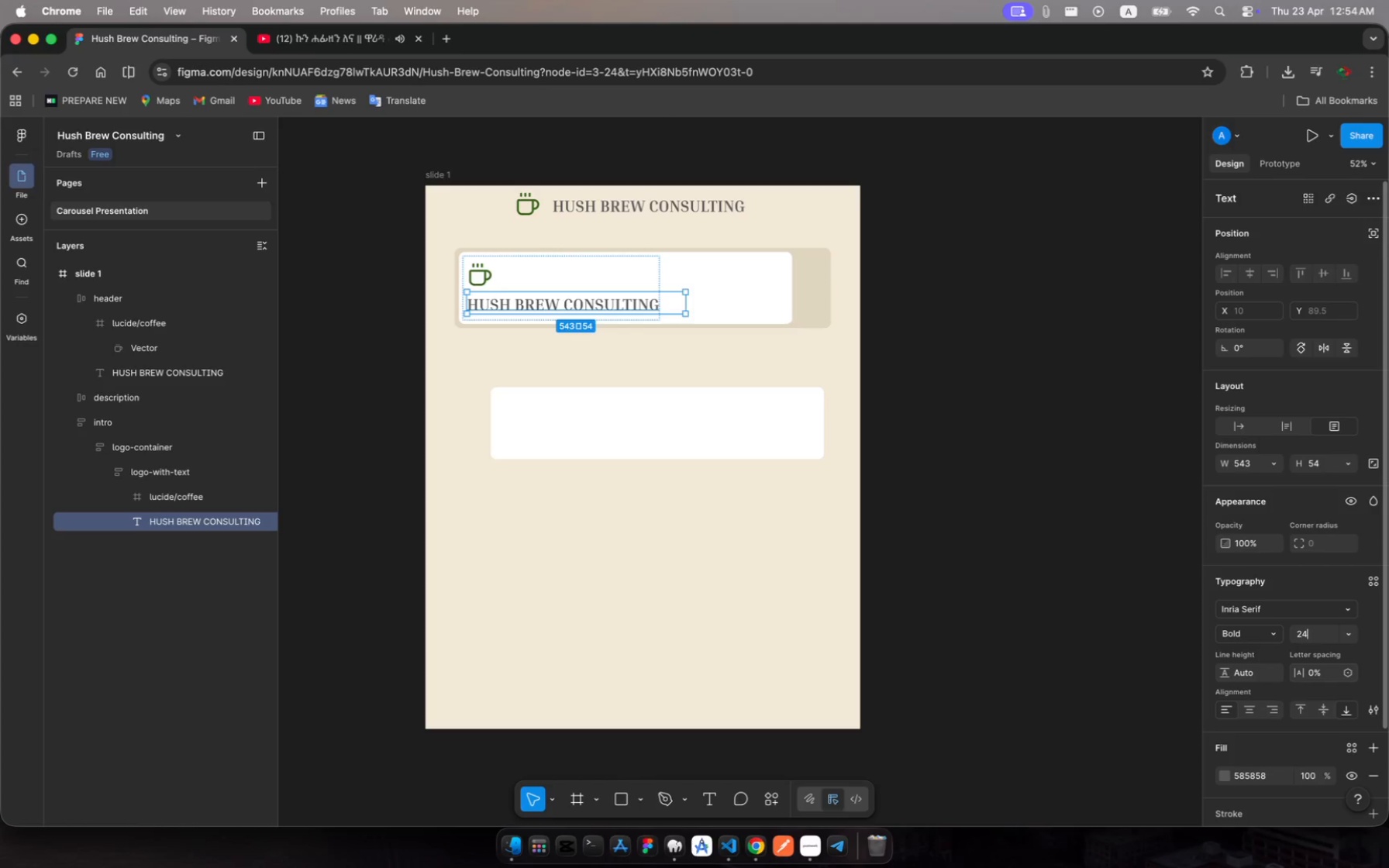 
key(Enter)
 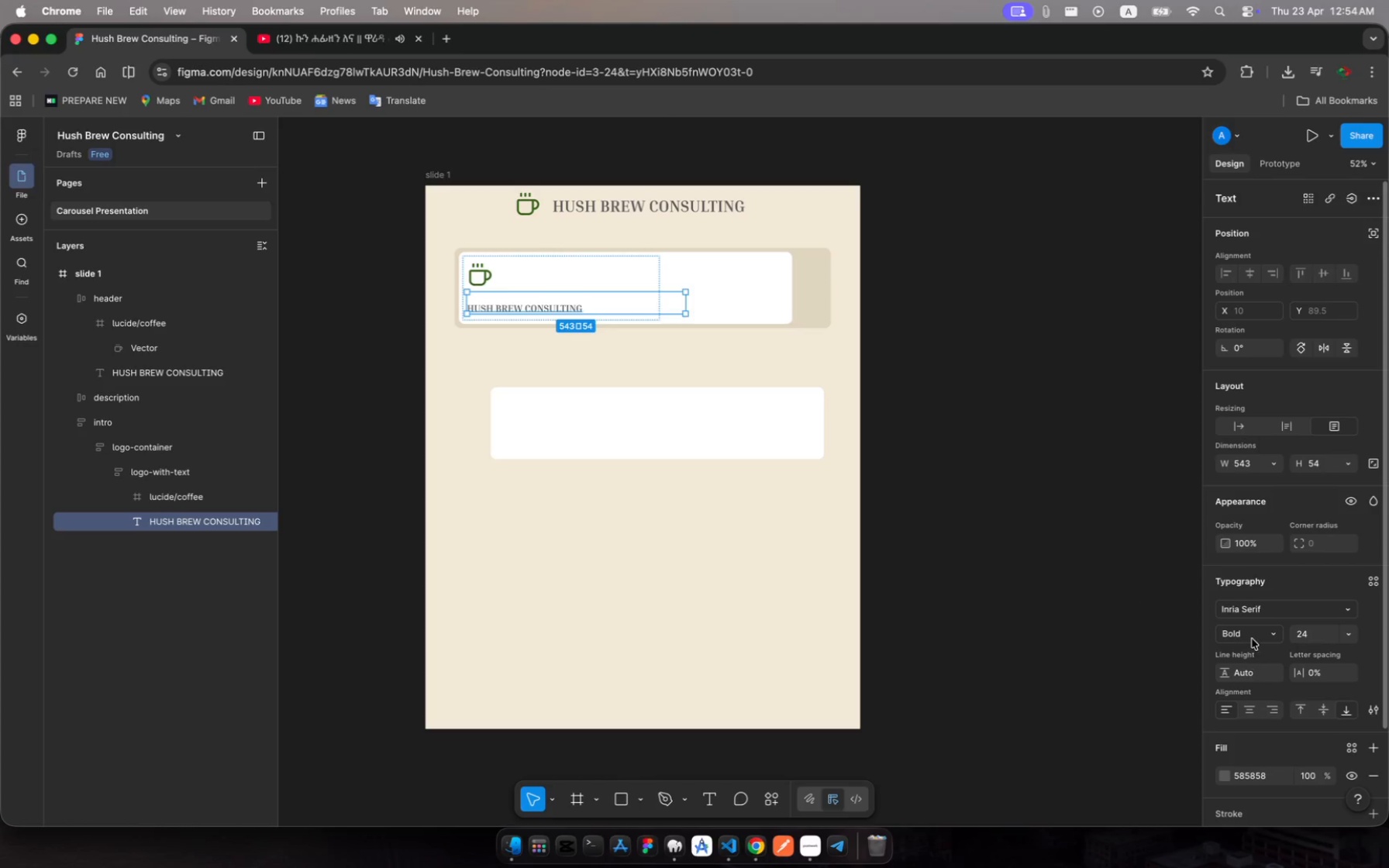 
wait(9.48)
 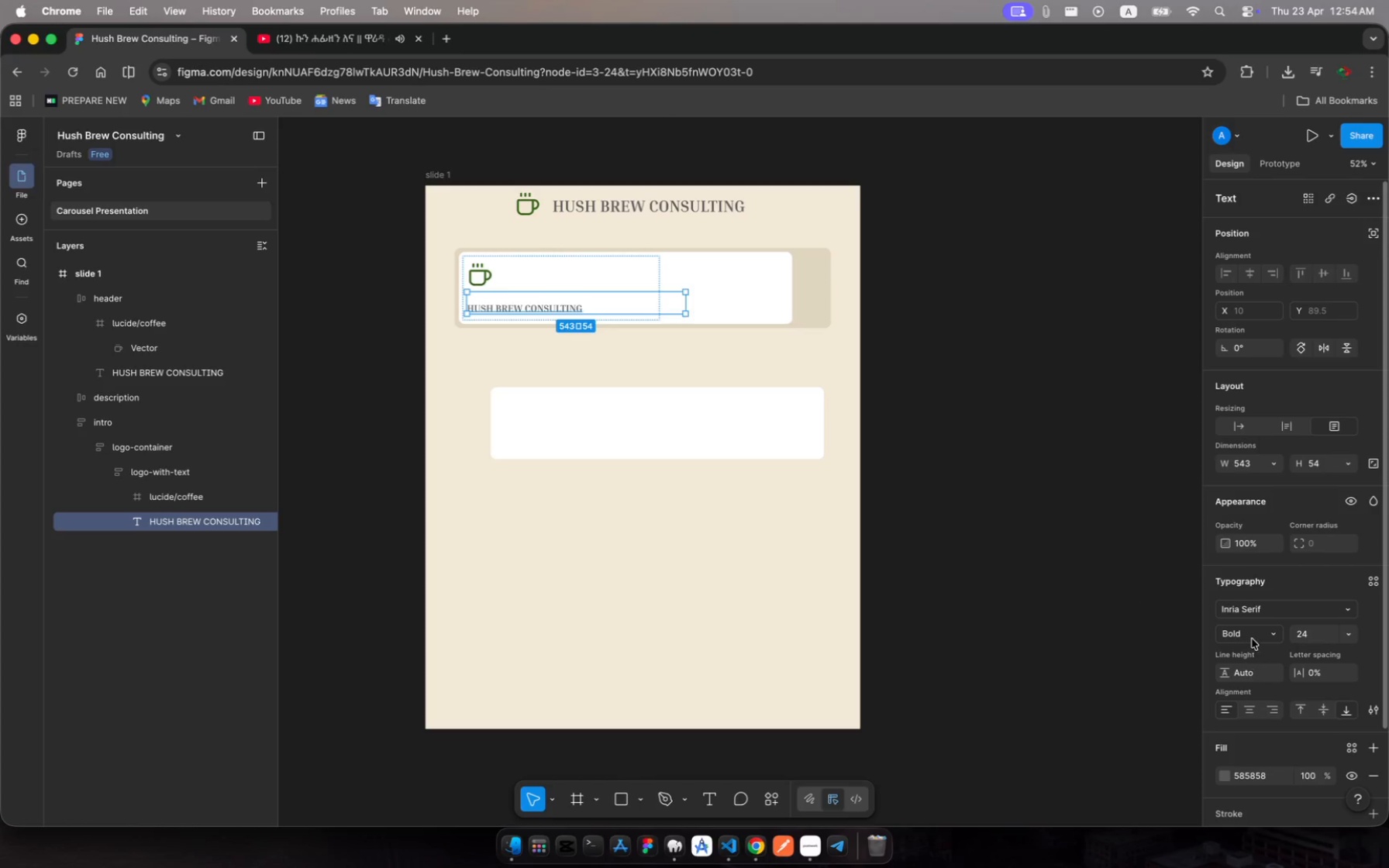 
left_click_drag(start_coordinate=[688, 301], to_coordinate=[586, 299])
 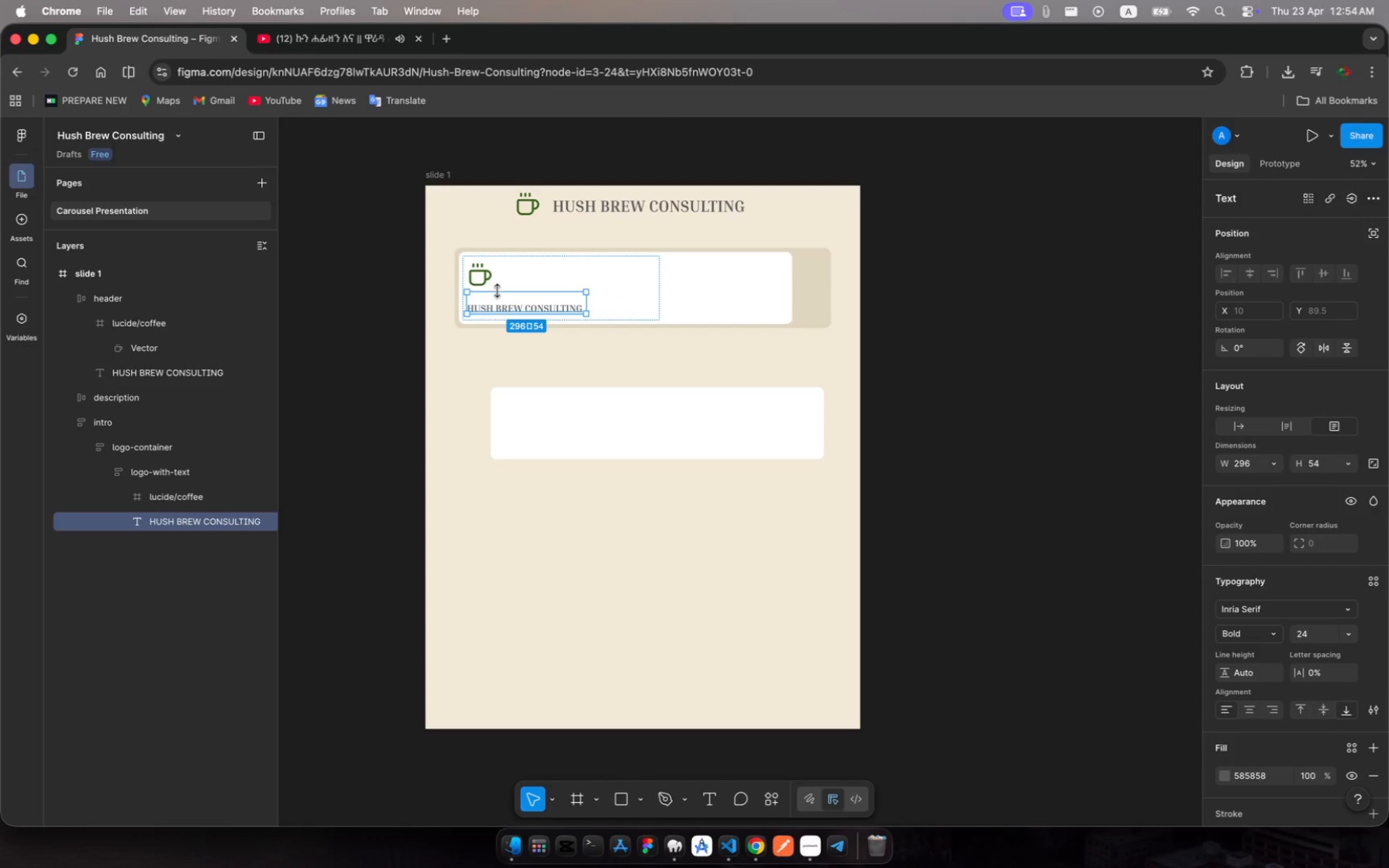 
left_click_drag(start_coordinate=[498, 291], to_coordinate=[497, 299])
 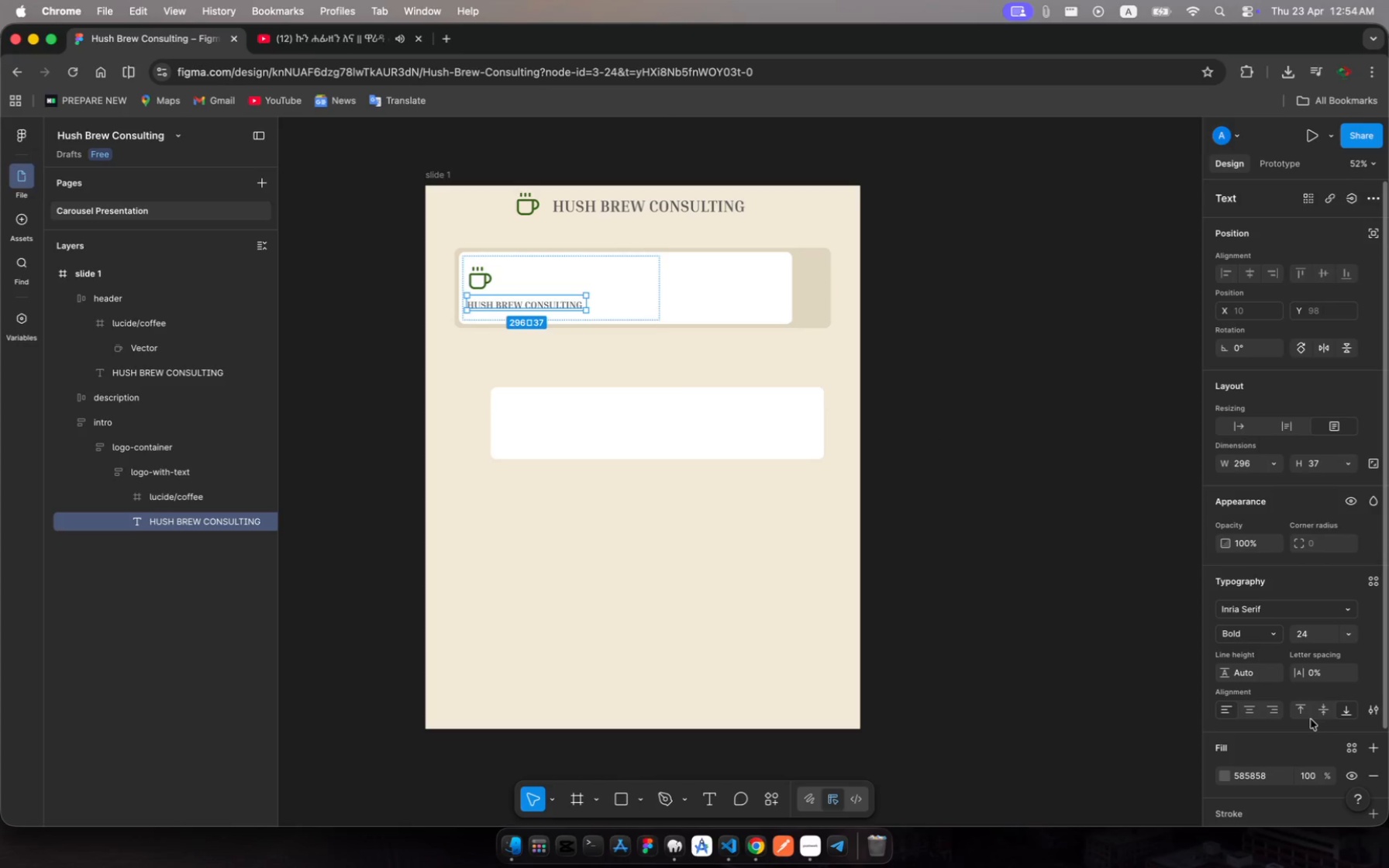 
left_click([1324, 712])
 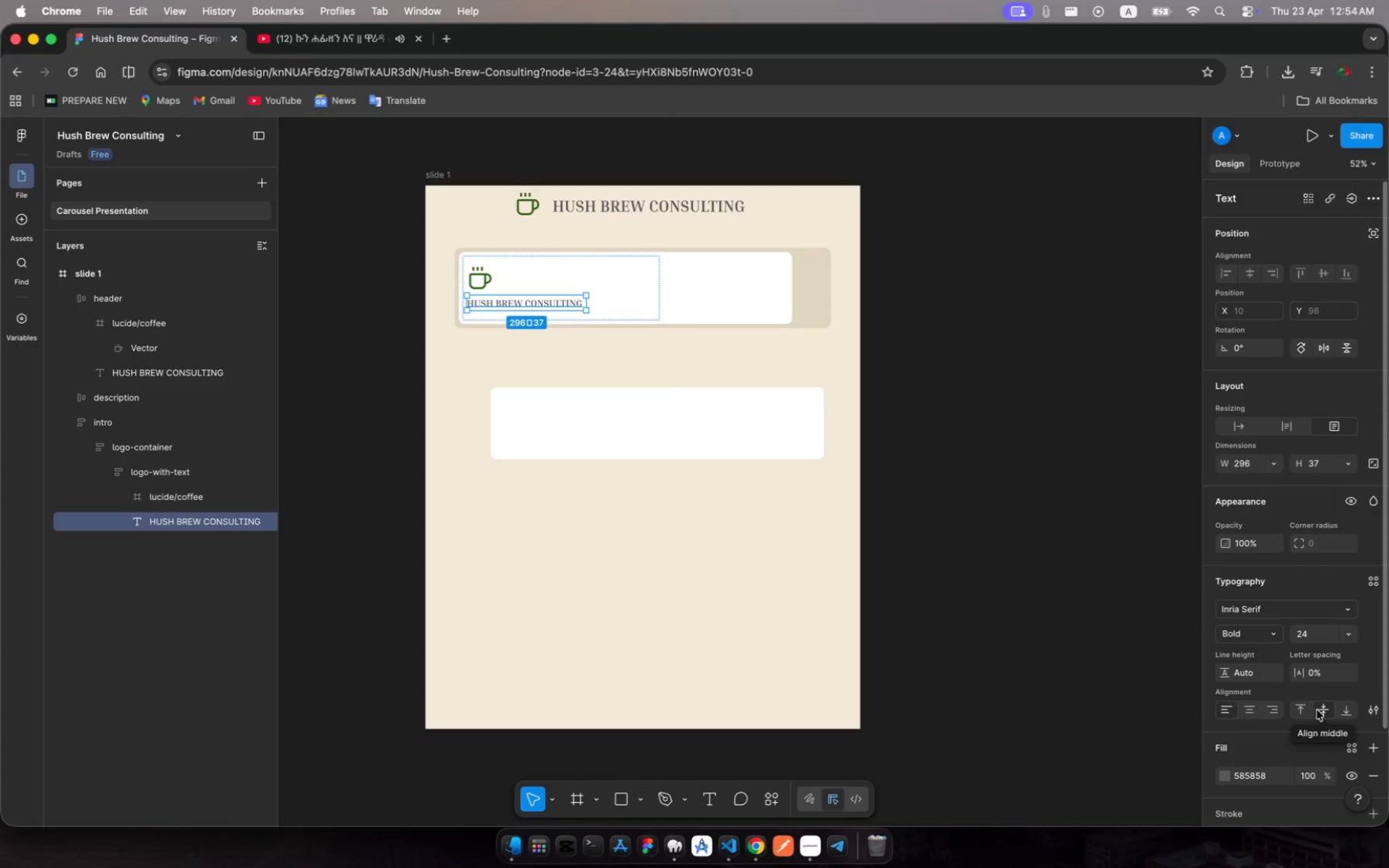 
wait(6.67)
 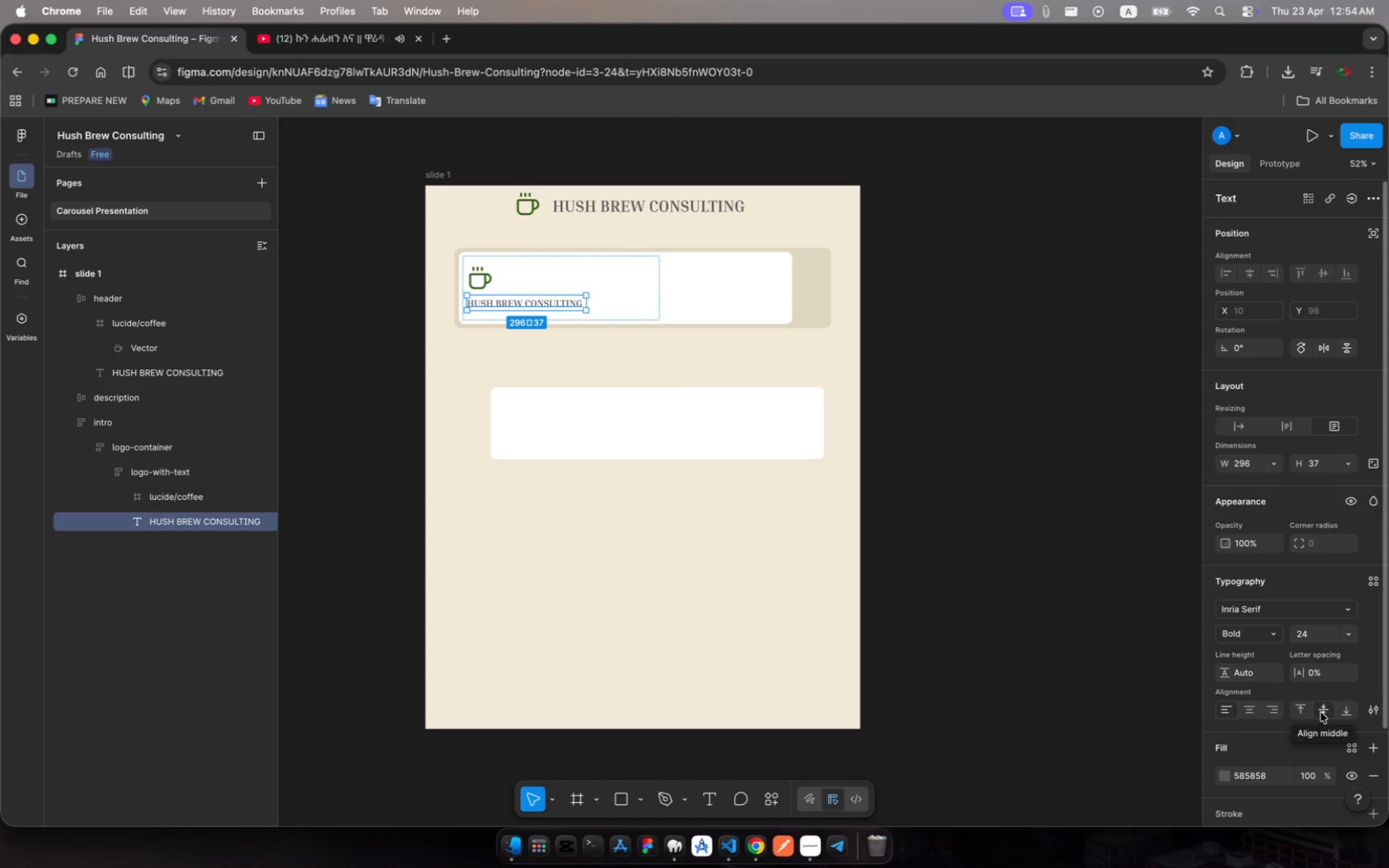 
left_click([734, 295])
 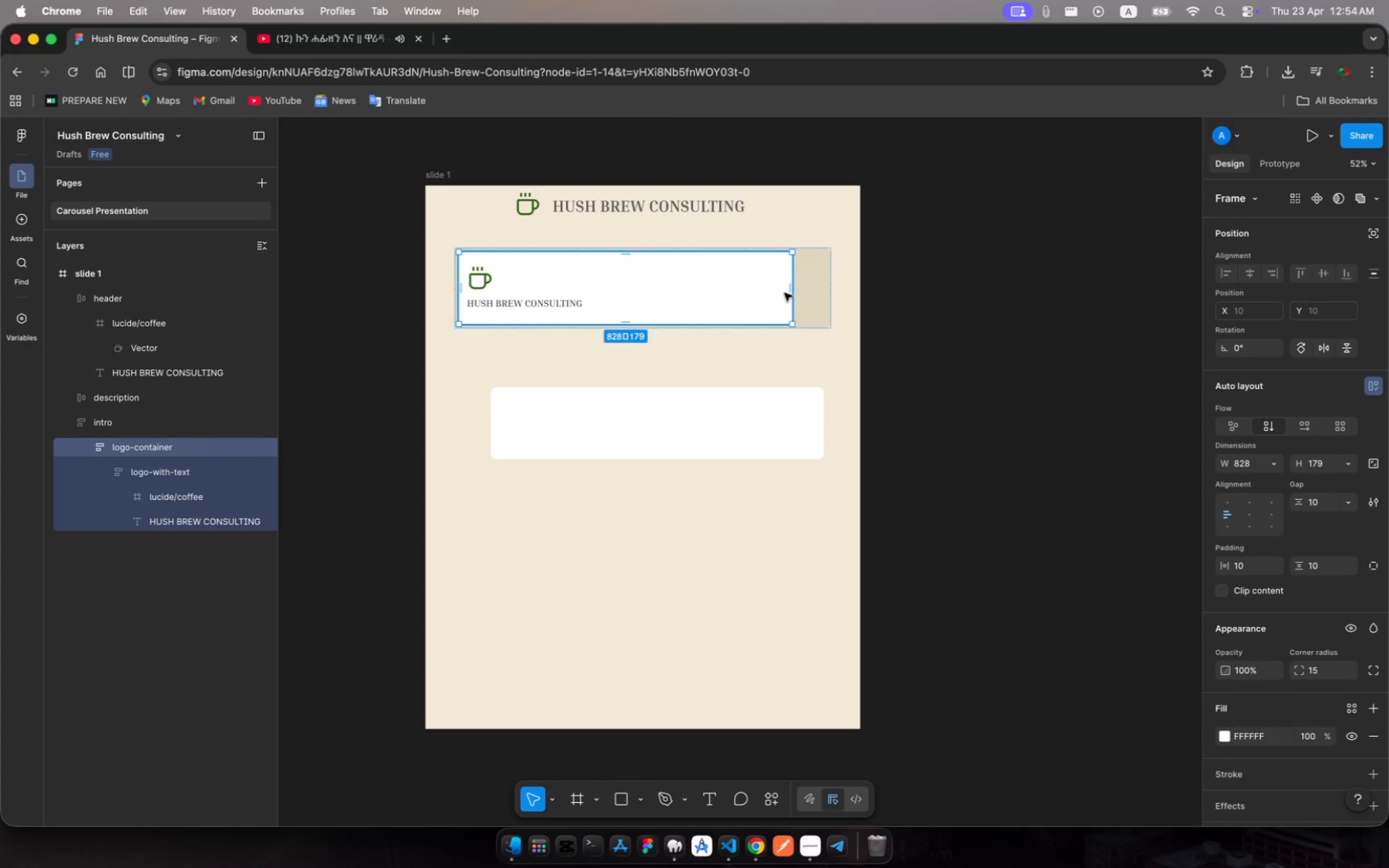 
left_click_drag(start_coordinate=[788, 291], to_coordinate=[584, 301])
 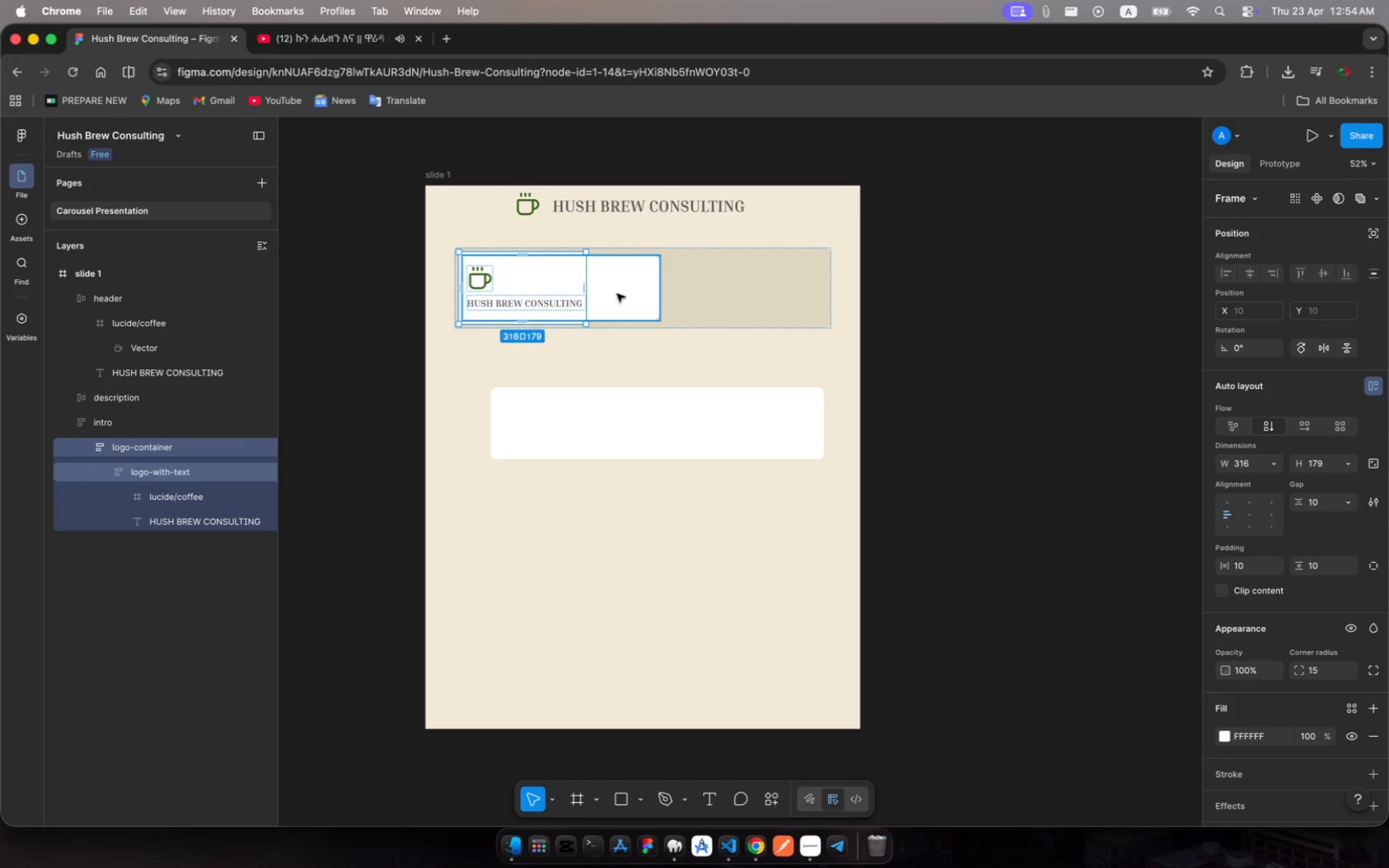 
left_click([631, 294])
 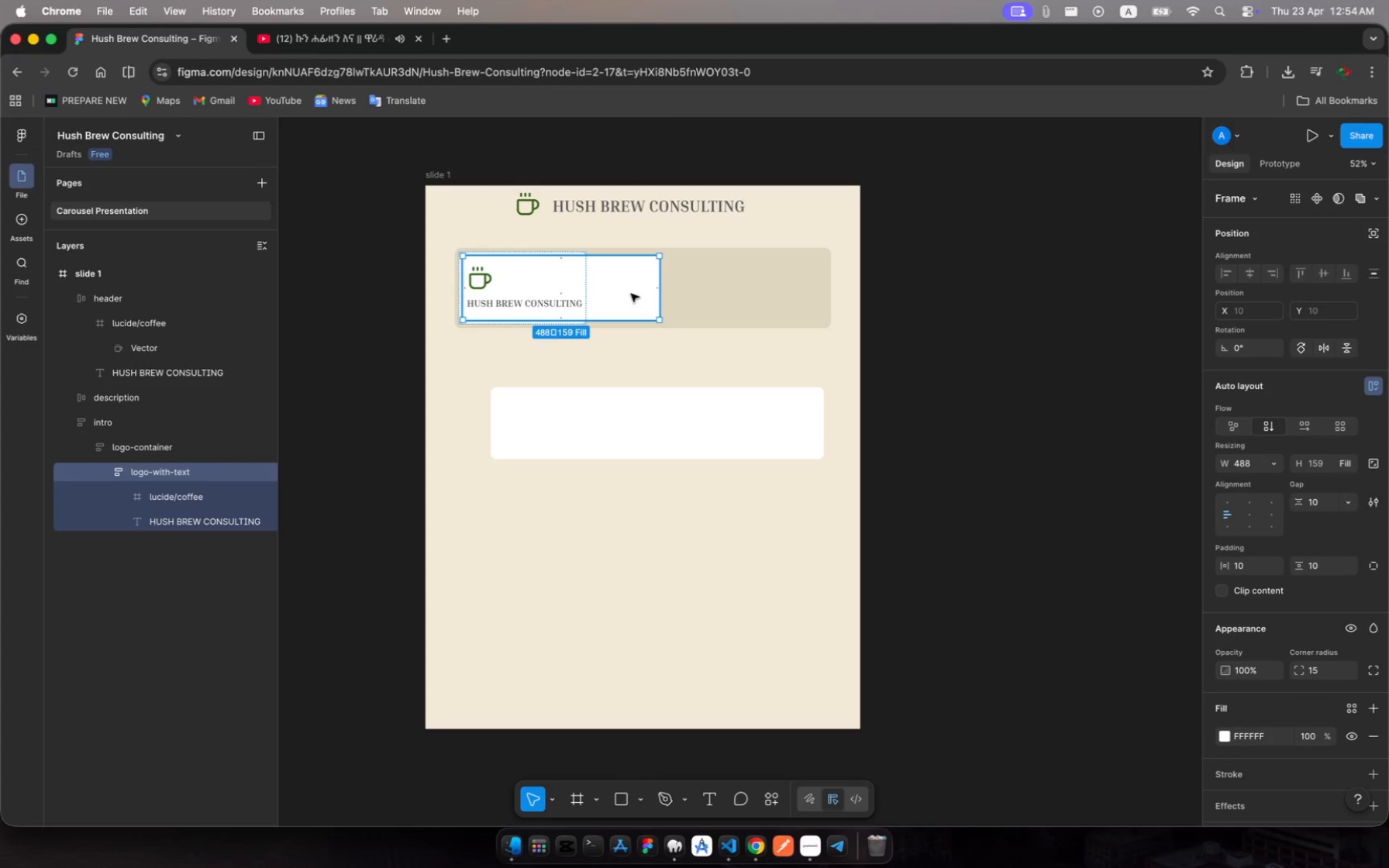 
left_click_drag(start_coordinate=[631, 294], to_coordinate=[729, 317])
 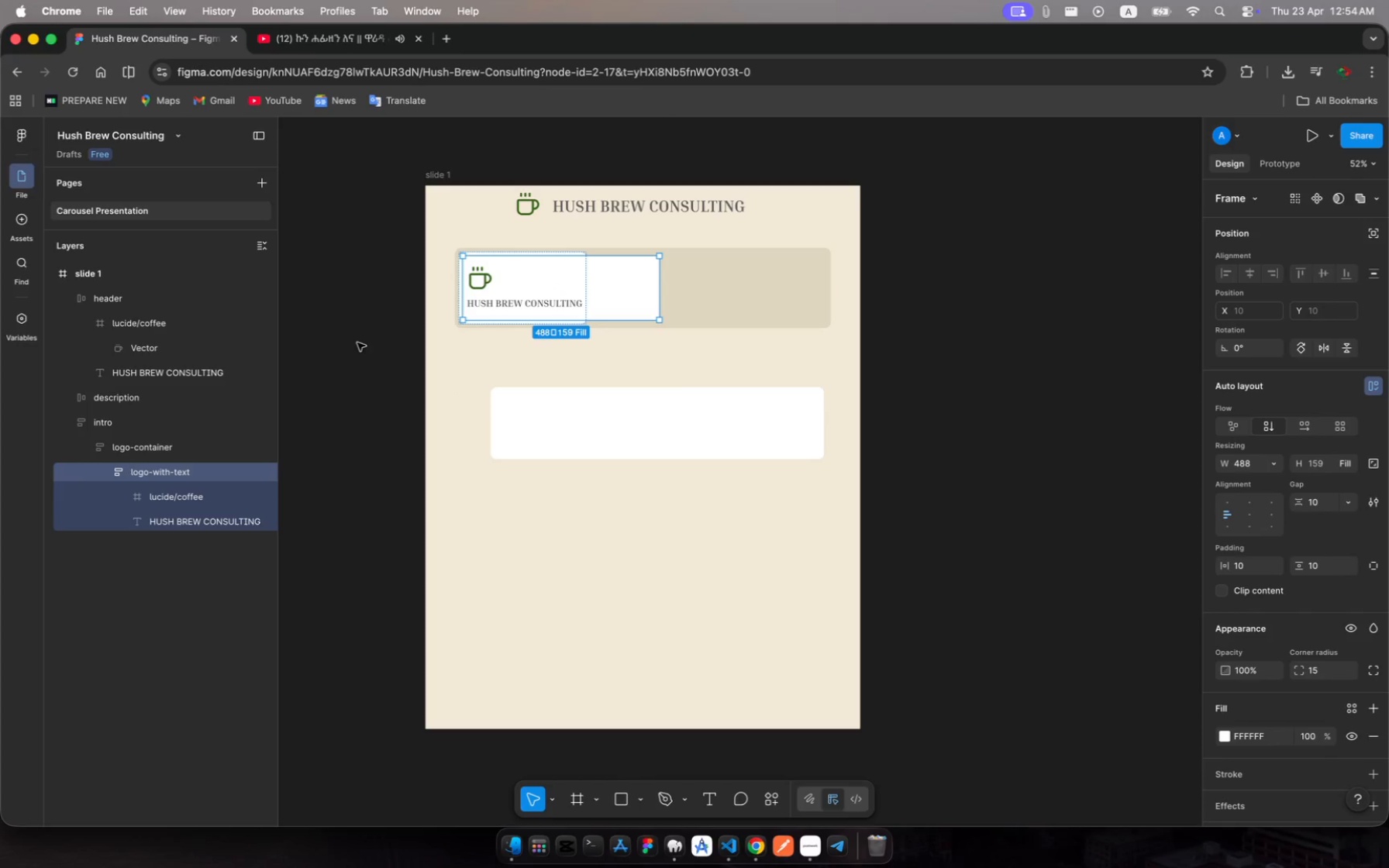 
left_click([240, 468])
 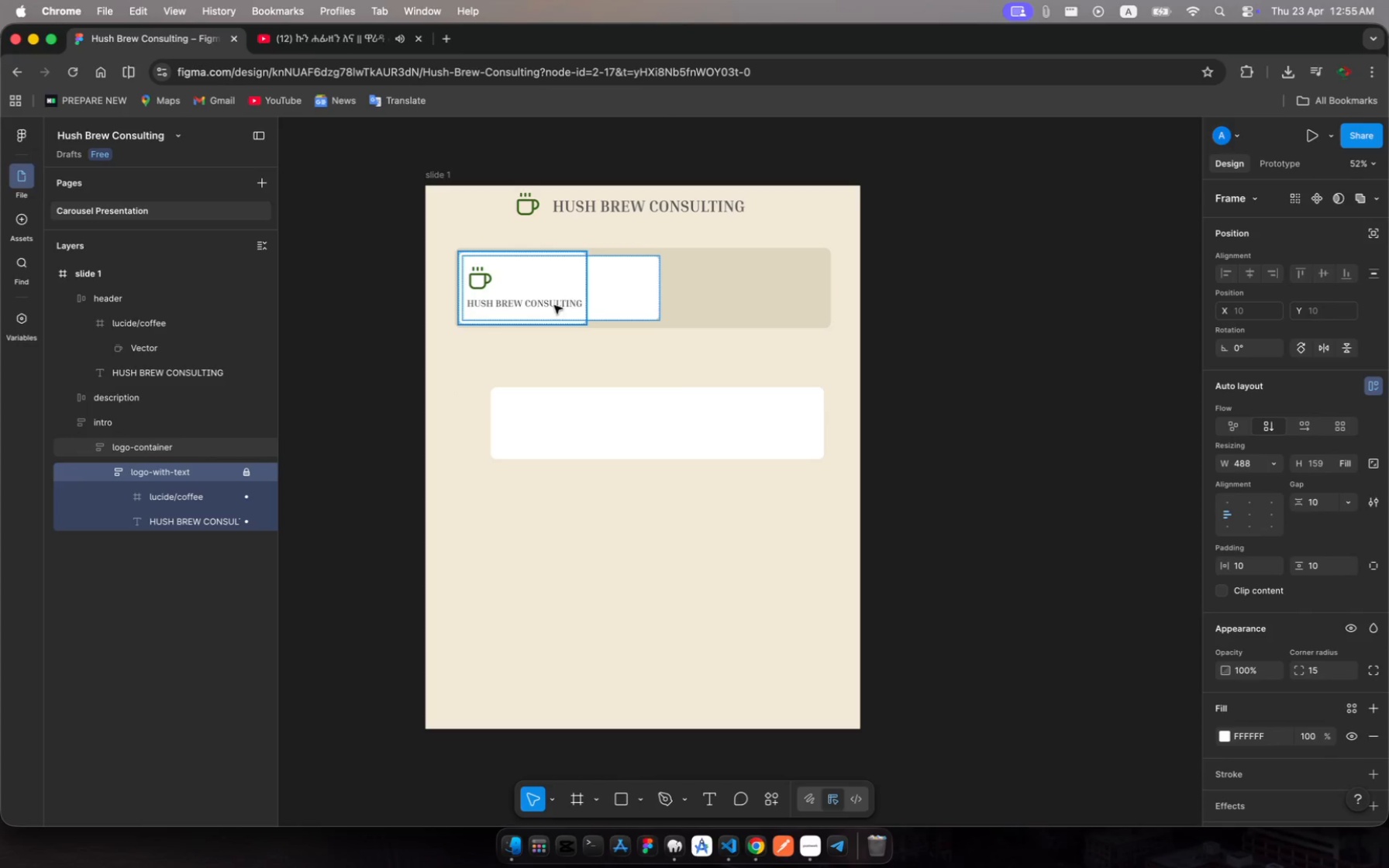 
left_click([546, 302])
 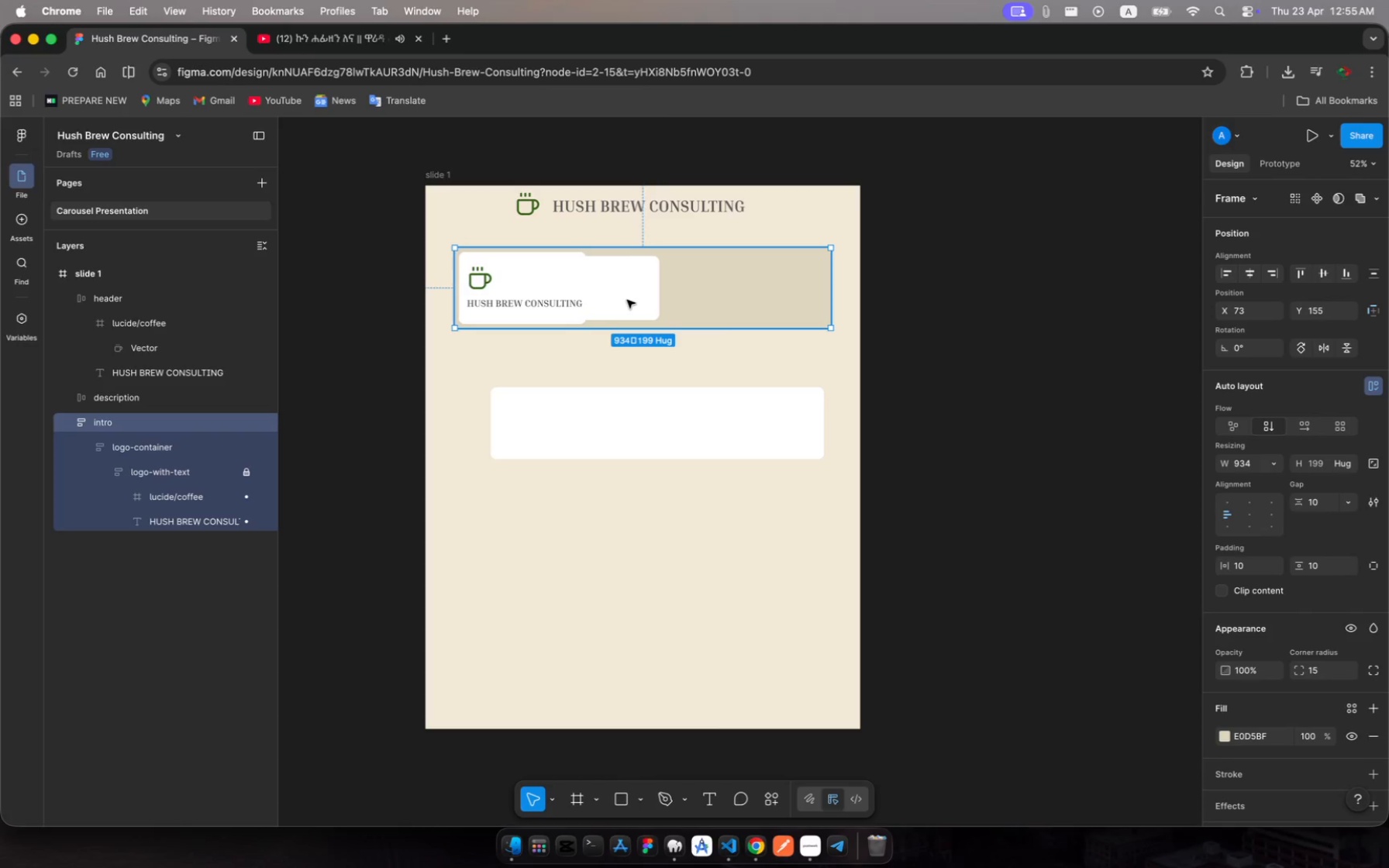 
double_click([626, 300])
 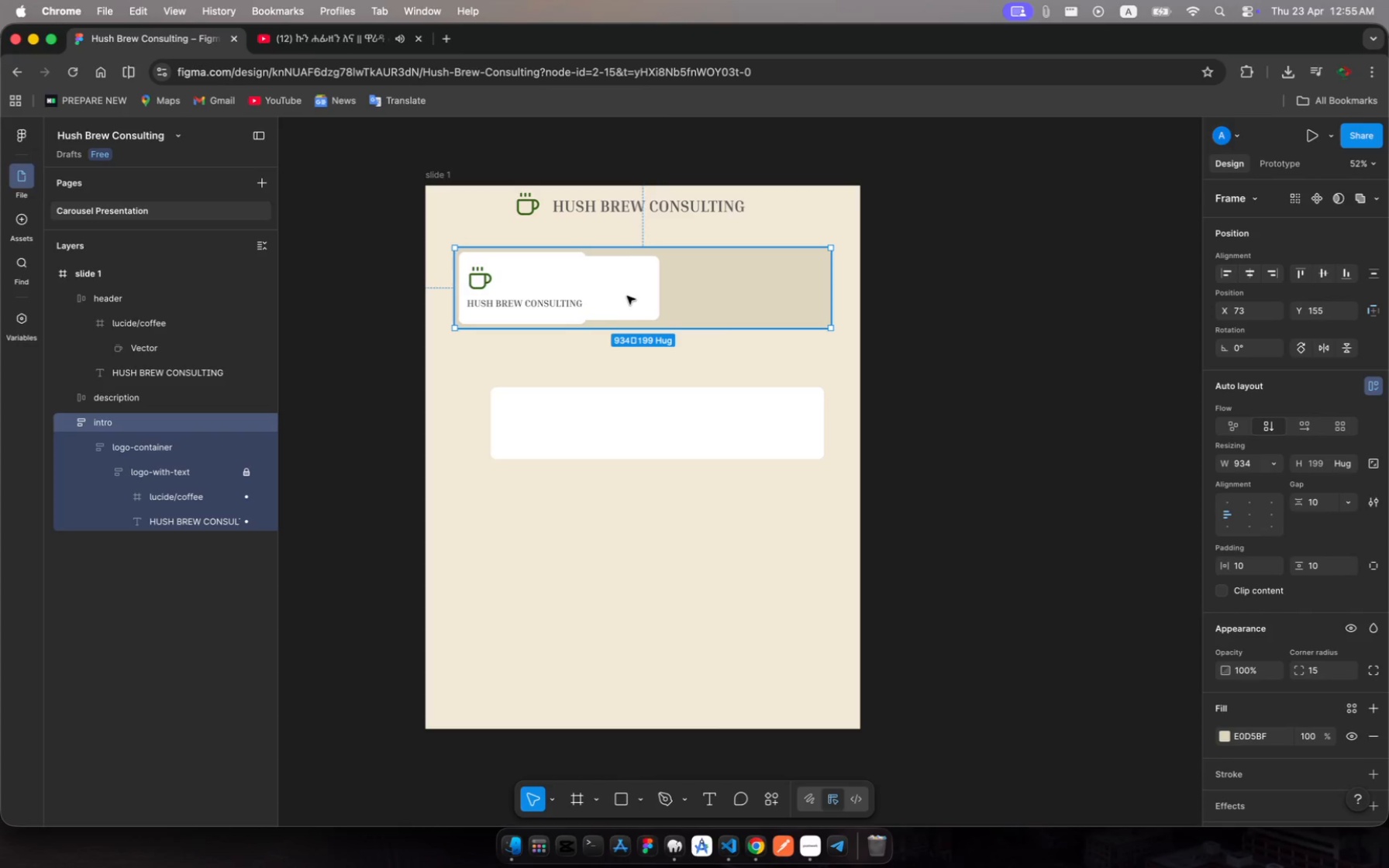 
left_click([629, 291])
 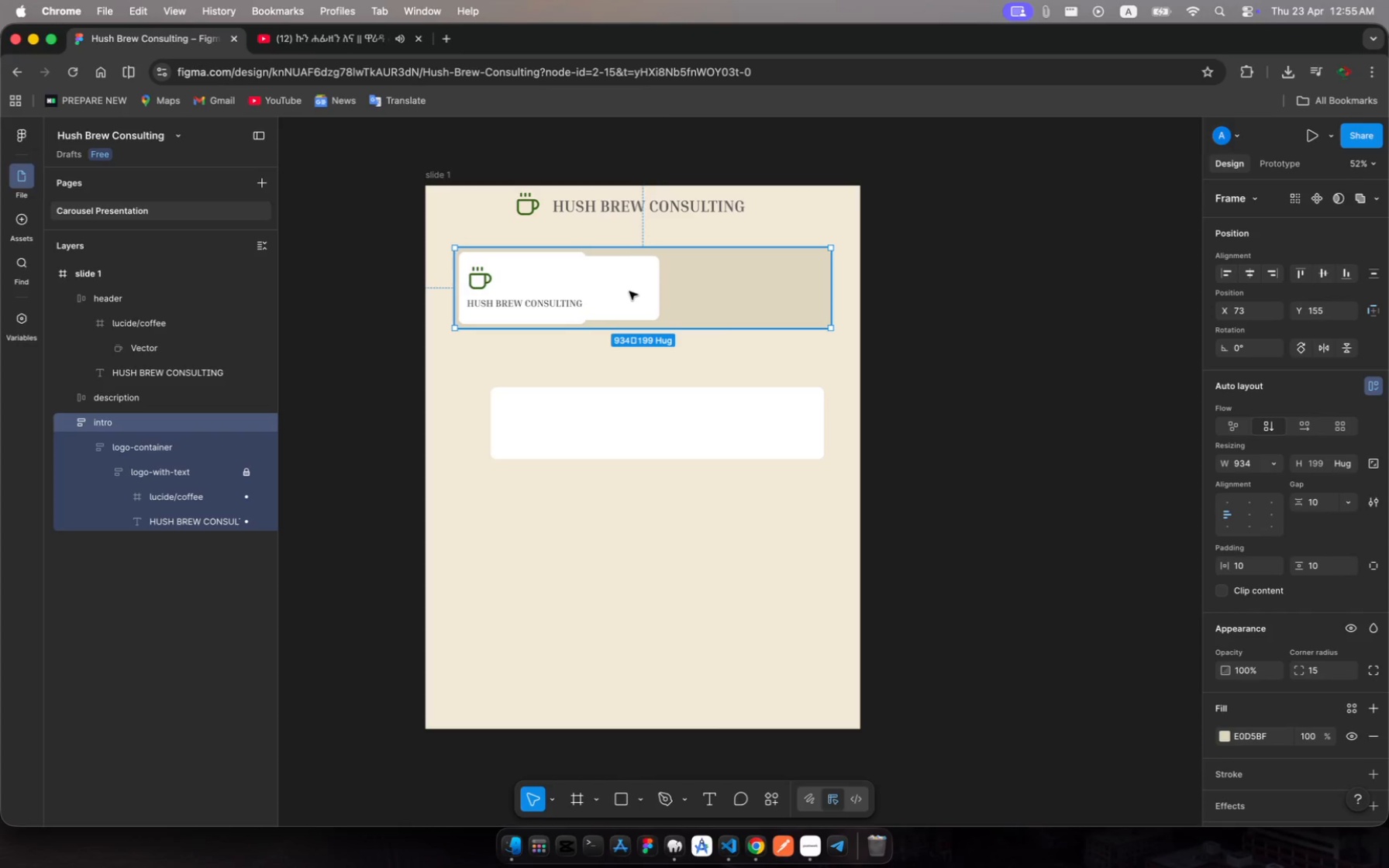 
left_click([629, 291])
 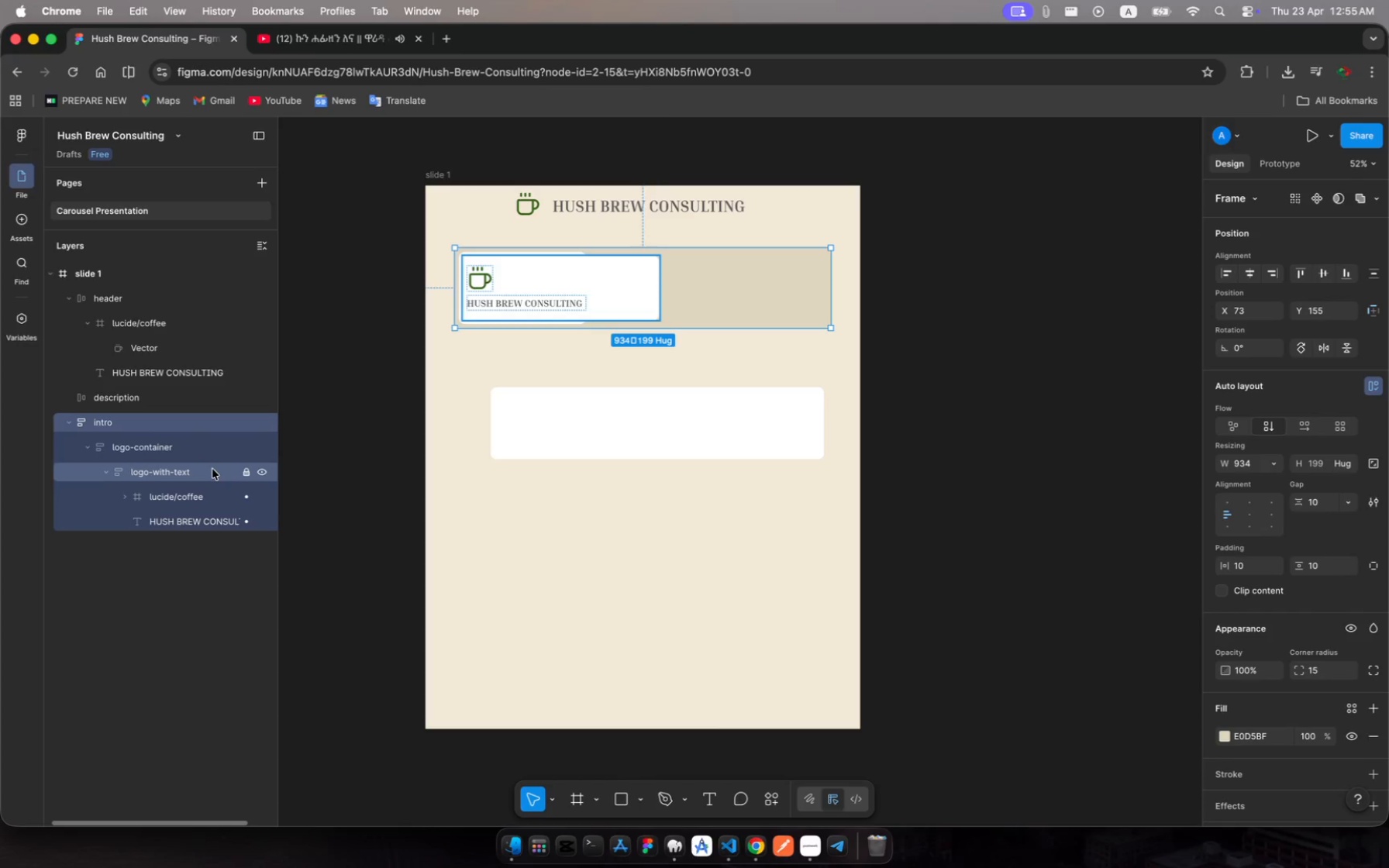 
left_click([218, 439])
 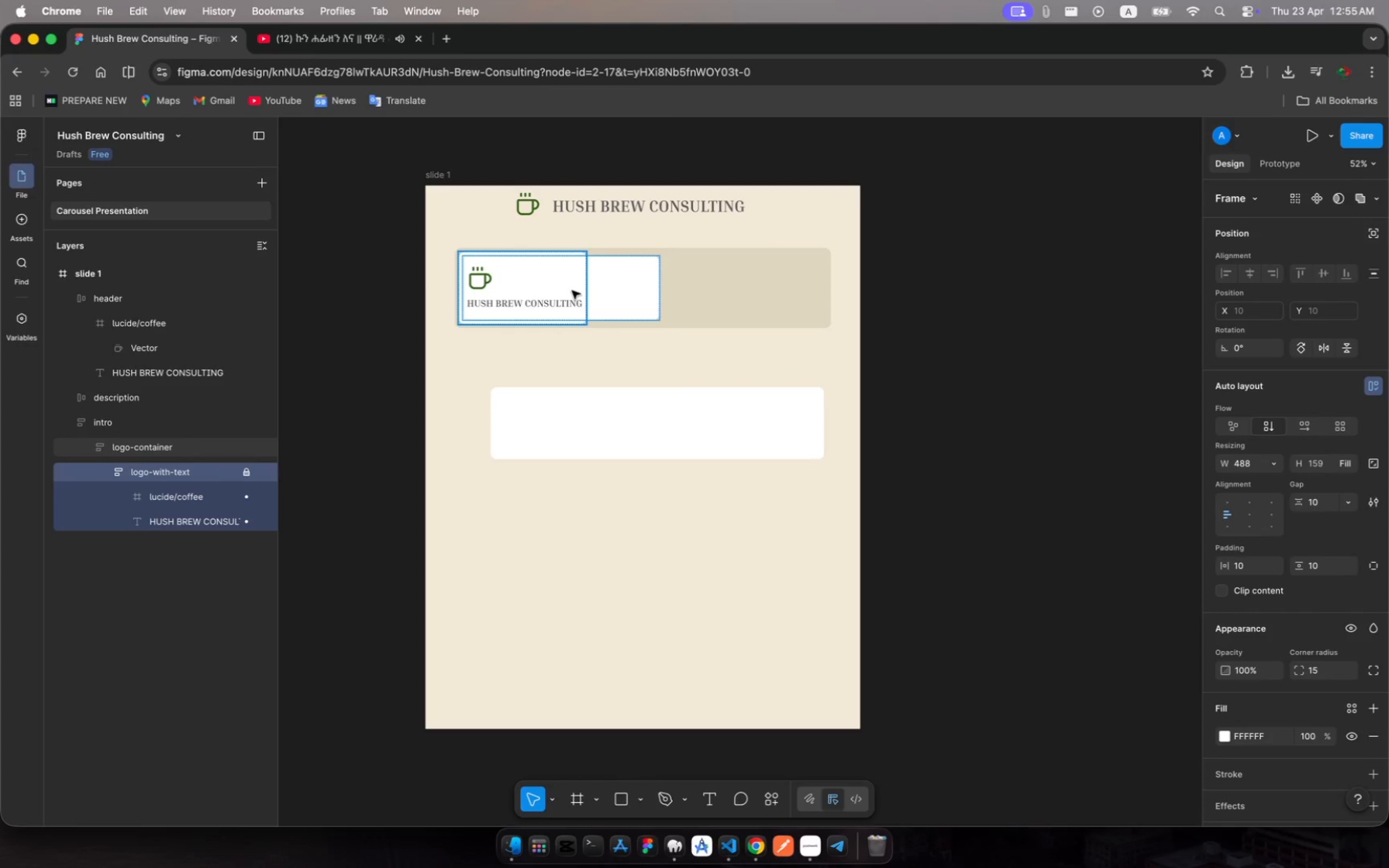 
wait(5.14)
 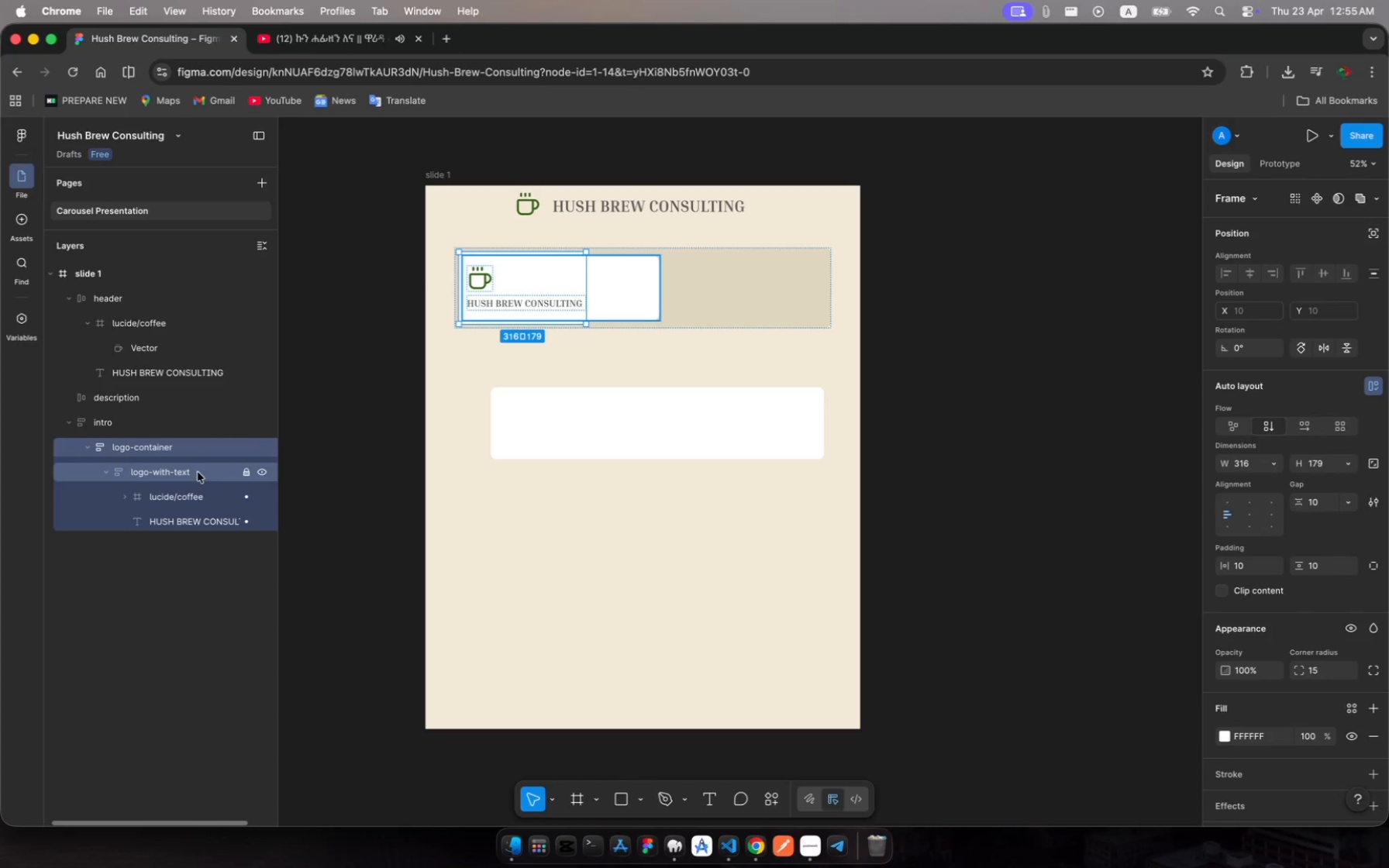 
left_click([572, 291])
 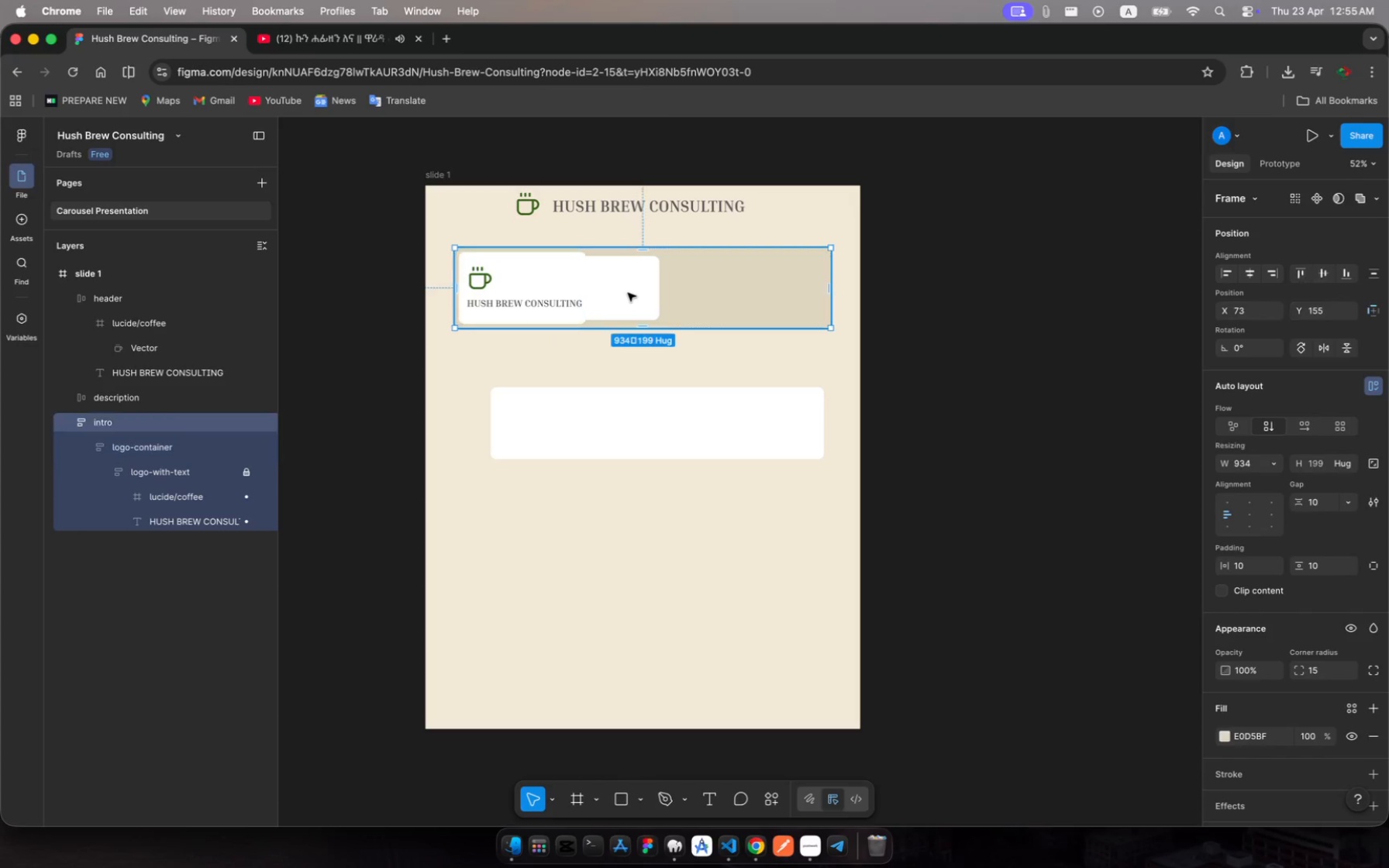 
left_click([627, 293])
 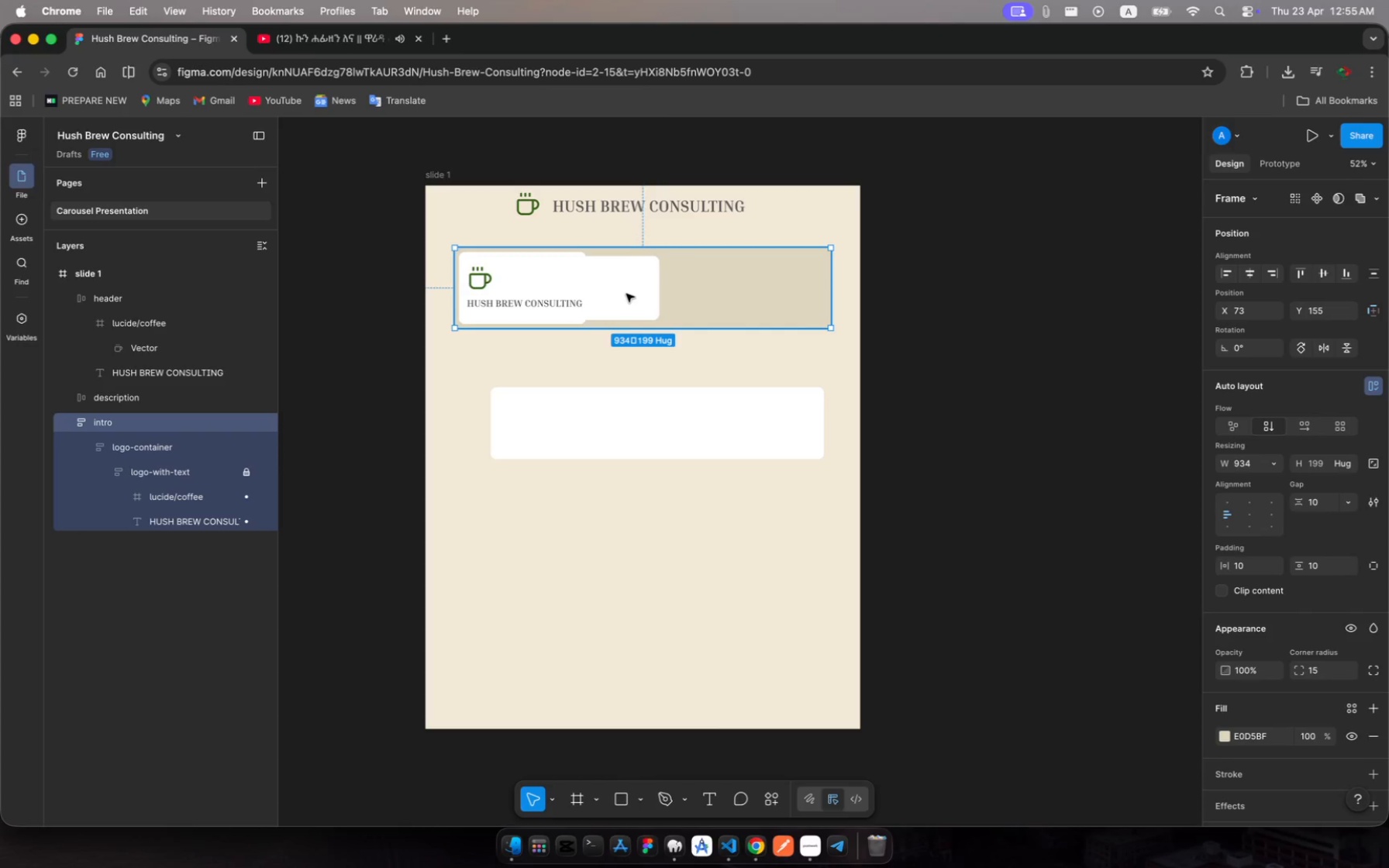 
double_click([626, 294])
 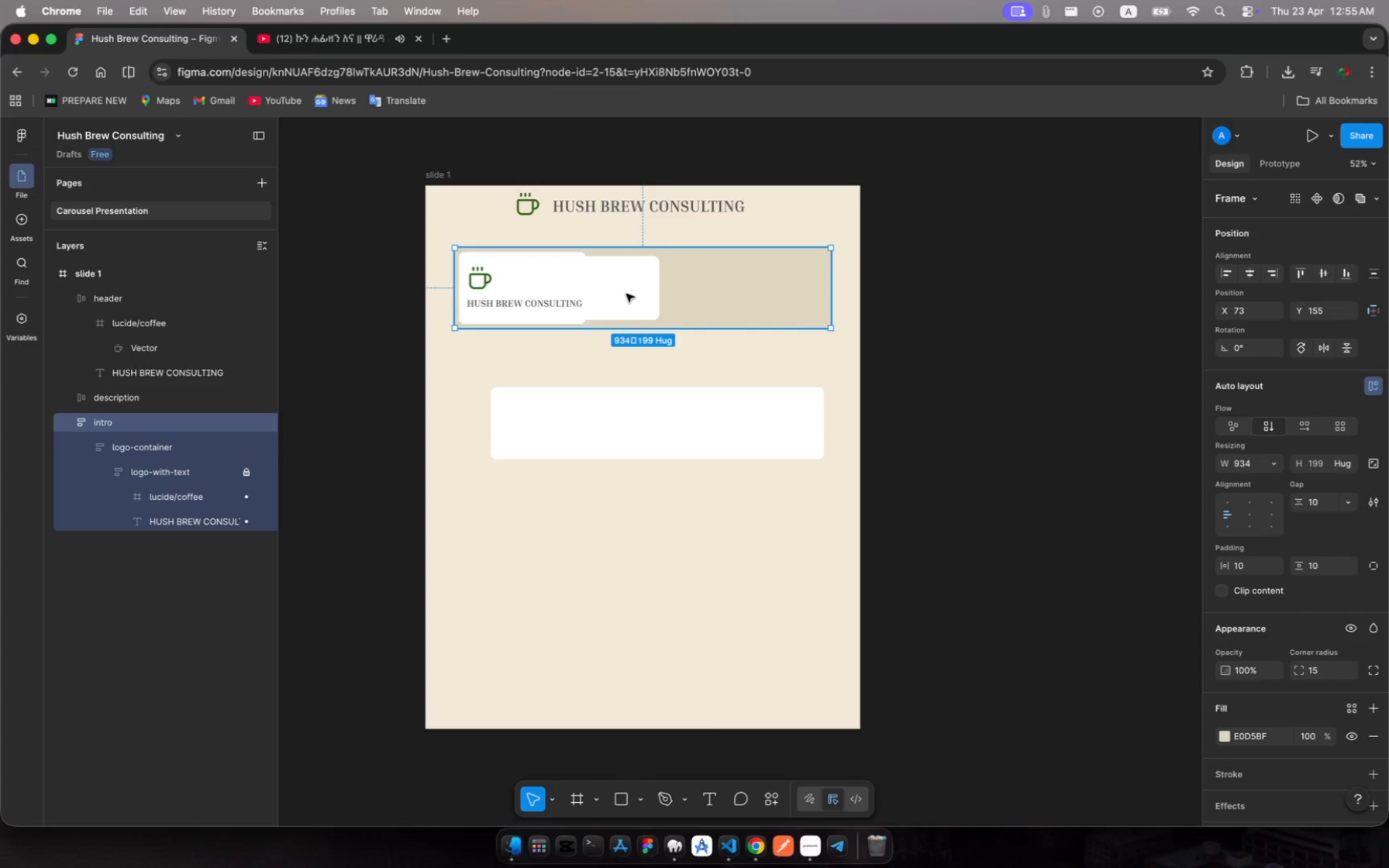 
double_click([626, 294])
 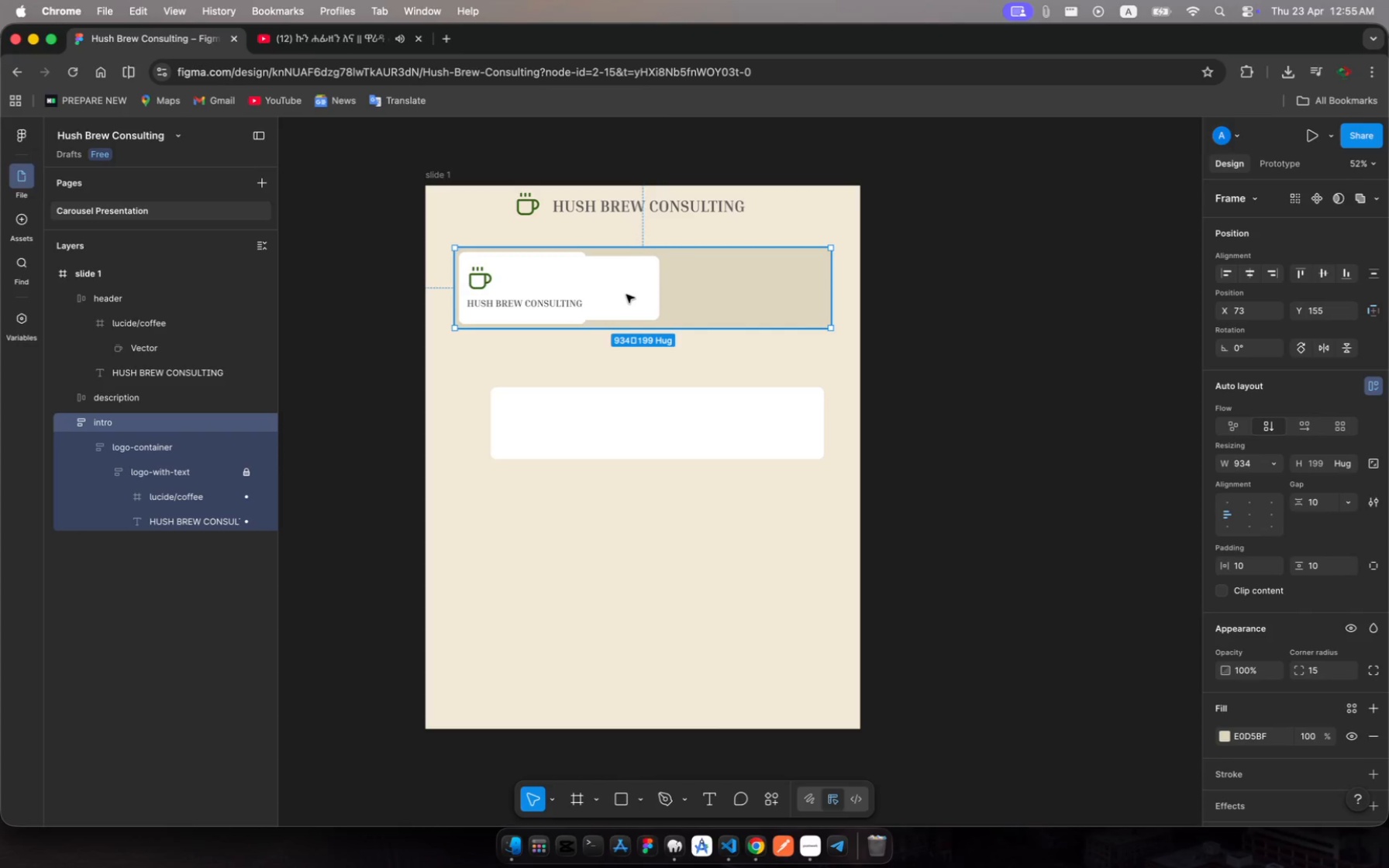 
triple_click([626, 294])
 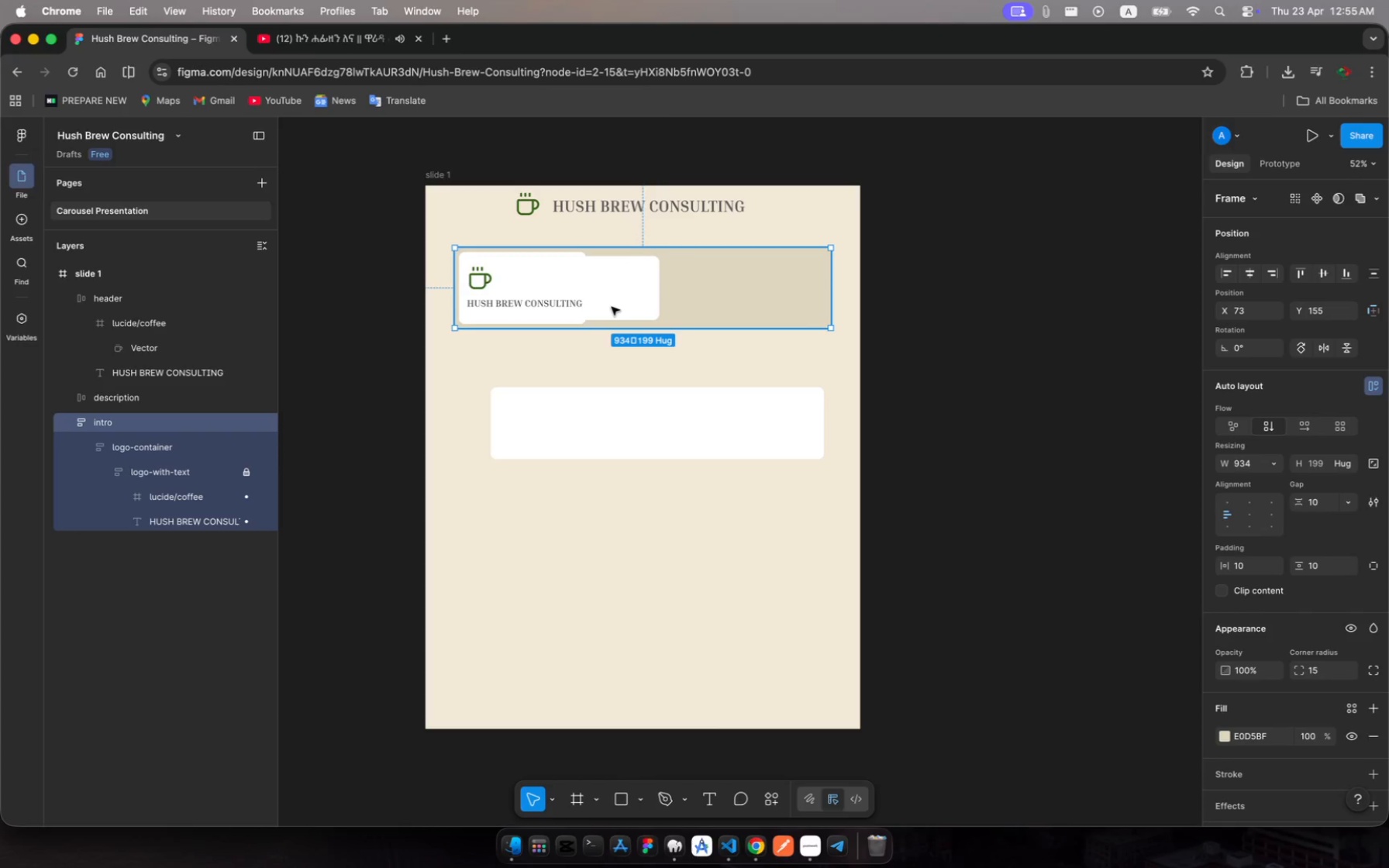 
double_click([612, 307])
 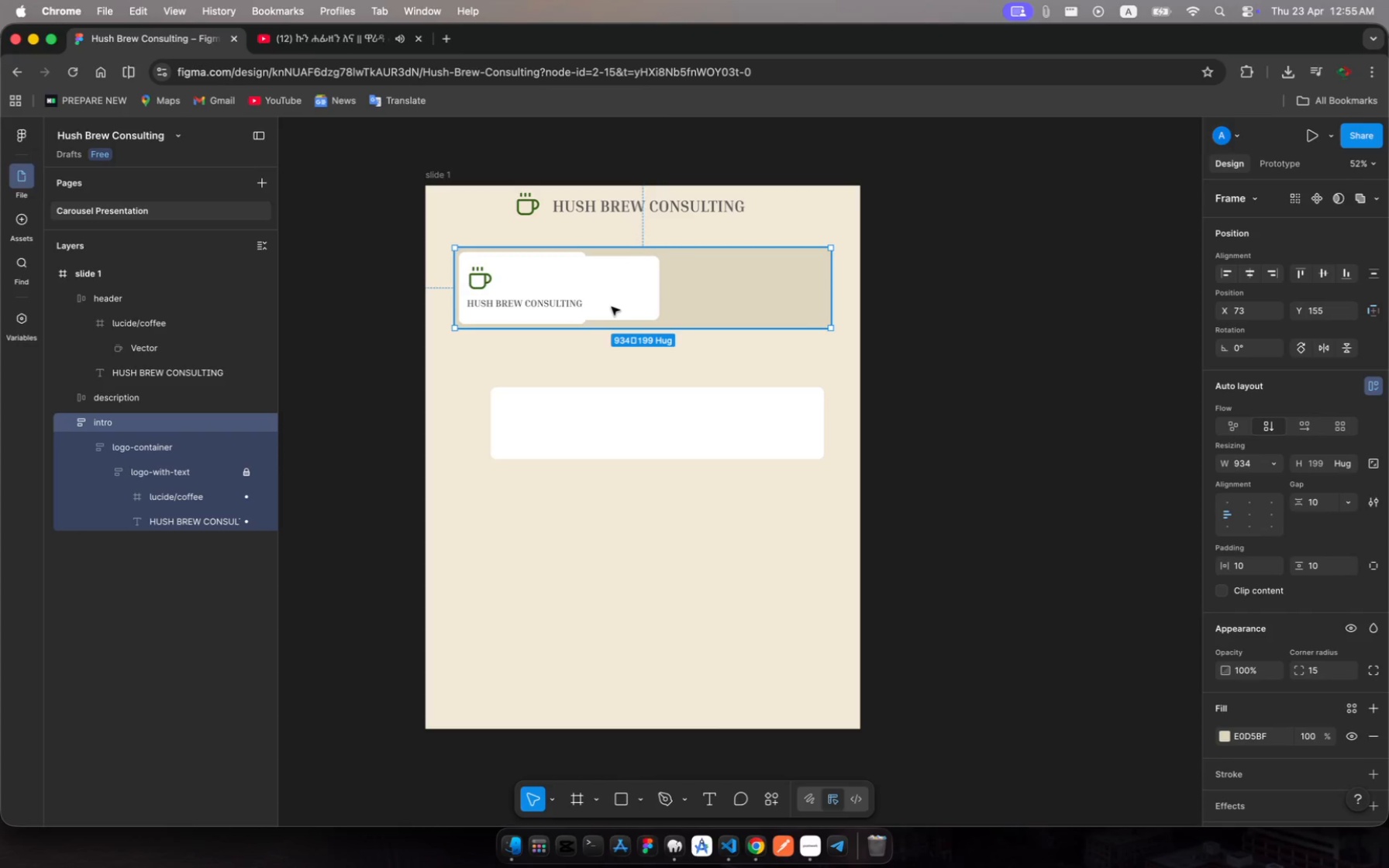 
left_click([612, 307])
 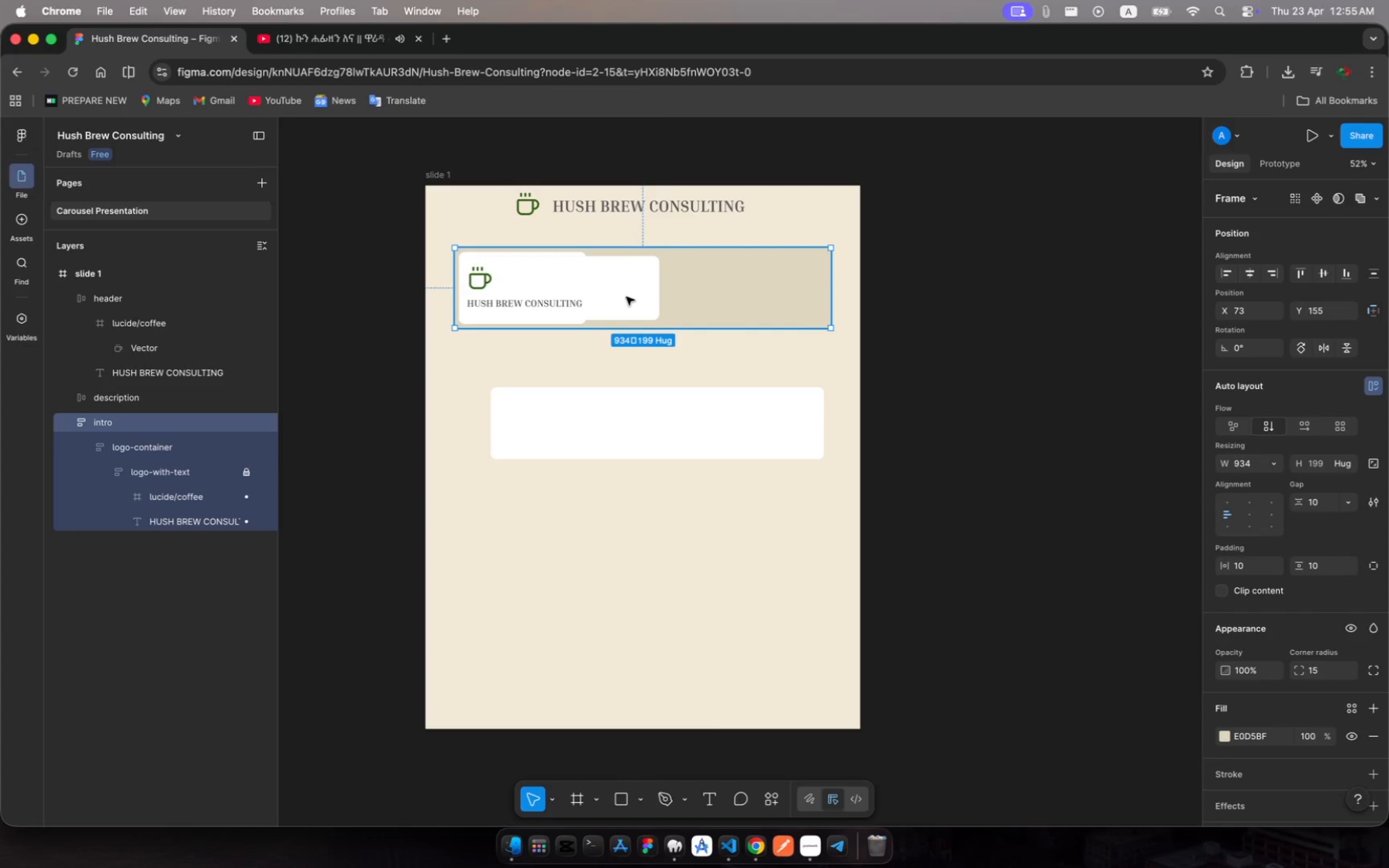 
double_click([626, 297])
 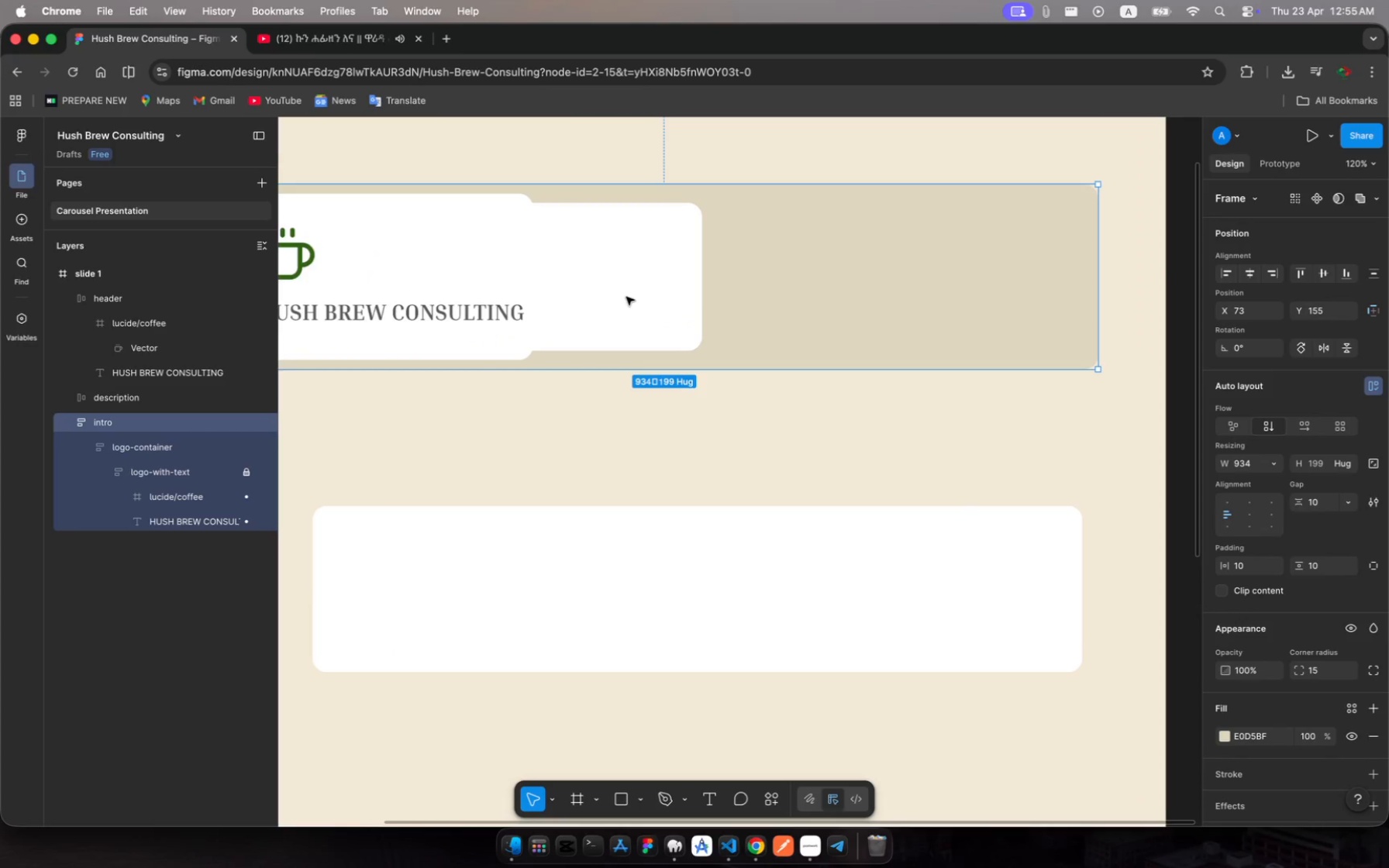 
double_click([626, 297])
 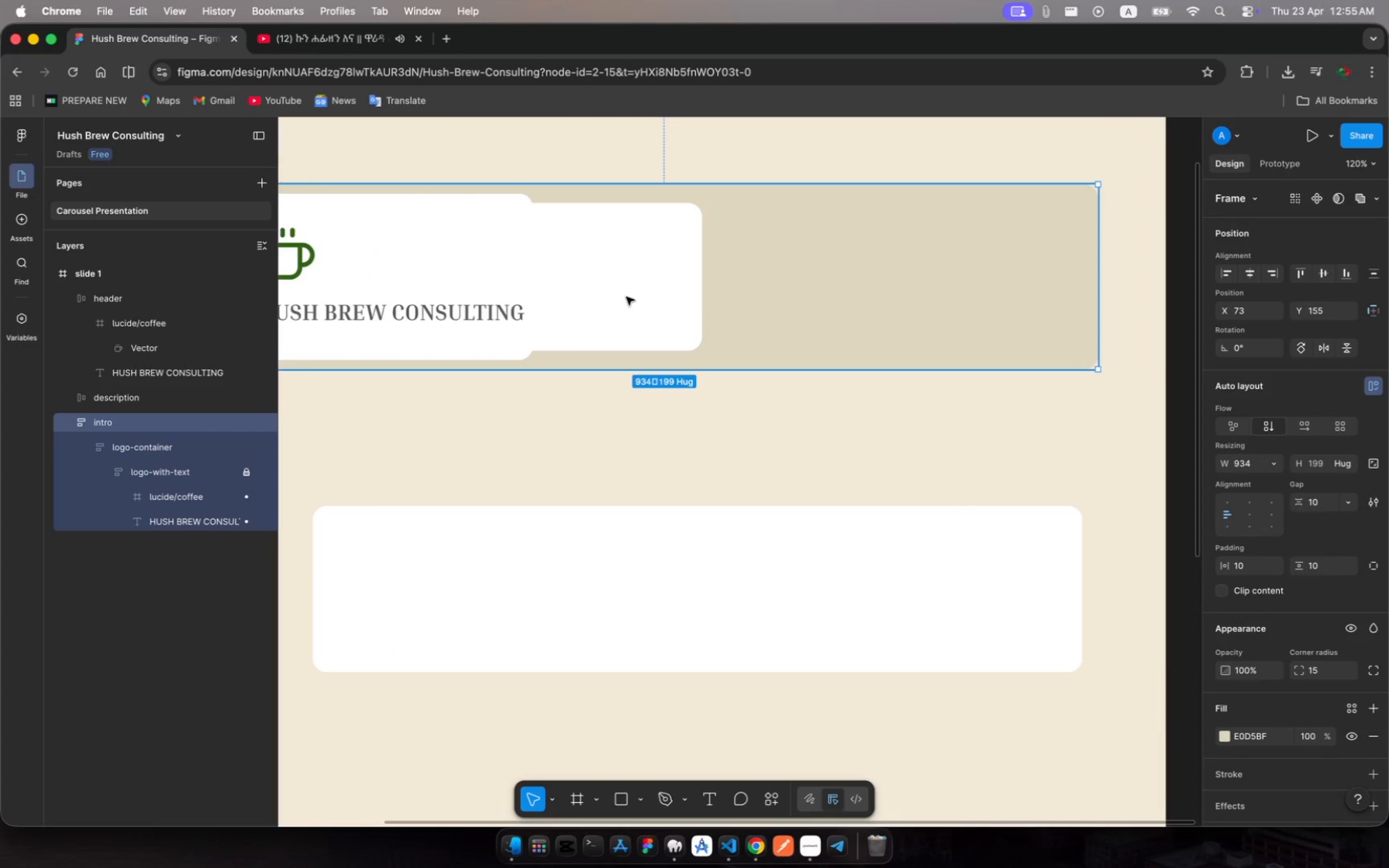 
triple_click([626, 297])
 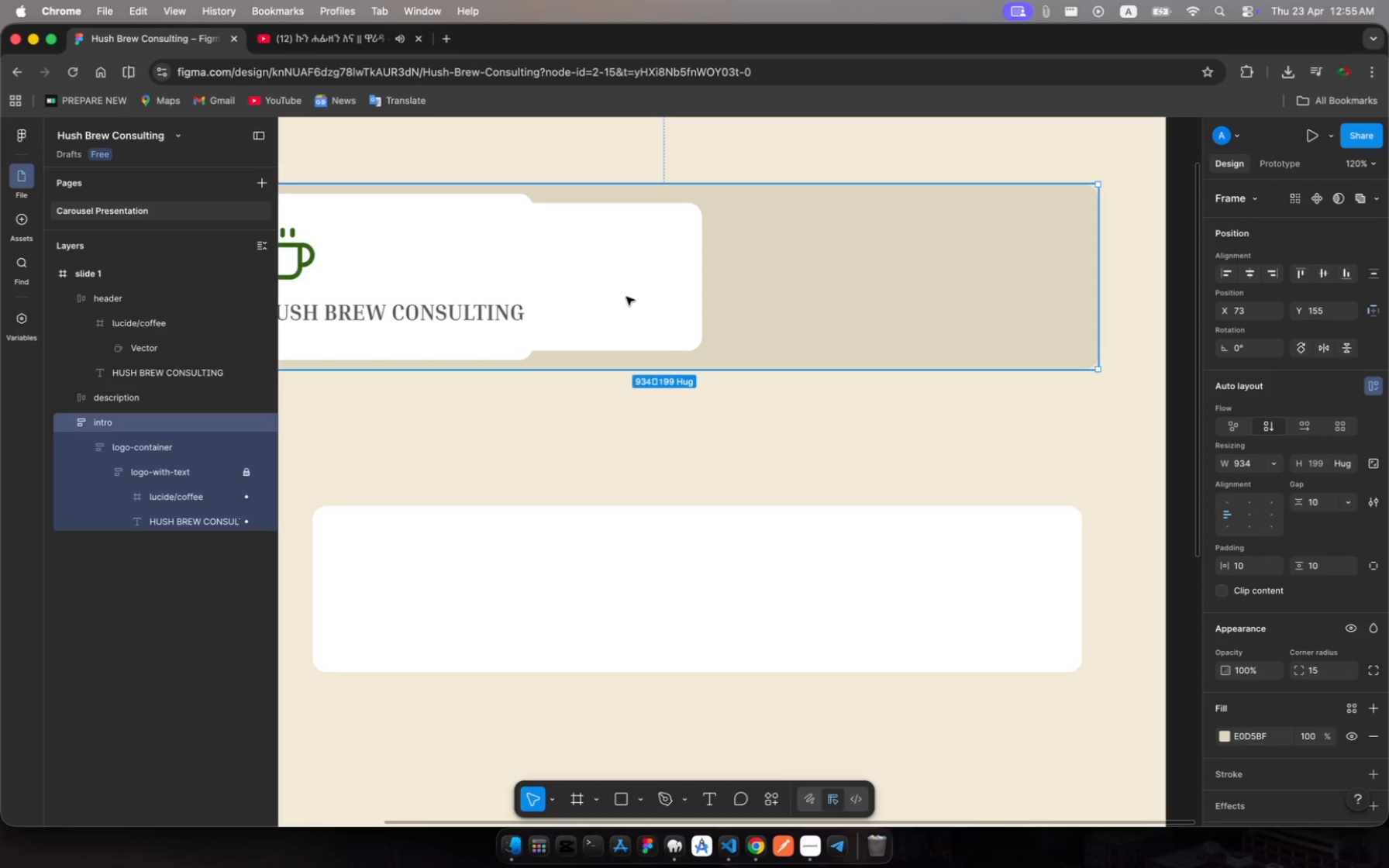 
left_click([626, 297])
 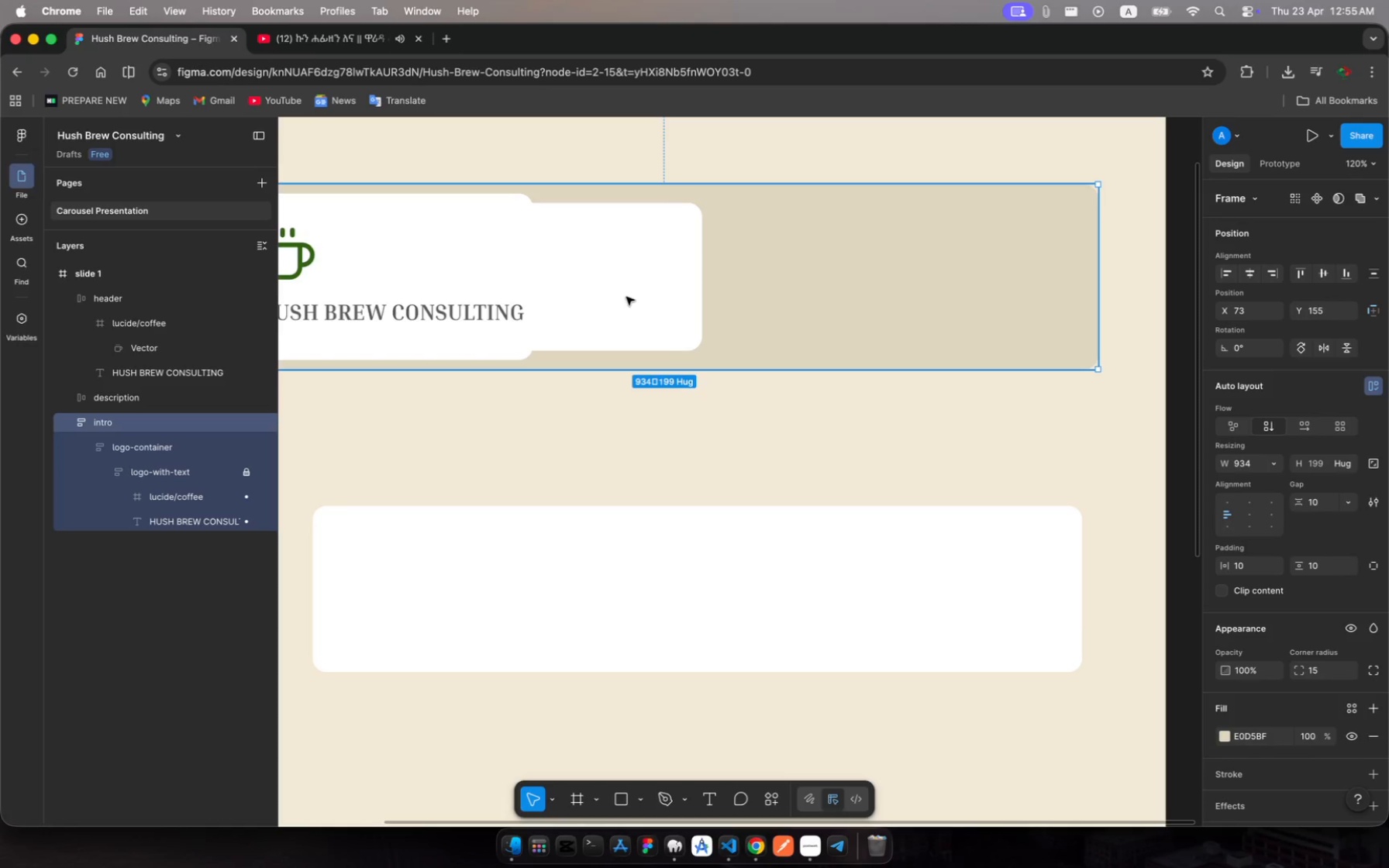 
left_click([626, 297])
 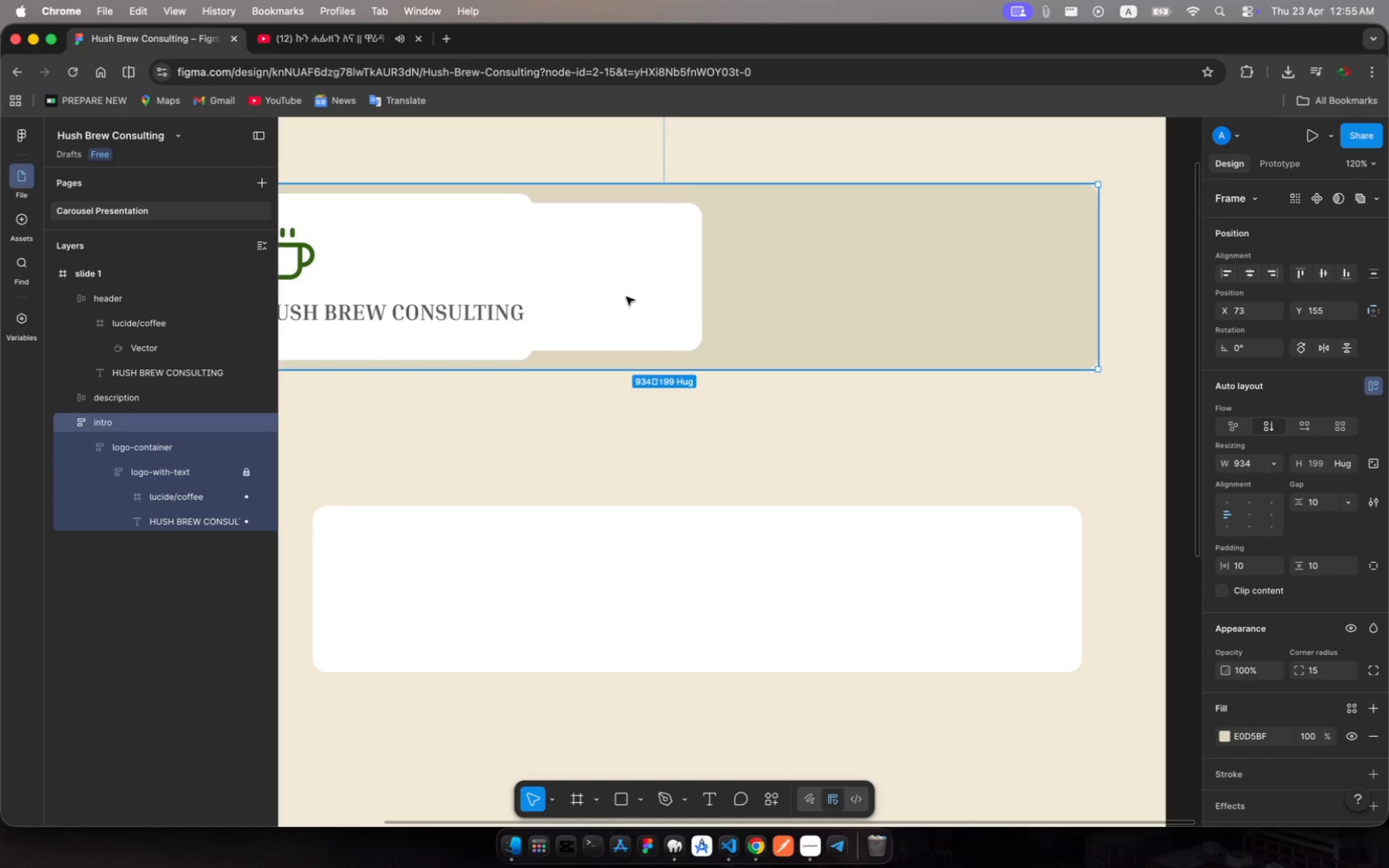 
left_click([626, 297])
 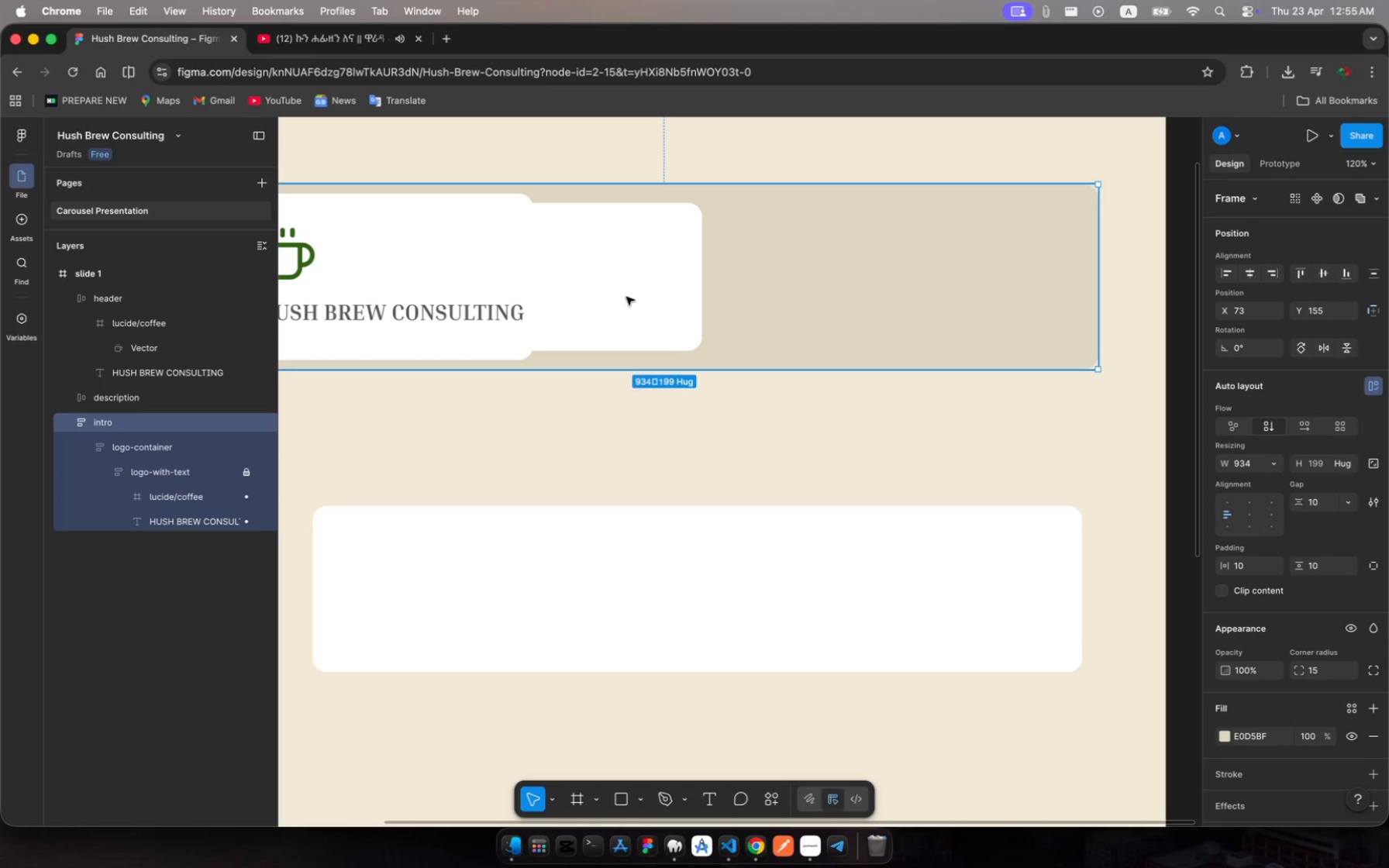 
left_click([626, 297])
 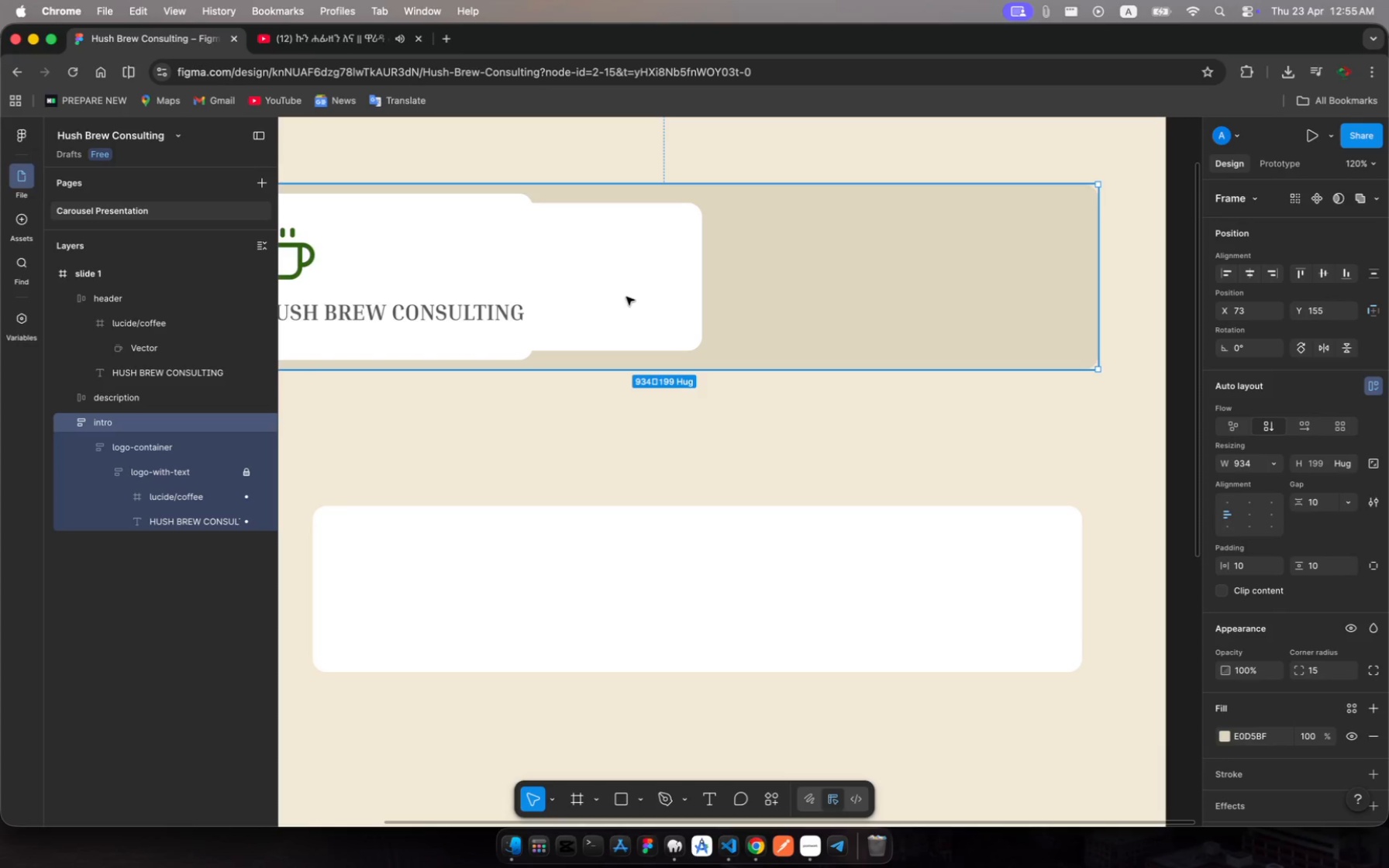 
double_click([626, 297])
 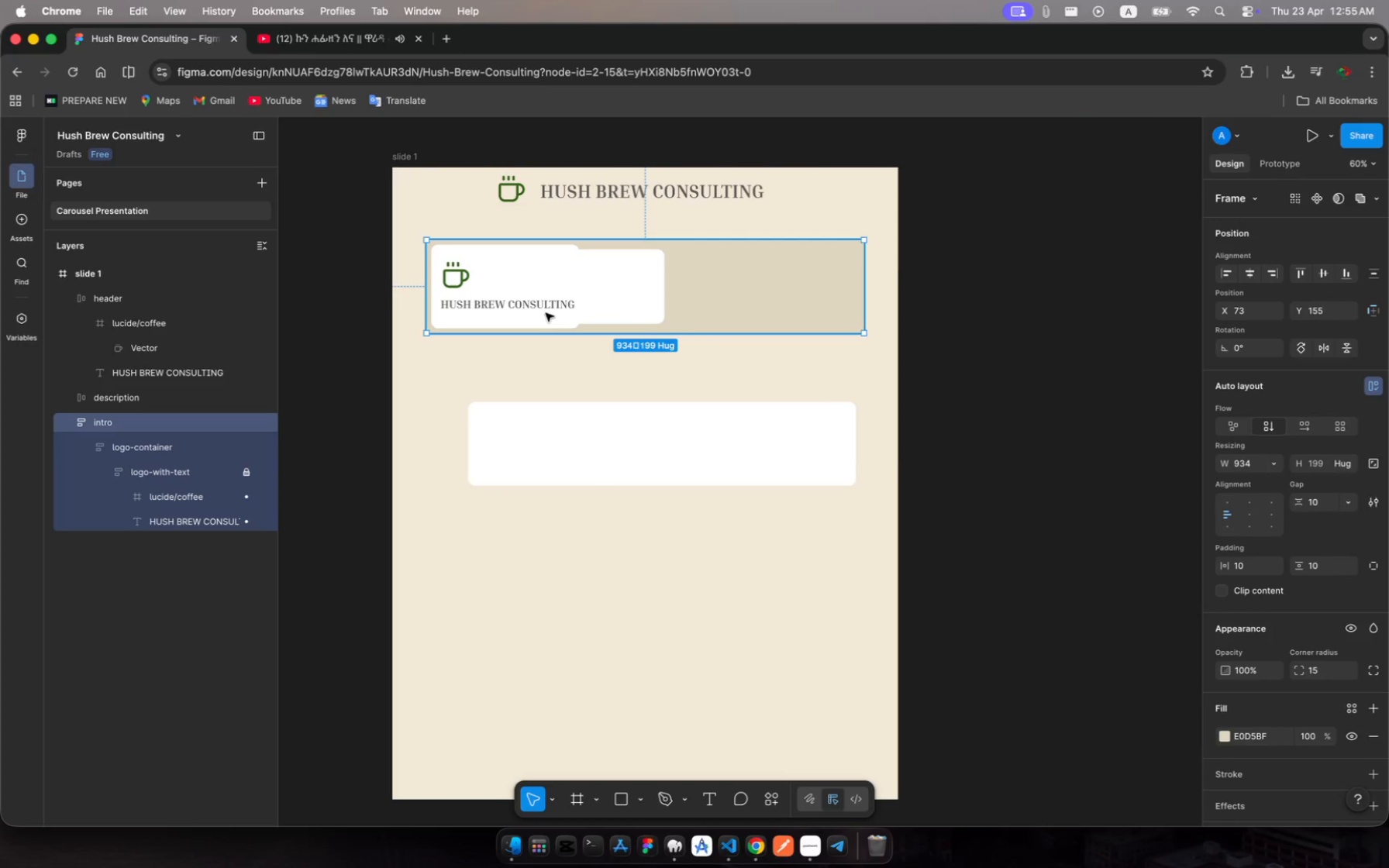 
left_click([521, 293])
 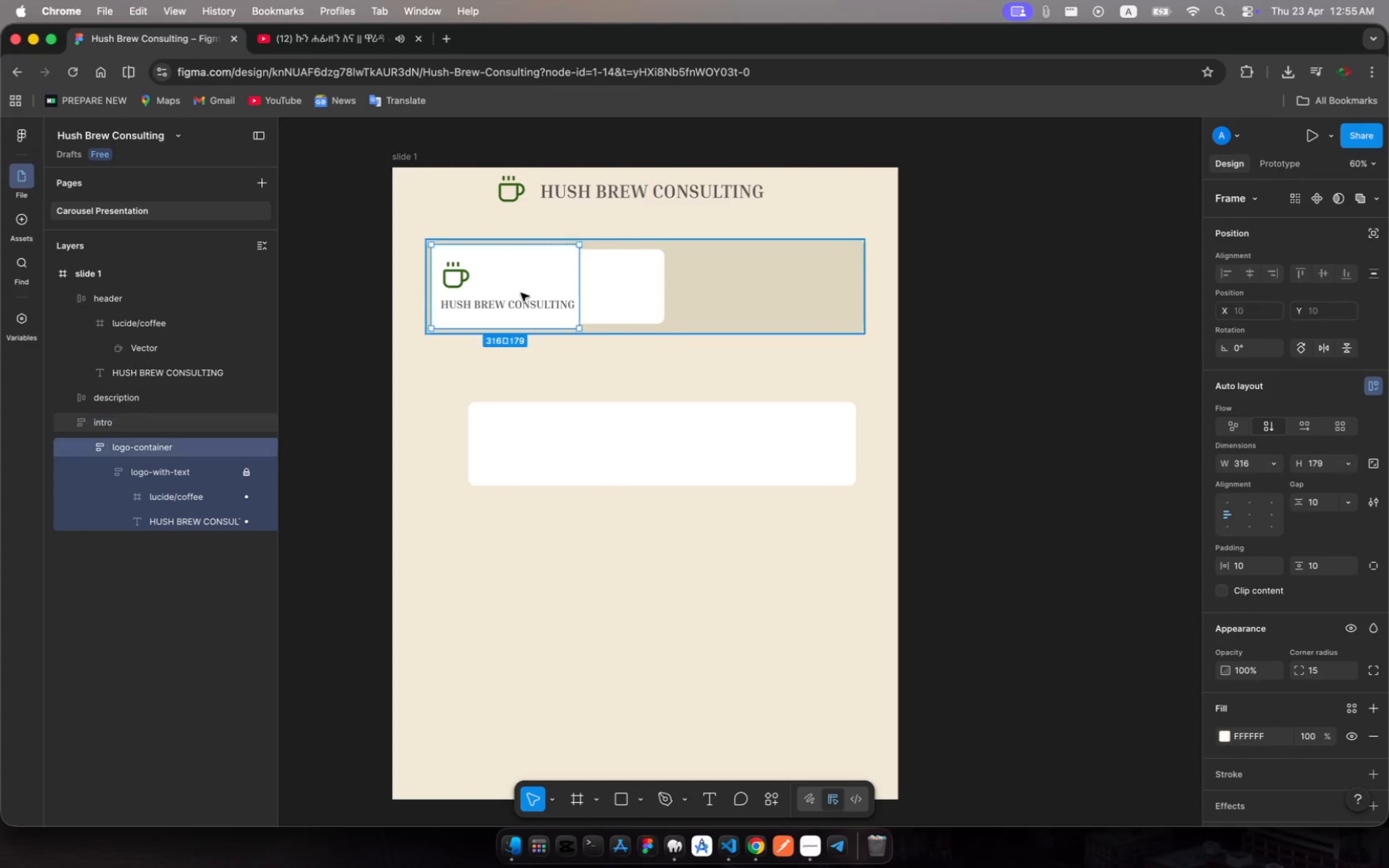 
double_click([521, 293])
 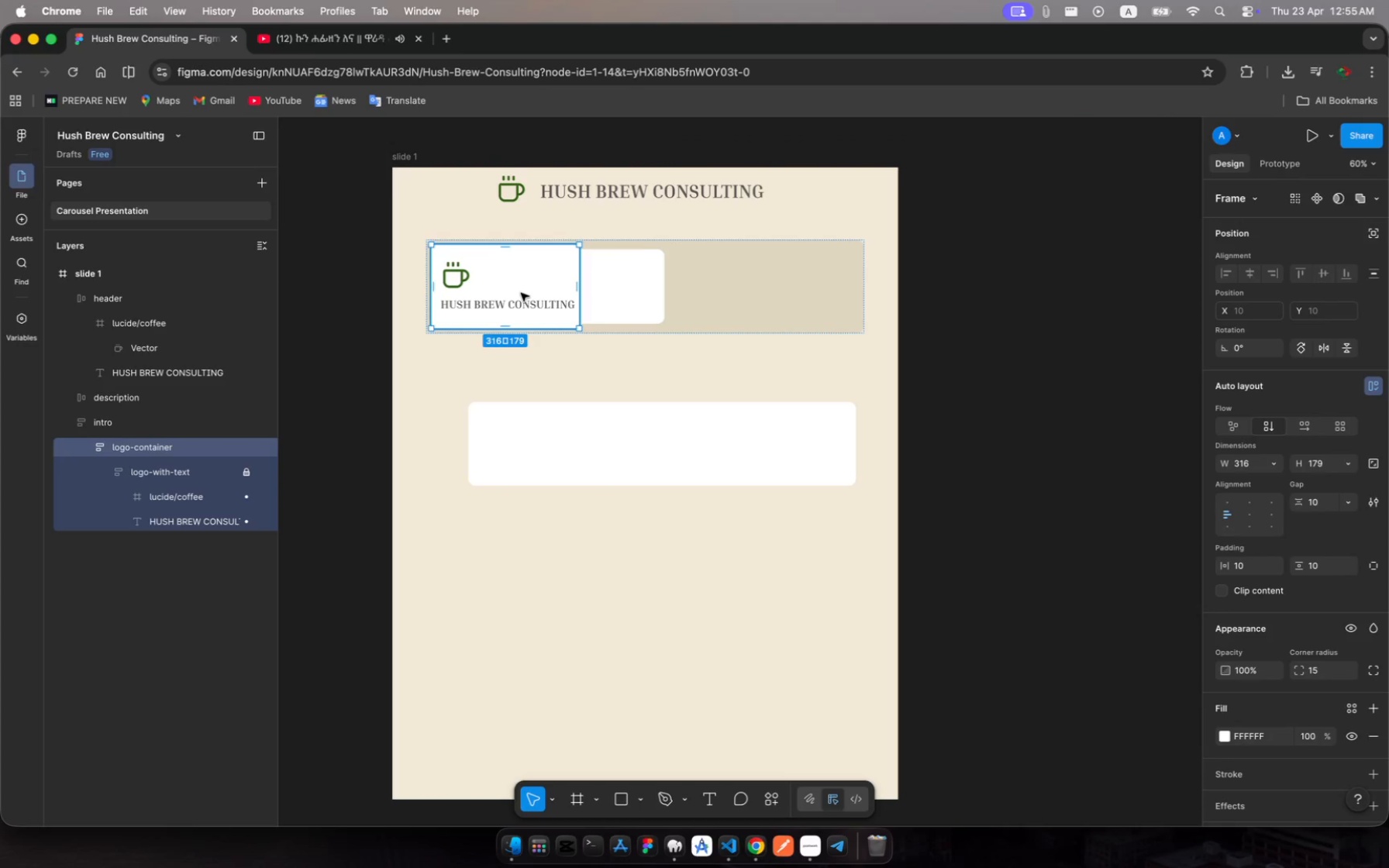 
left_click_drag(start_coordinate=[521, 293], to_coordinate=[560, 330])
 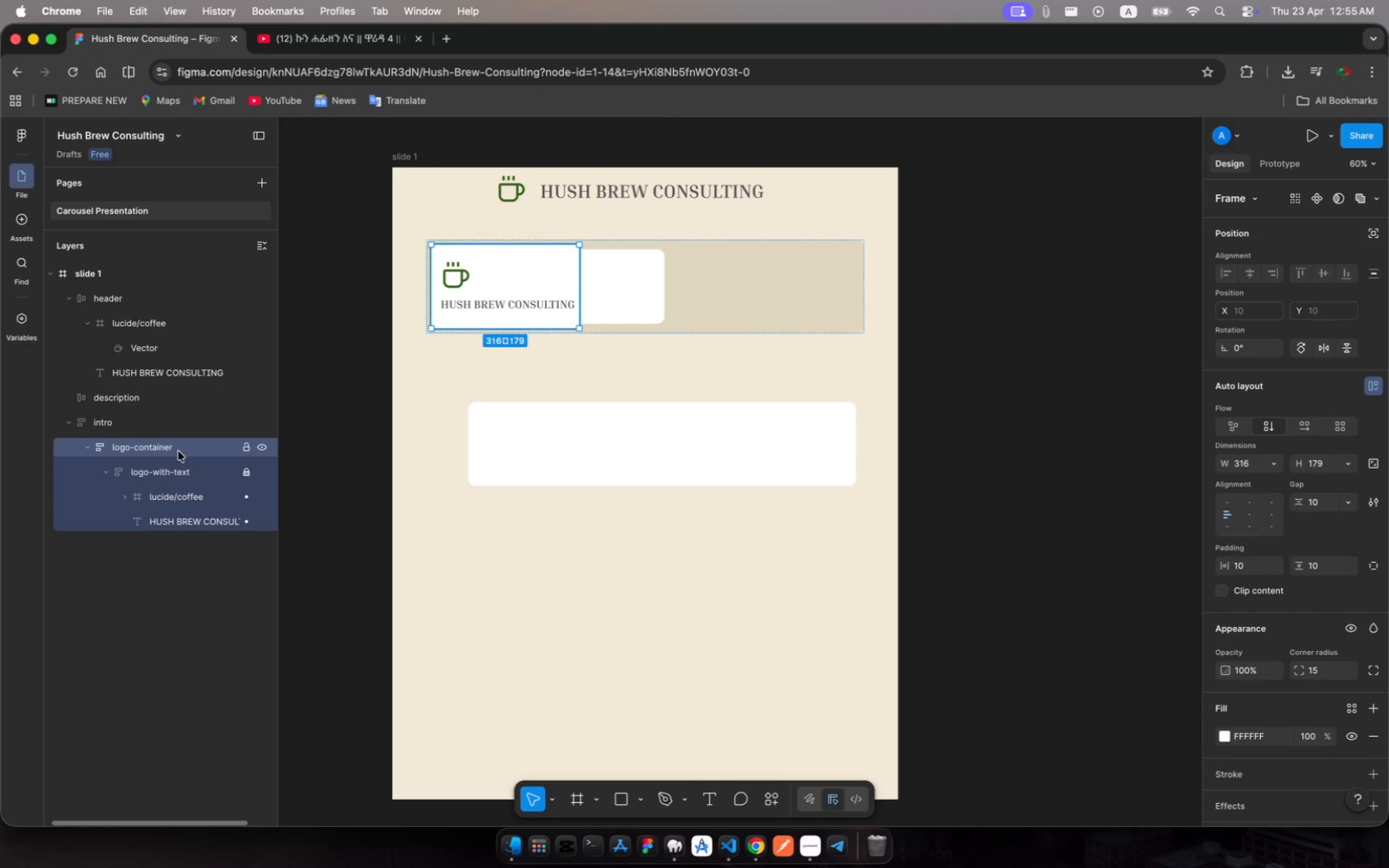 
wait(13.11)
 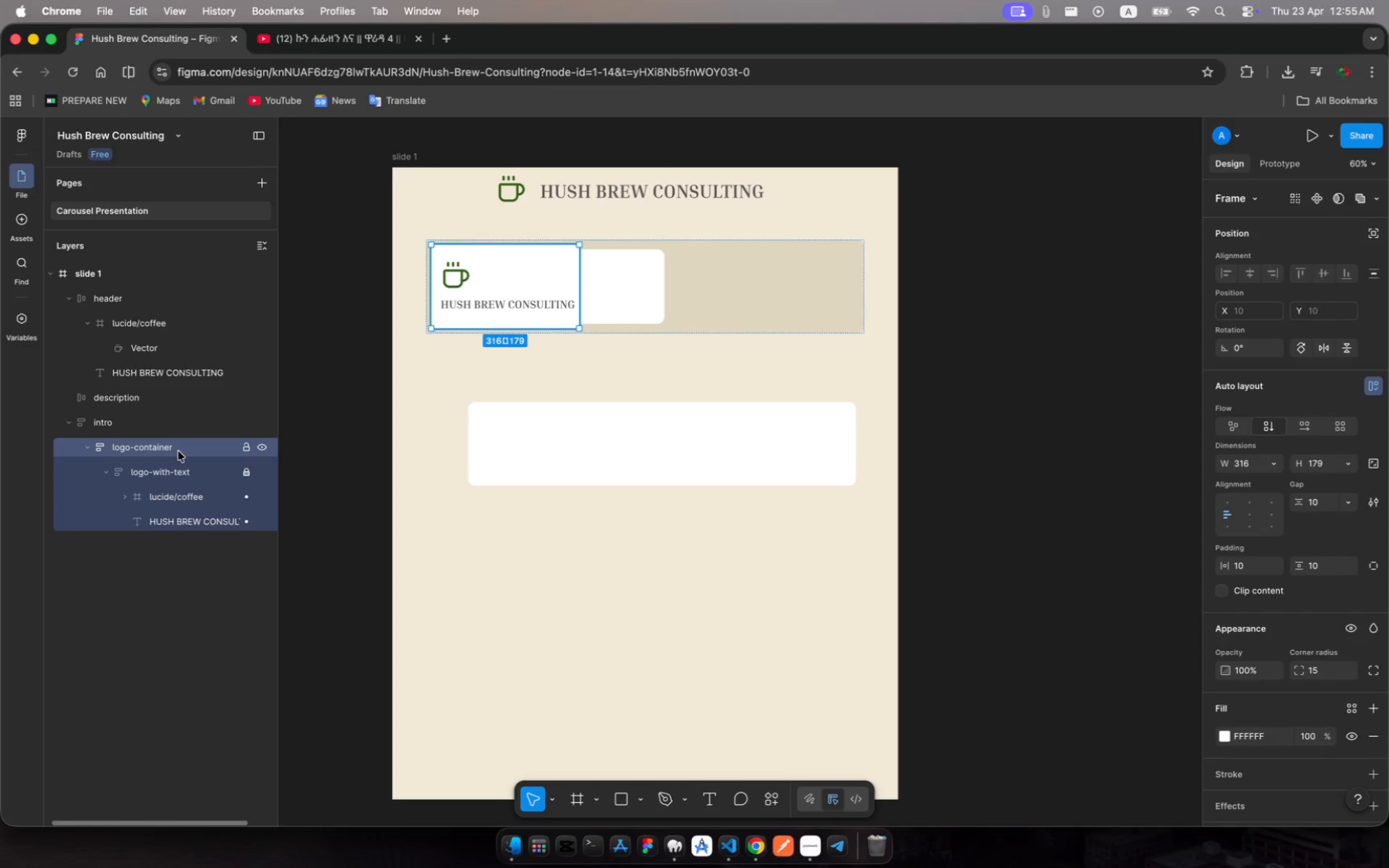 
left_click([105, 470])
 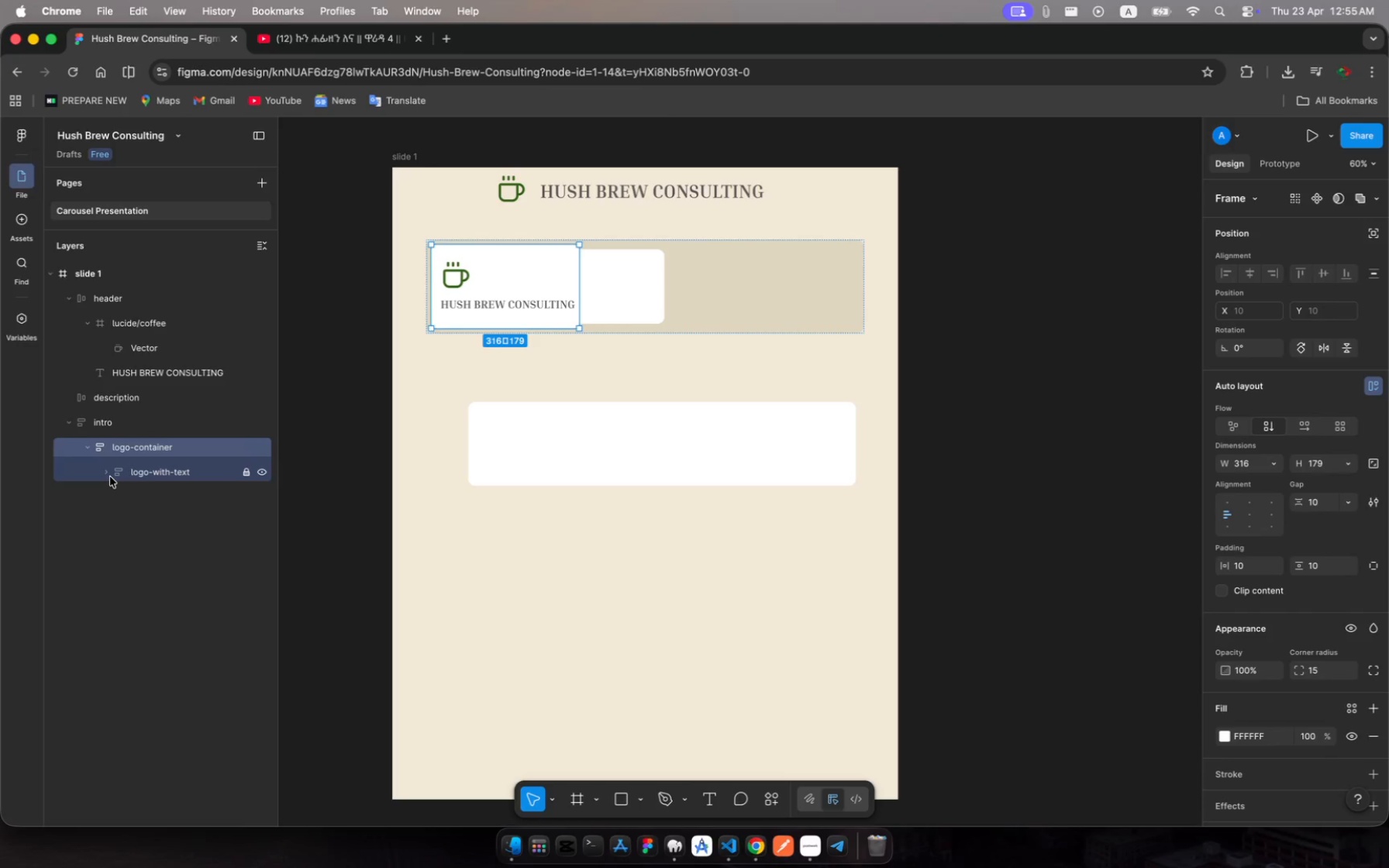 
mouse_move([115, 465])
 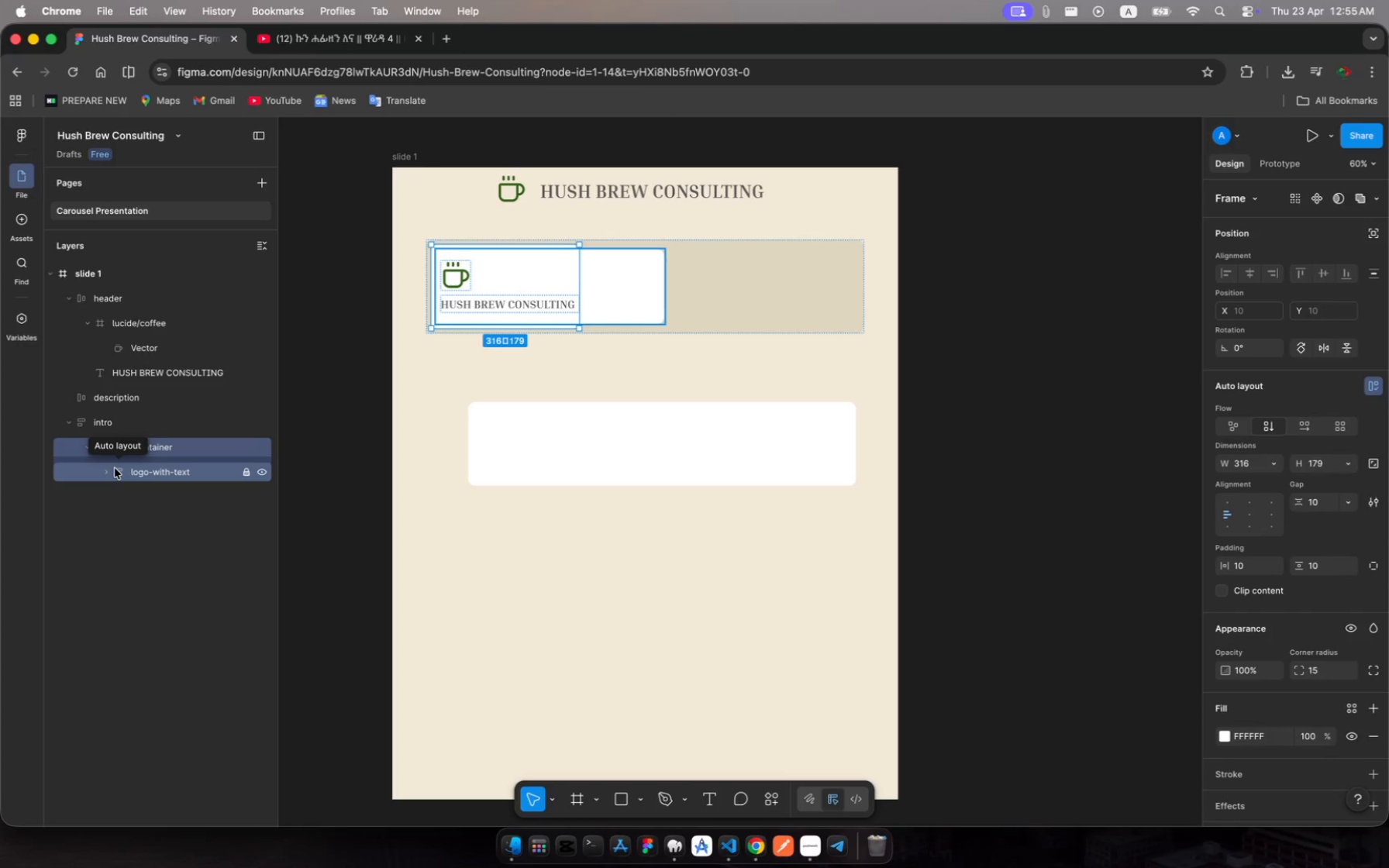 
left_click([115, 468])
 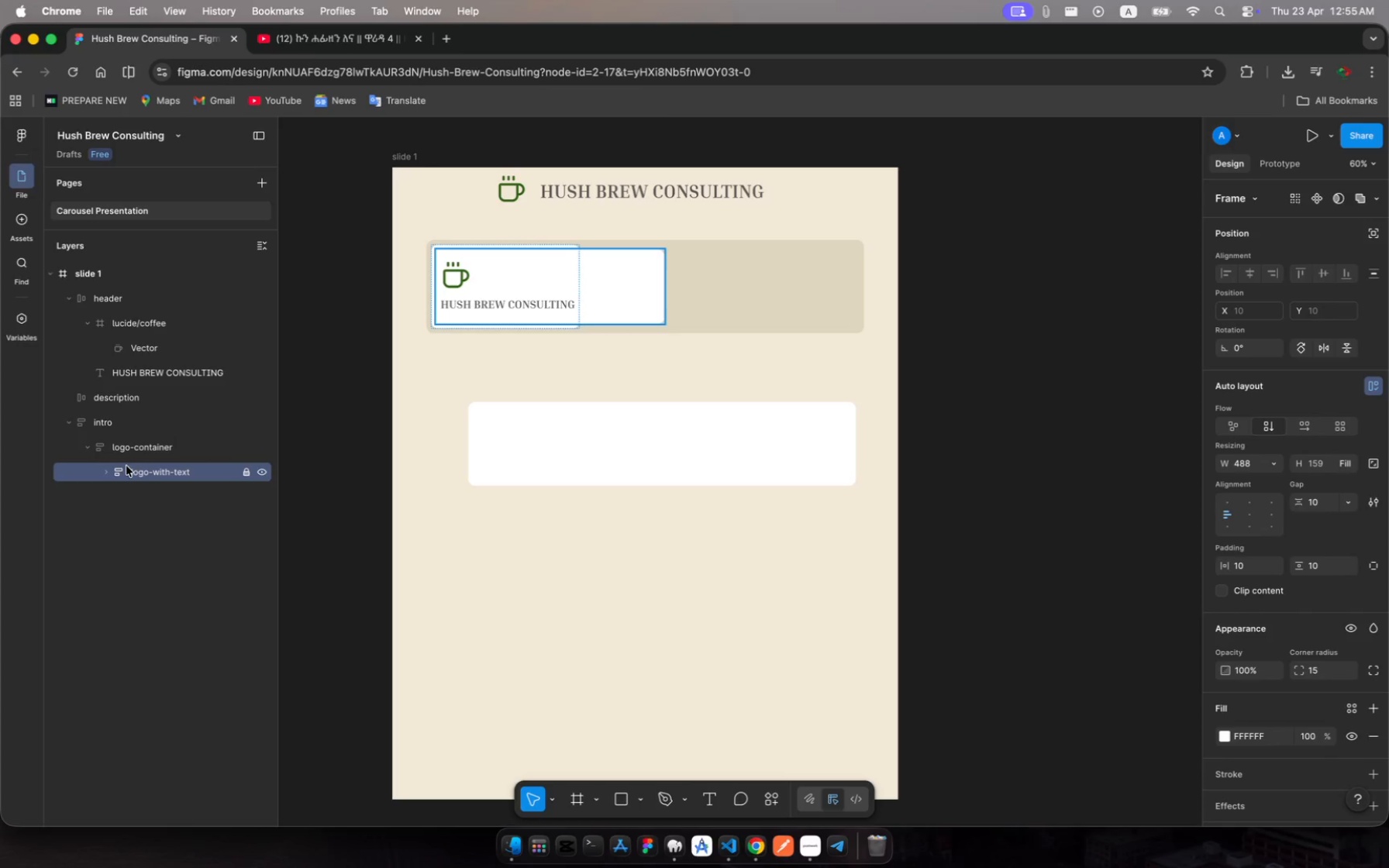 
left_click([133, 474])
 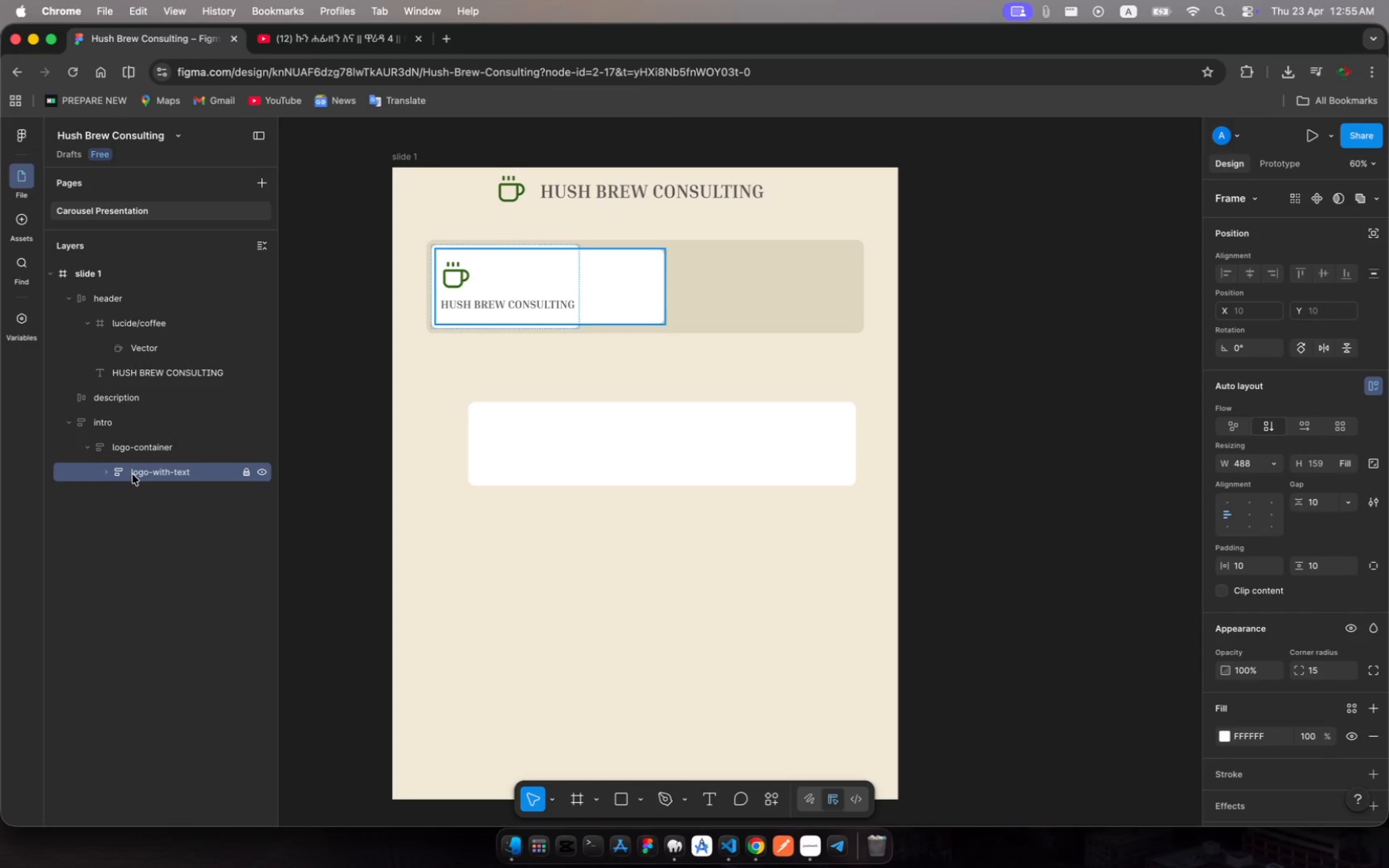 
left_click([133, 474])
 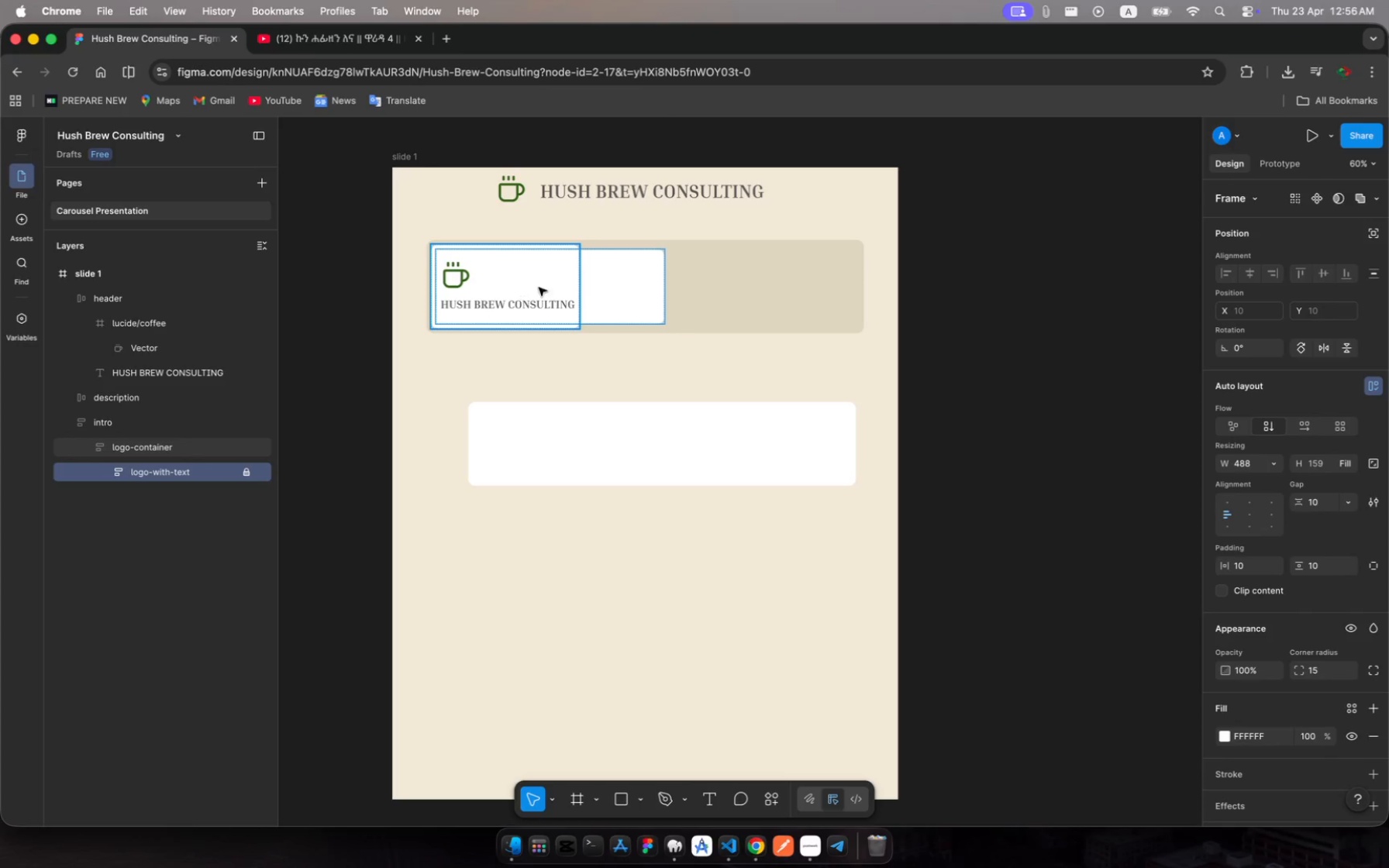 
left_click([628, 285])
 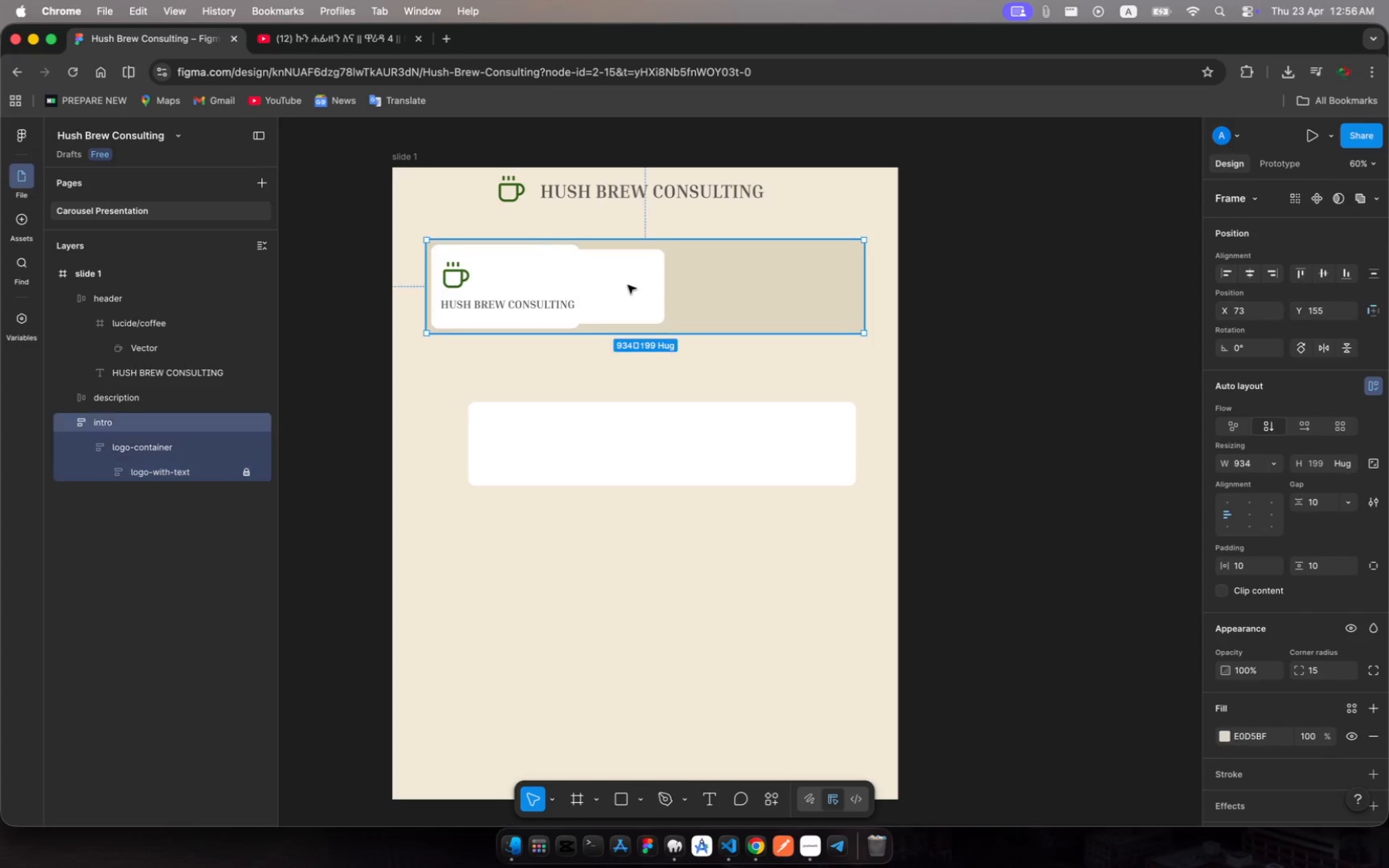 
left_click([628, 285])
 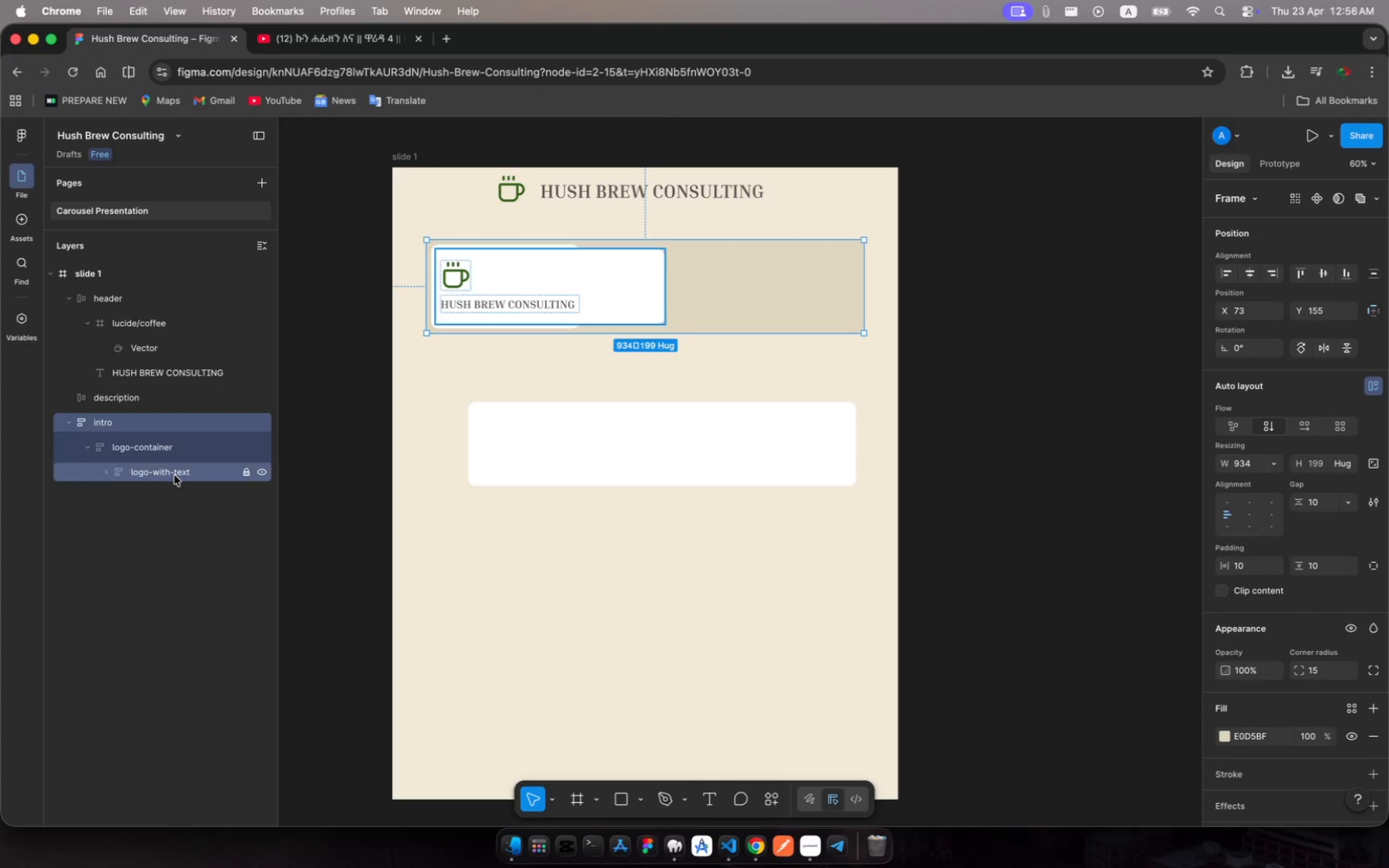 
left_click([173, 469])
 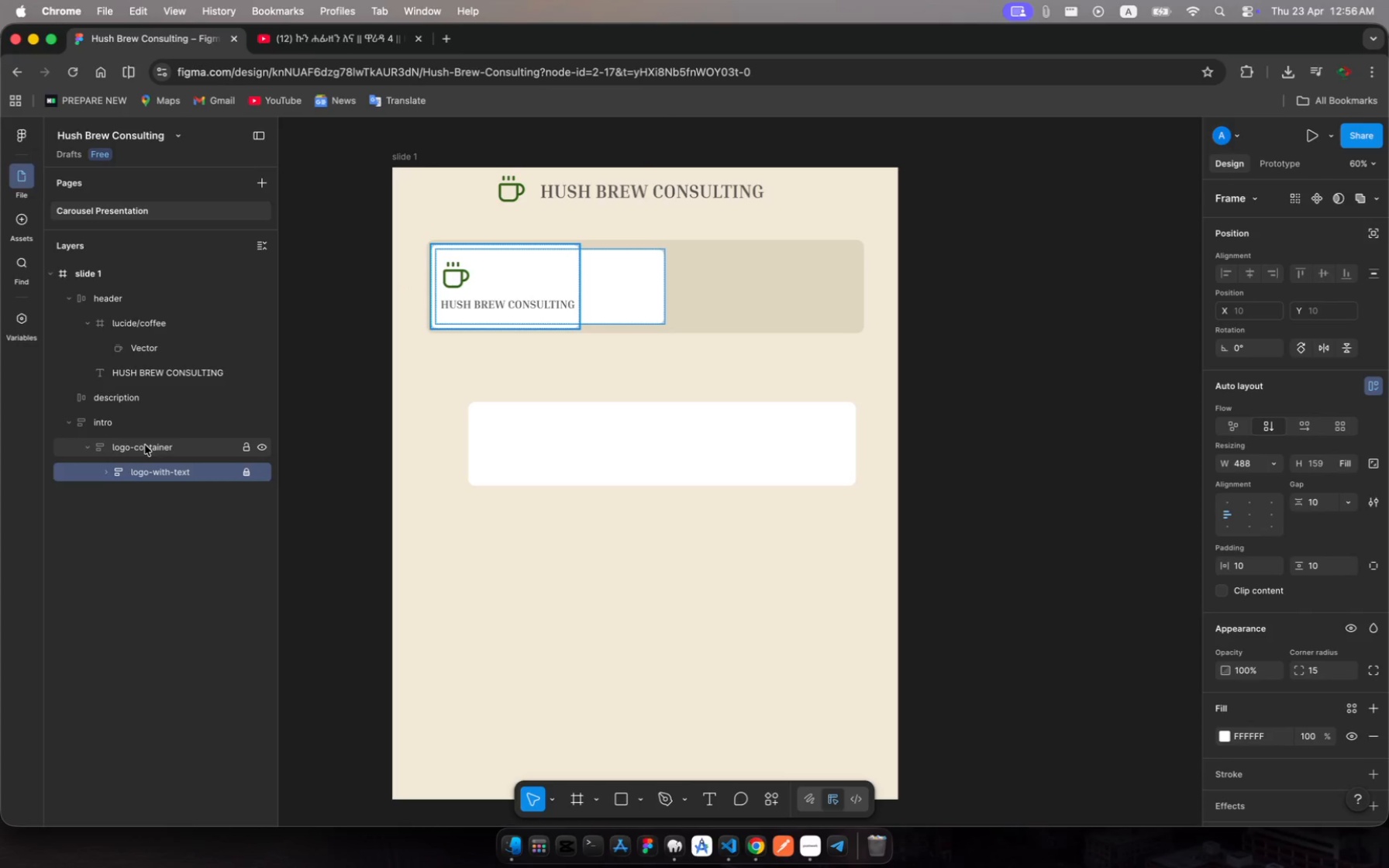 
left_click([145, 445])
 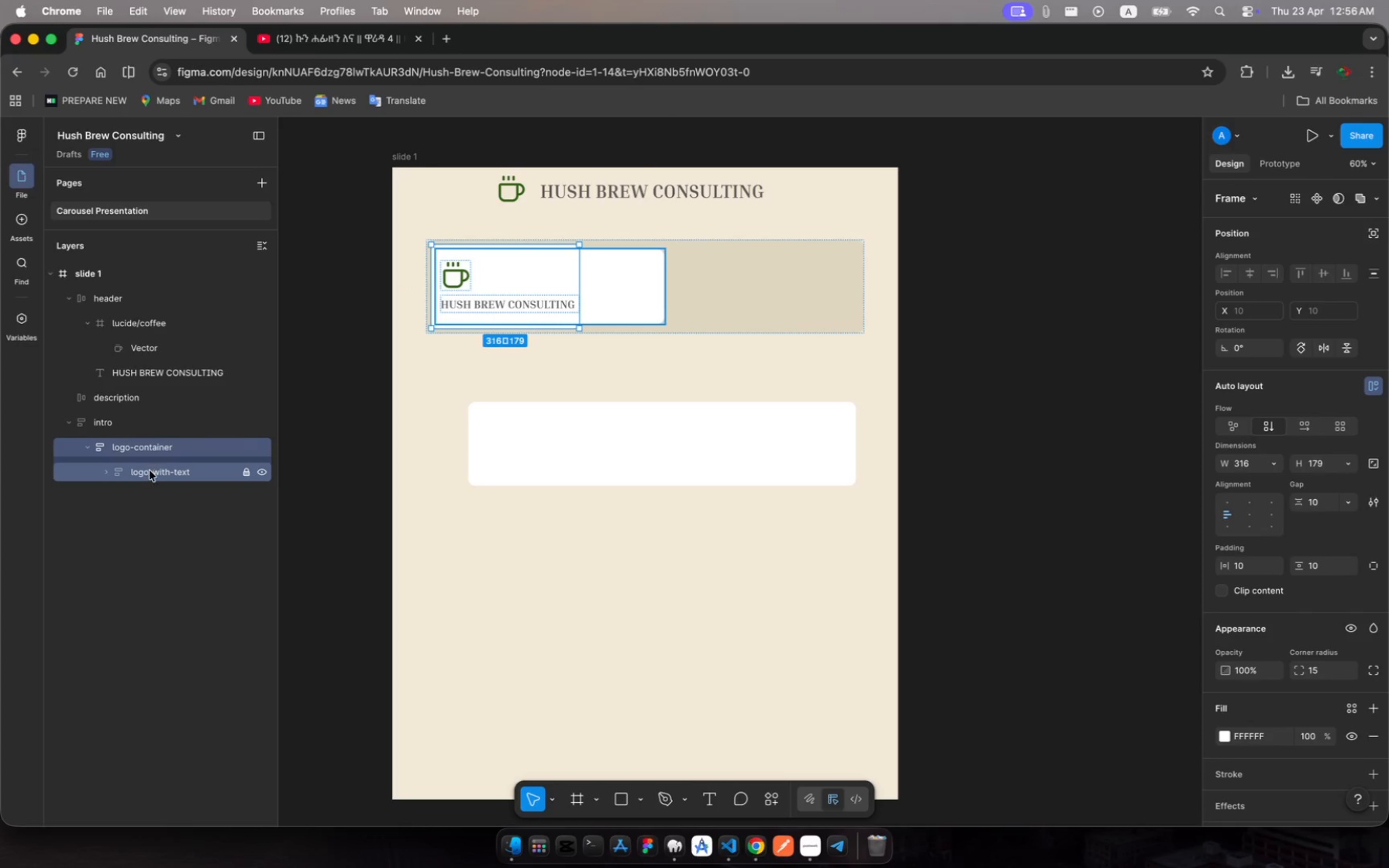 
left_click([150, 474])
 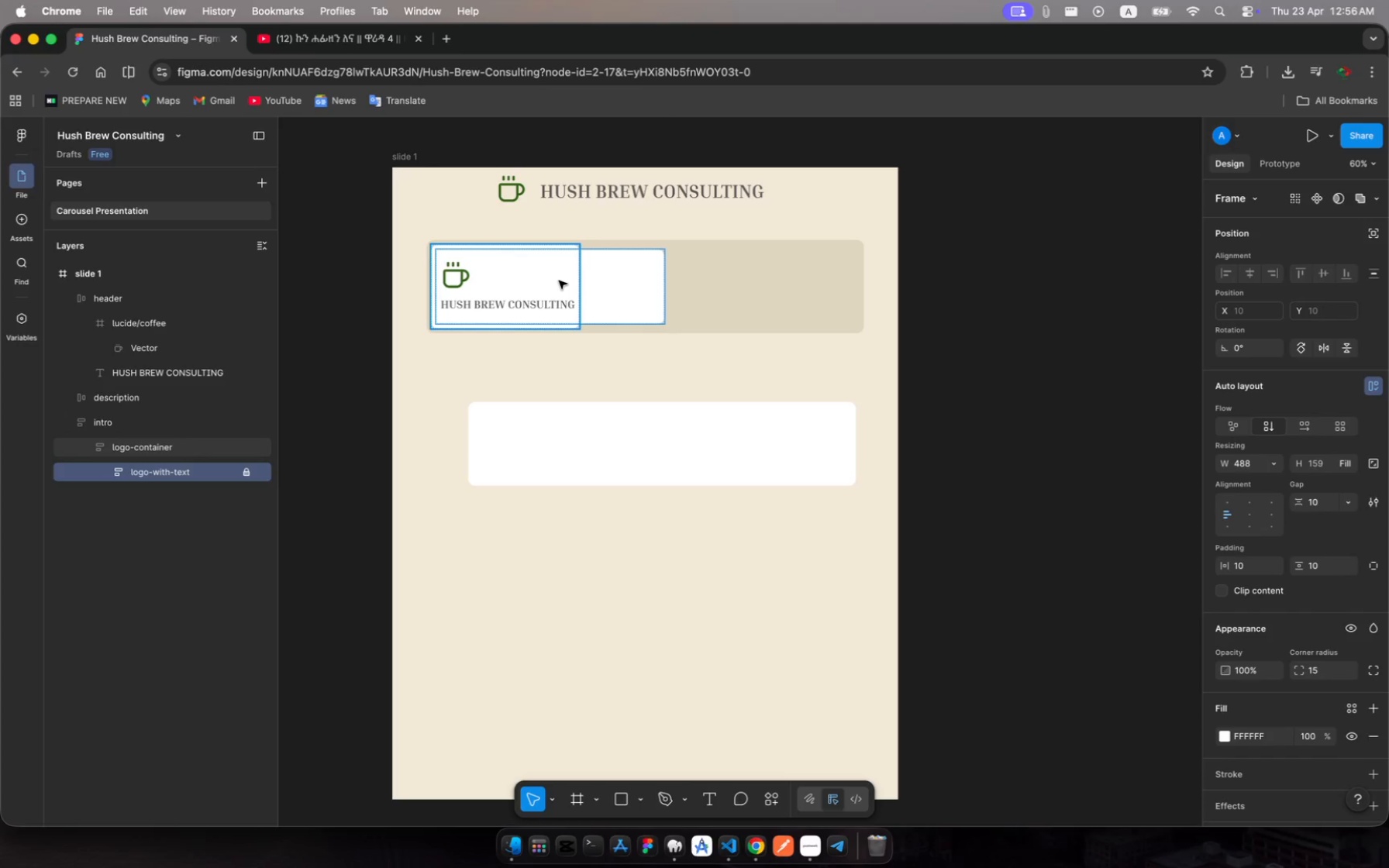 
left_click([543, 306])
 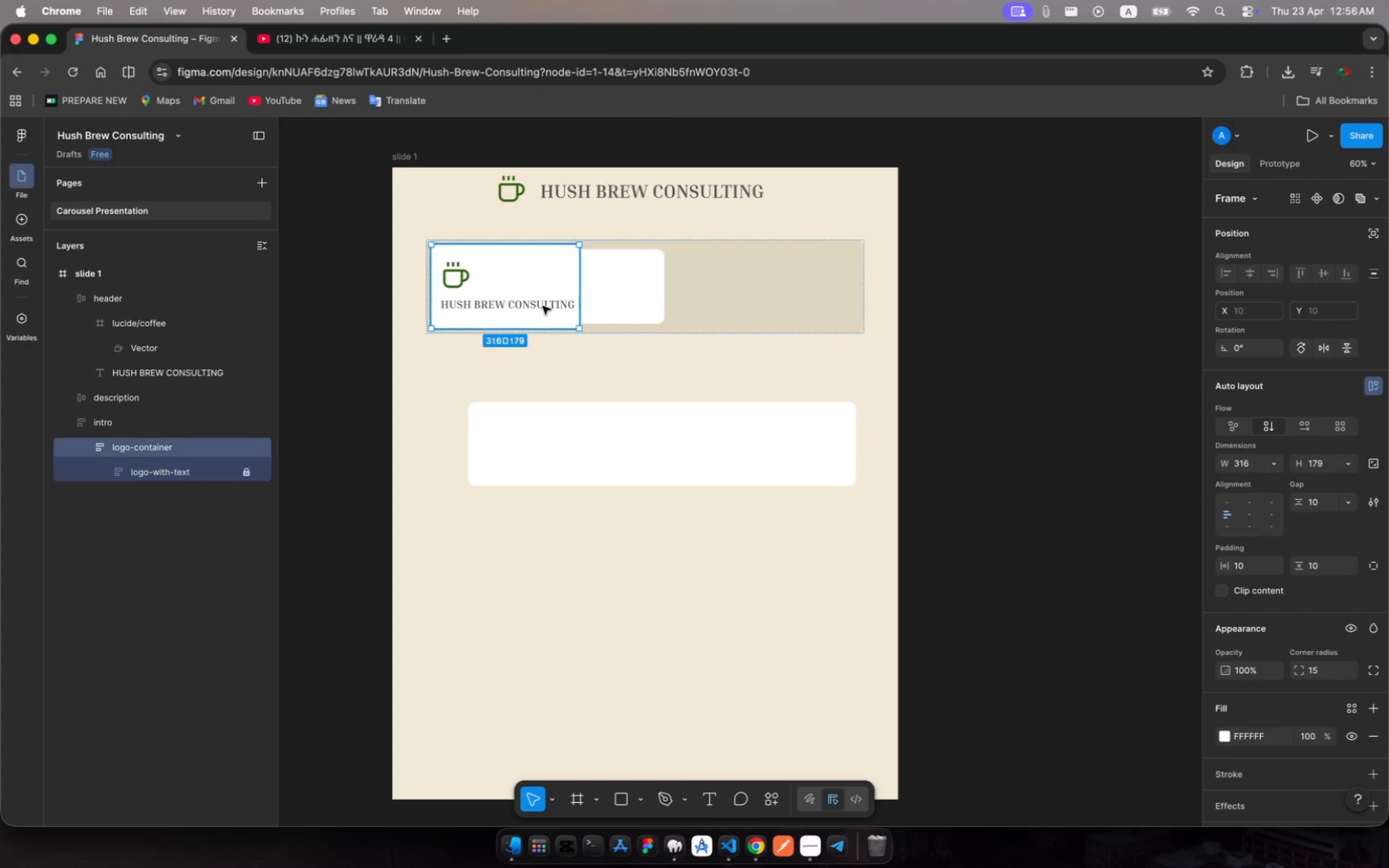 
left_click([543, 306])
 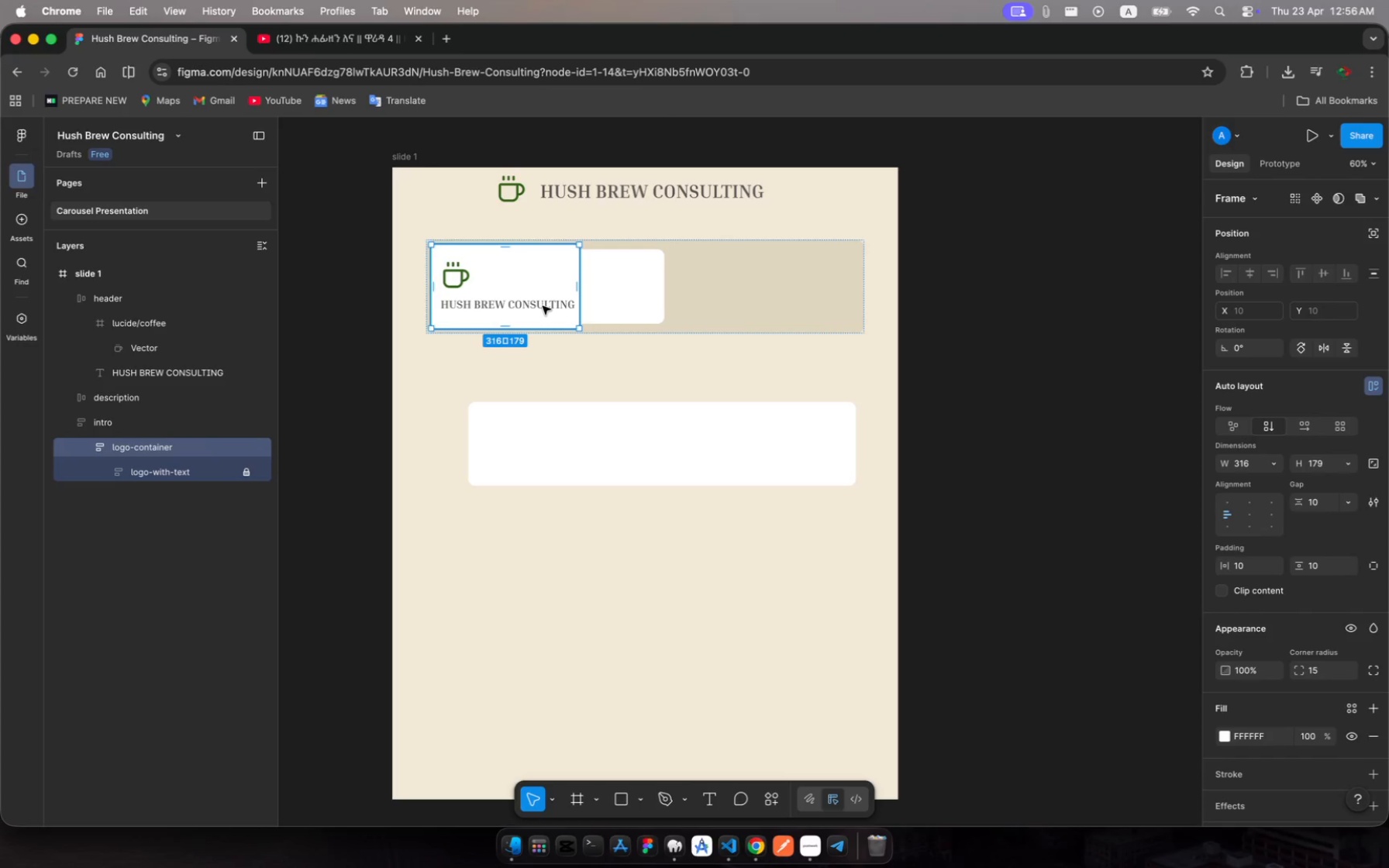 
left_click([543, 306])
 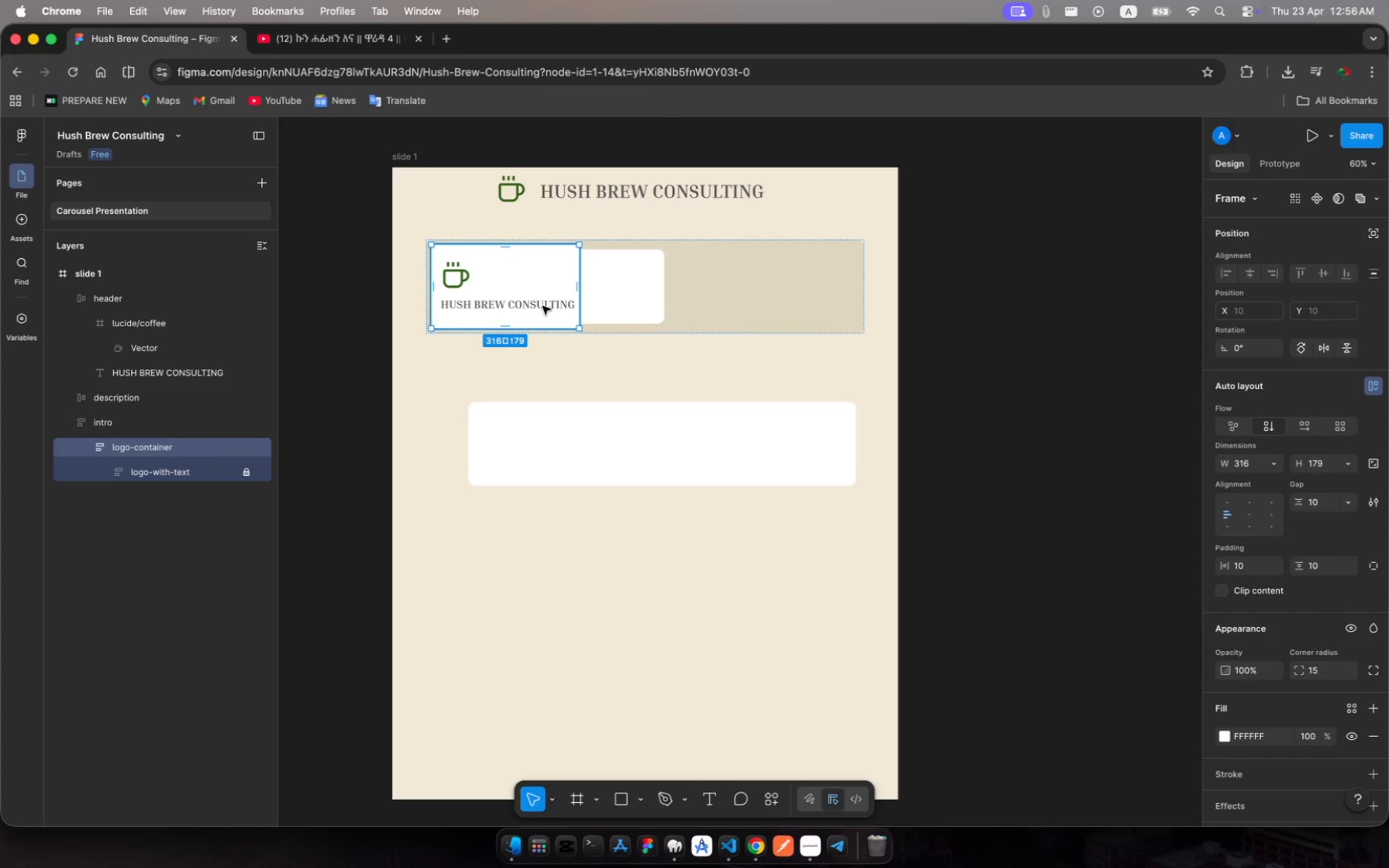 
left_click([543, 306])
 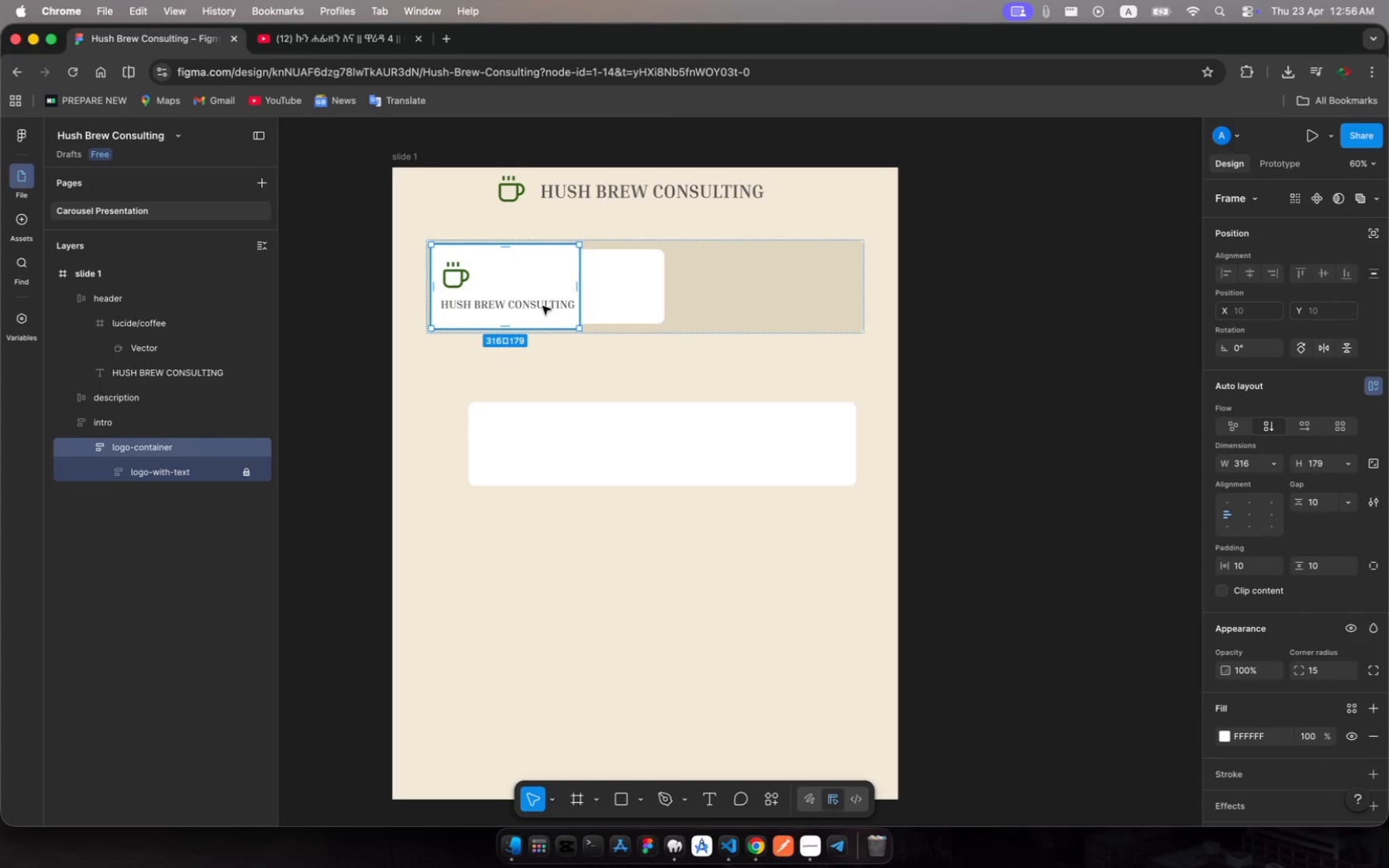 
double_click([543, 306])
 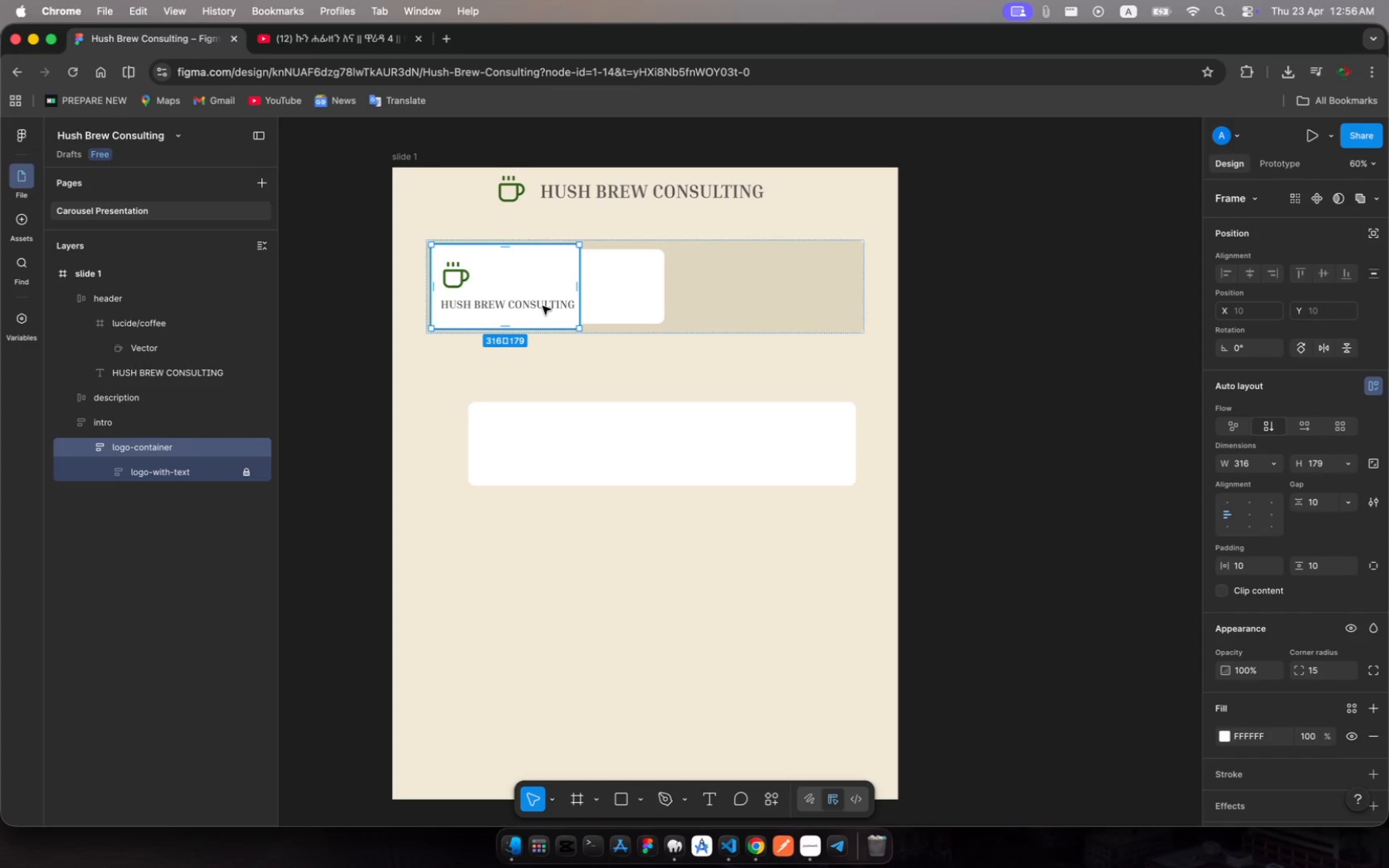 
left_click([543, 306])
 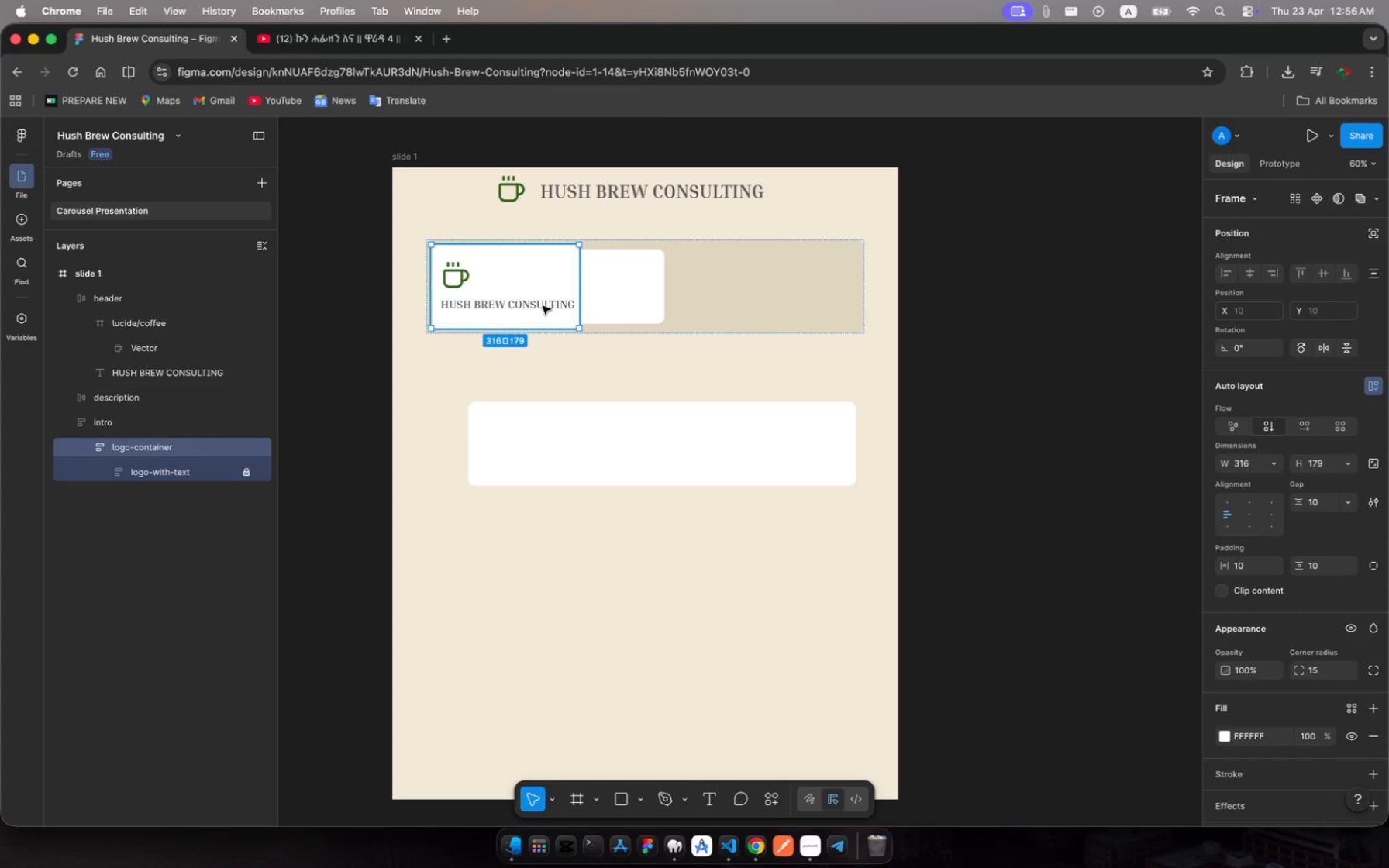 
double_click([543, 306])
 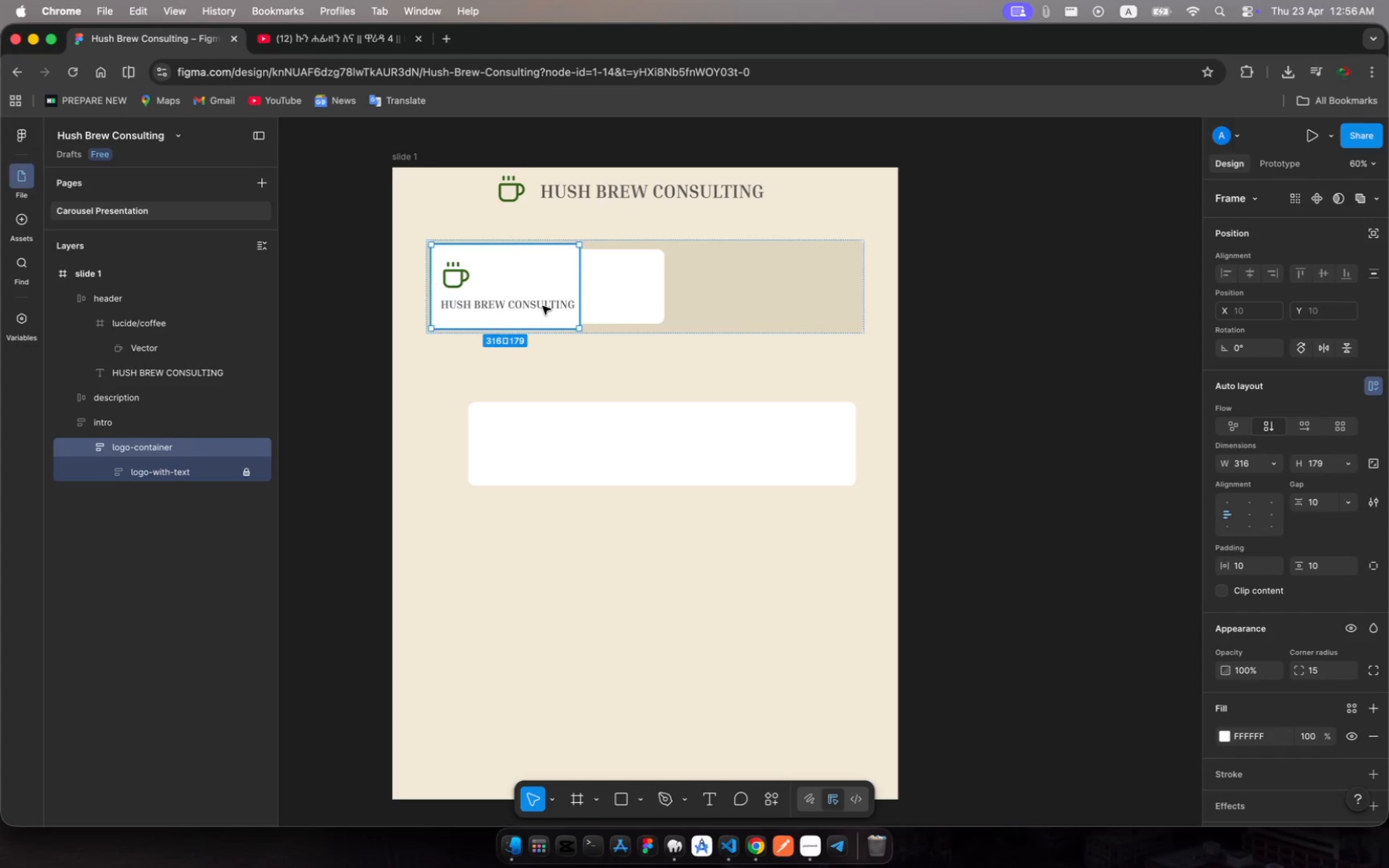 
left_click([543, 306])
 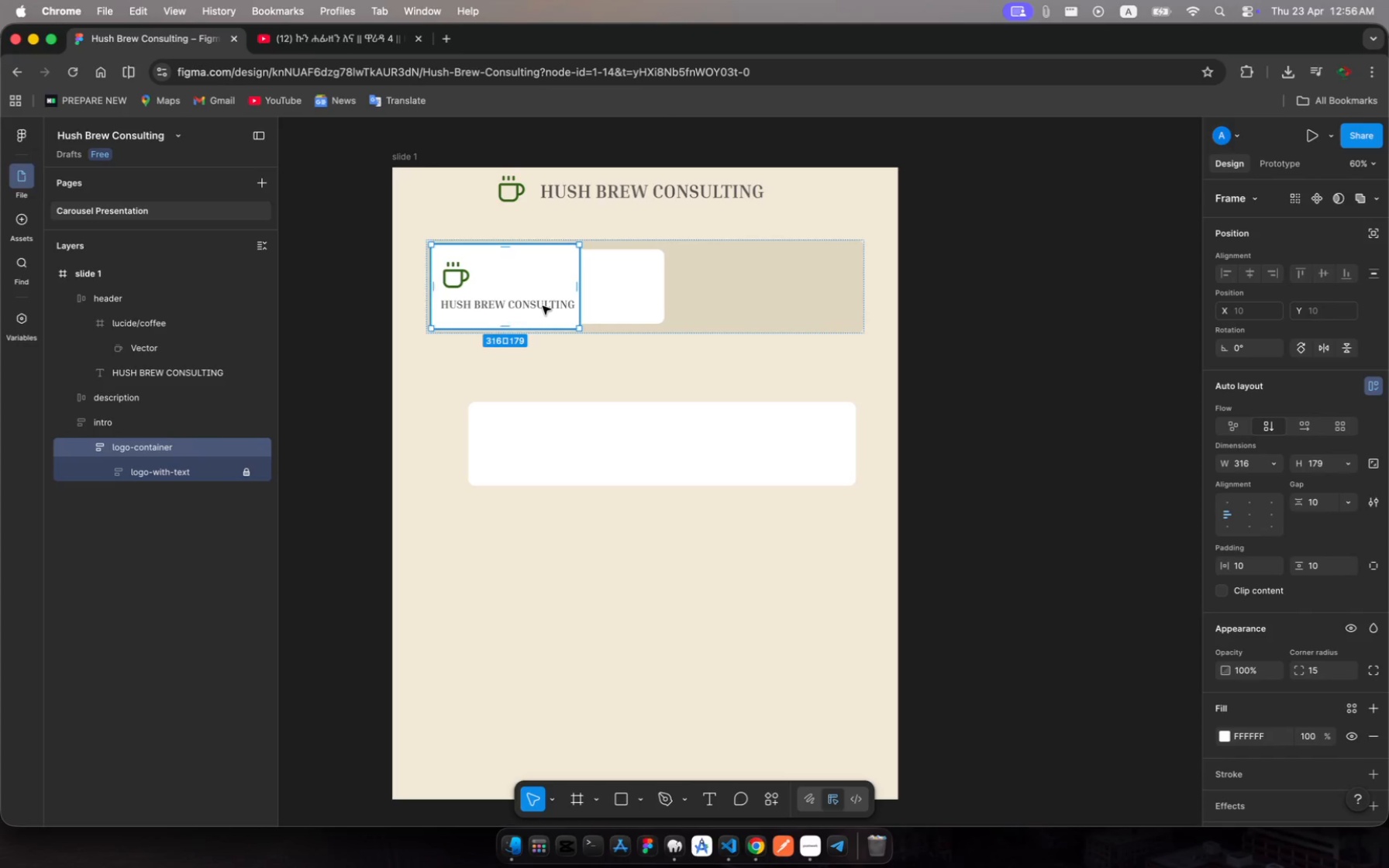 
left_click([543, 306])
 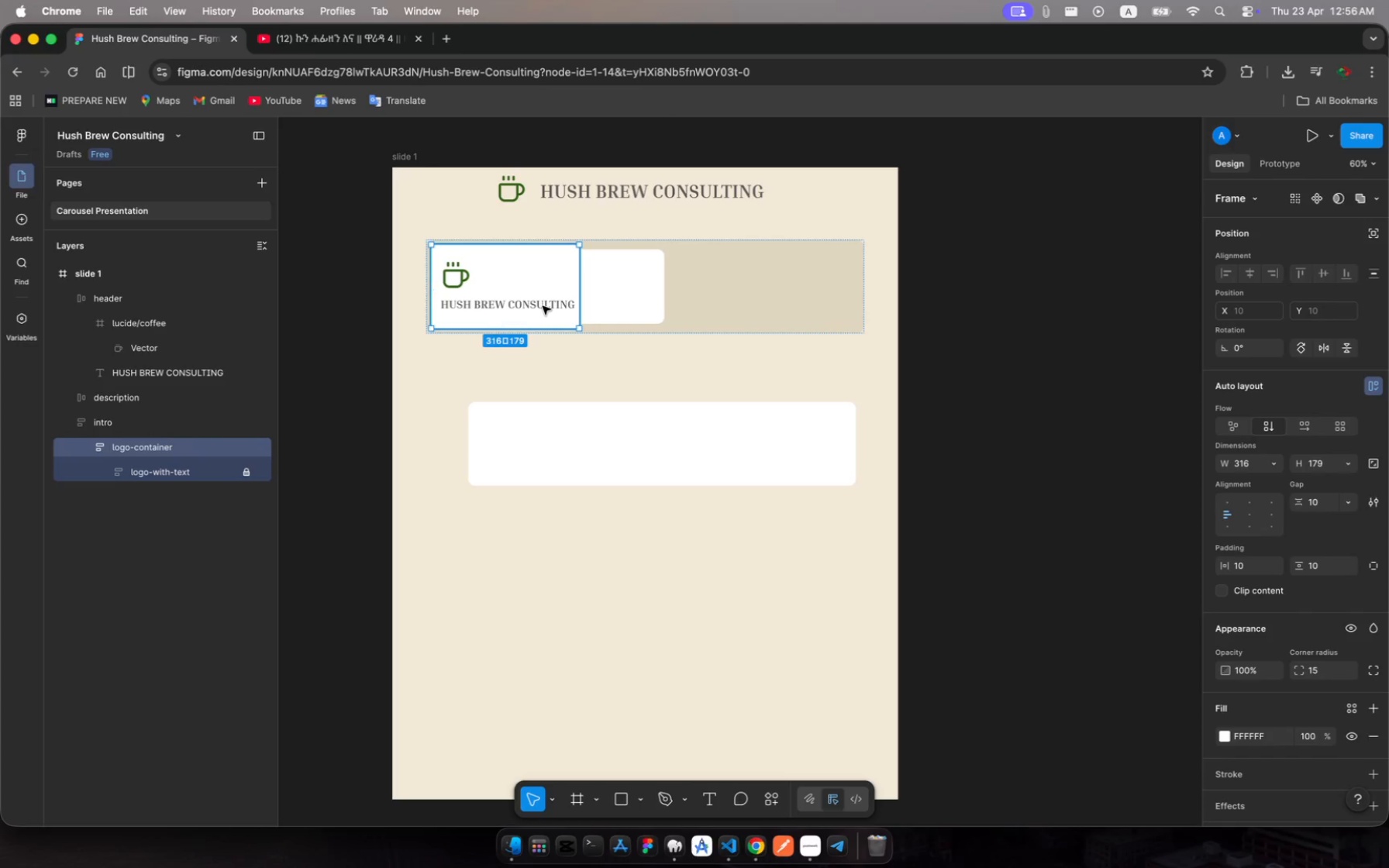 
left_click([543, 306])
 